 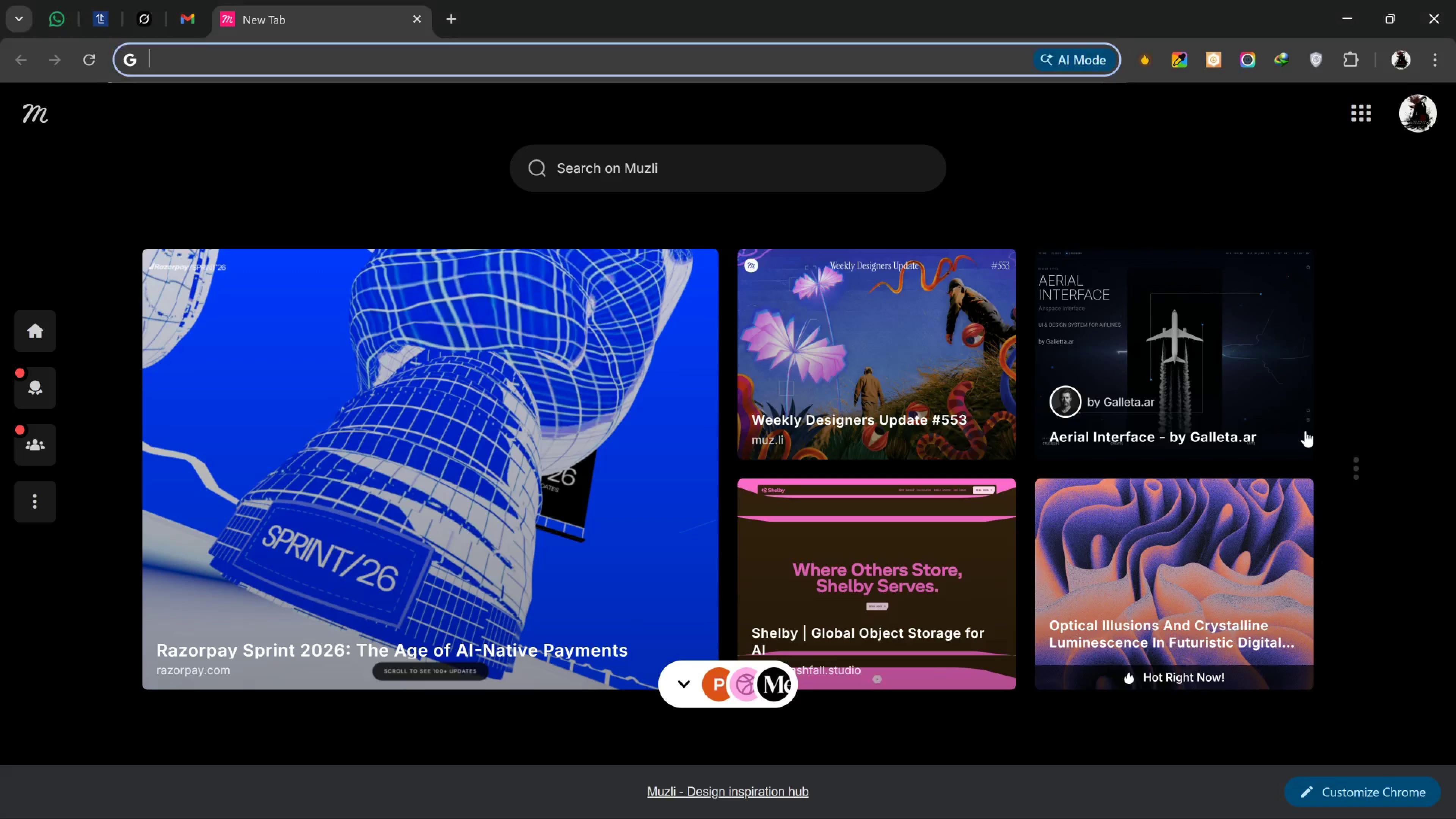 
key(G)
 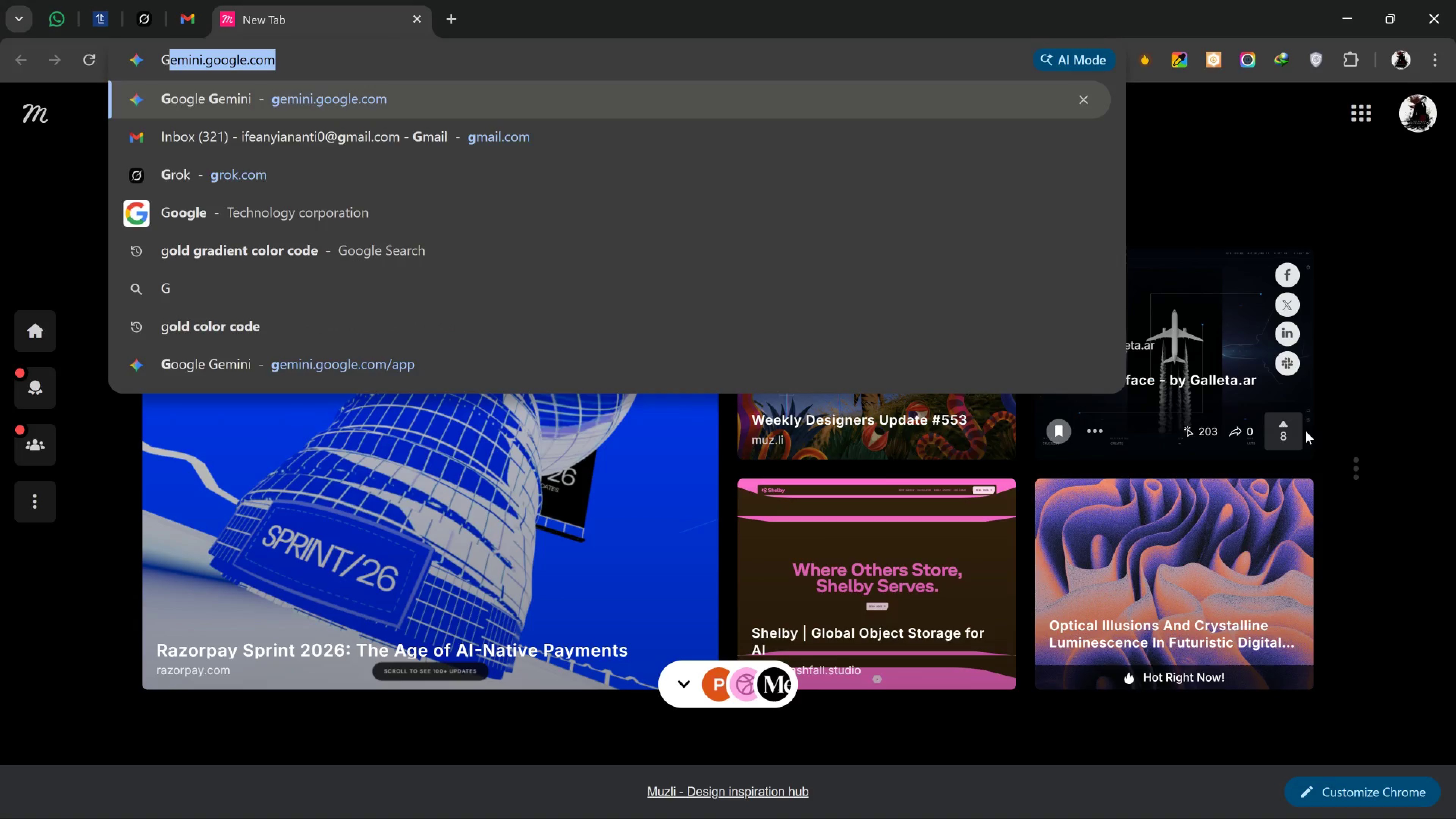 
key(Enter)
 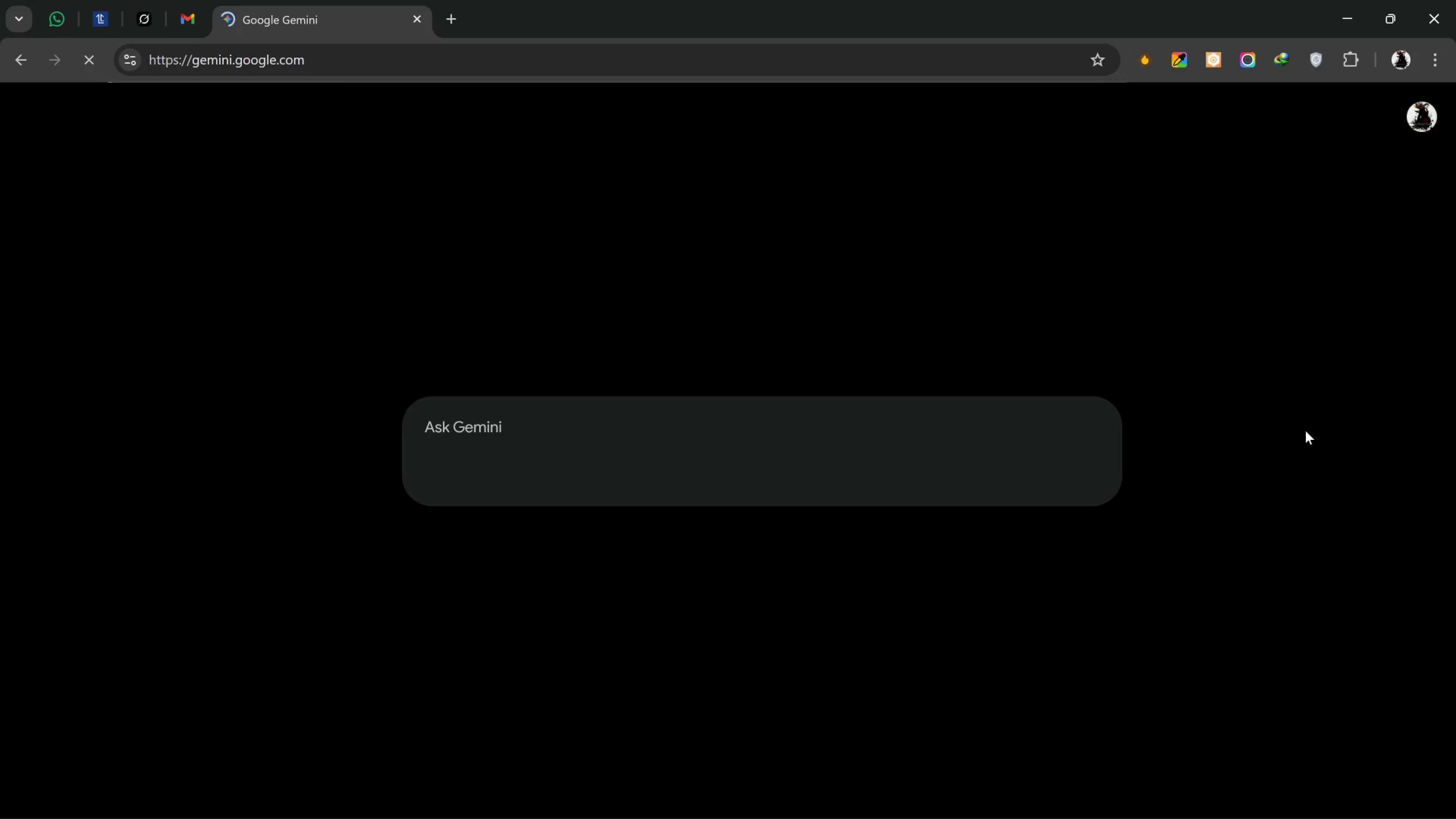 
type(give me color code for h)
key(Backspace)
type(these)
key(Backspace)
key(Backspace)
key(Backspace)
type(is... )
 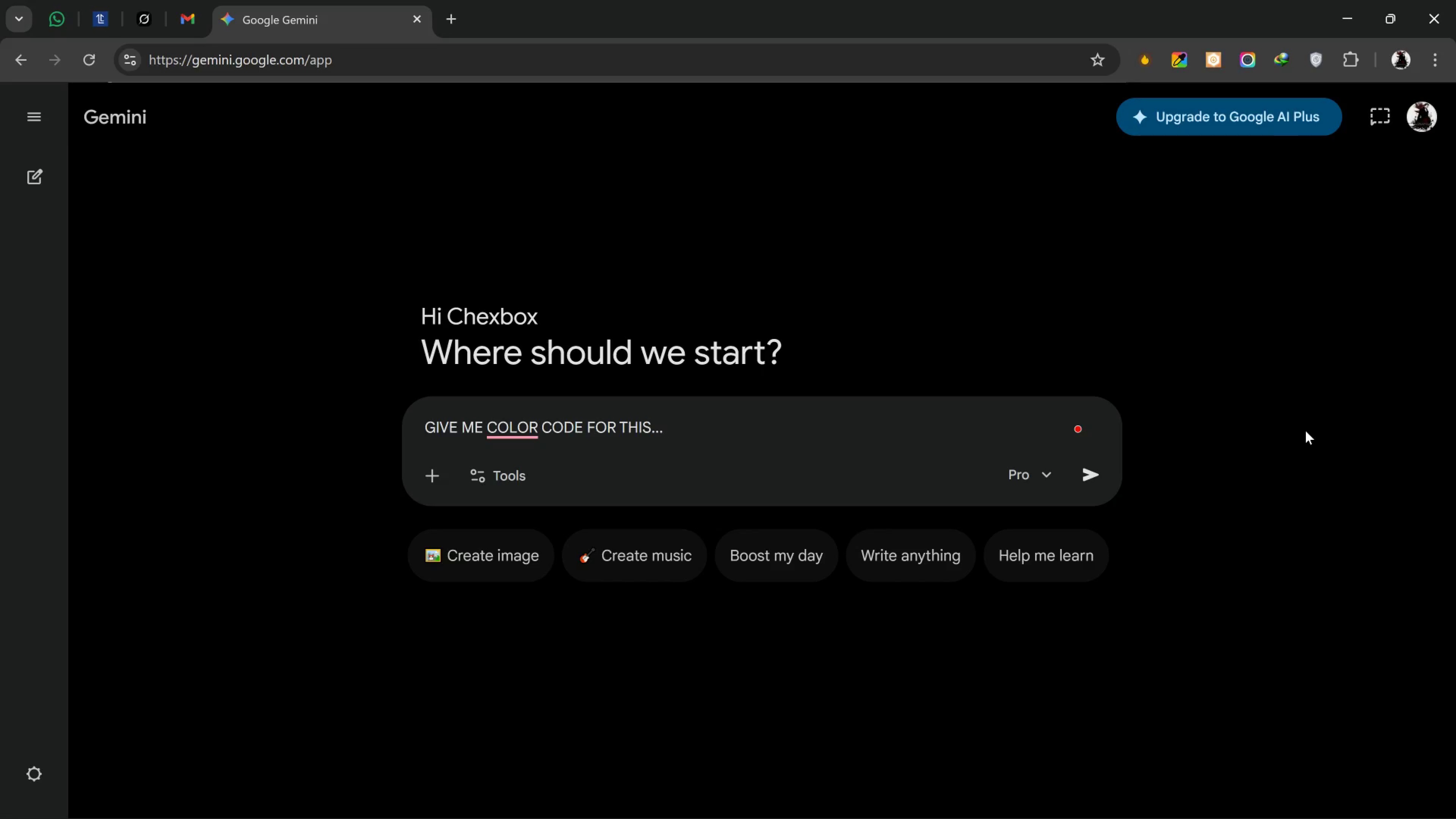 
key(Control+V)
 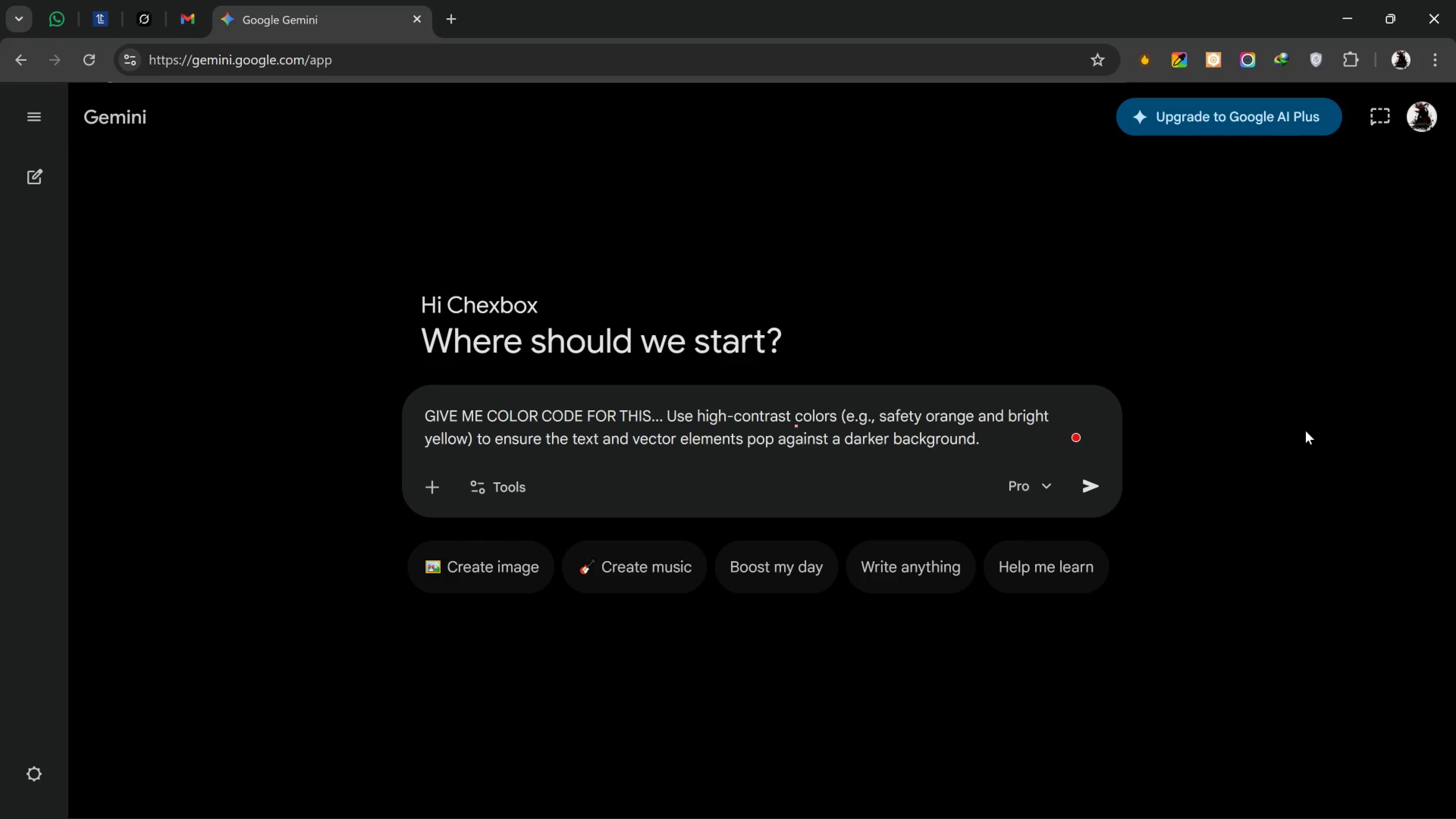 
key(Enter)
 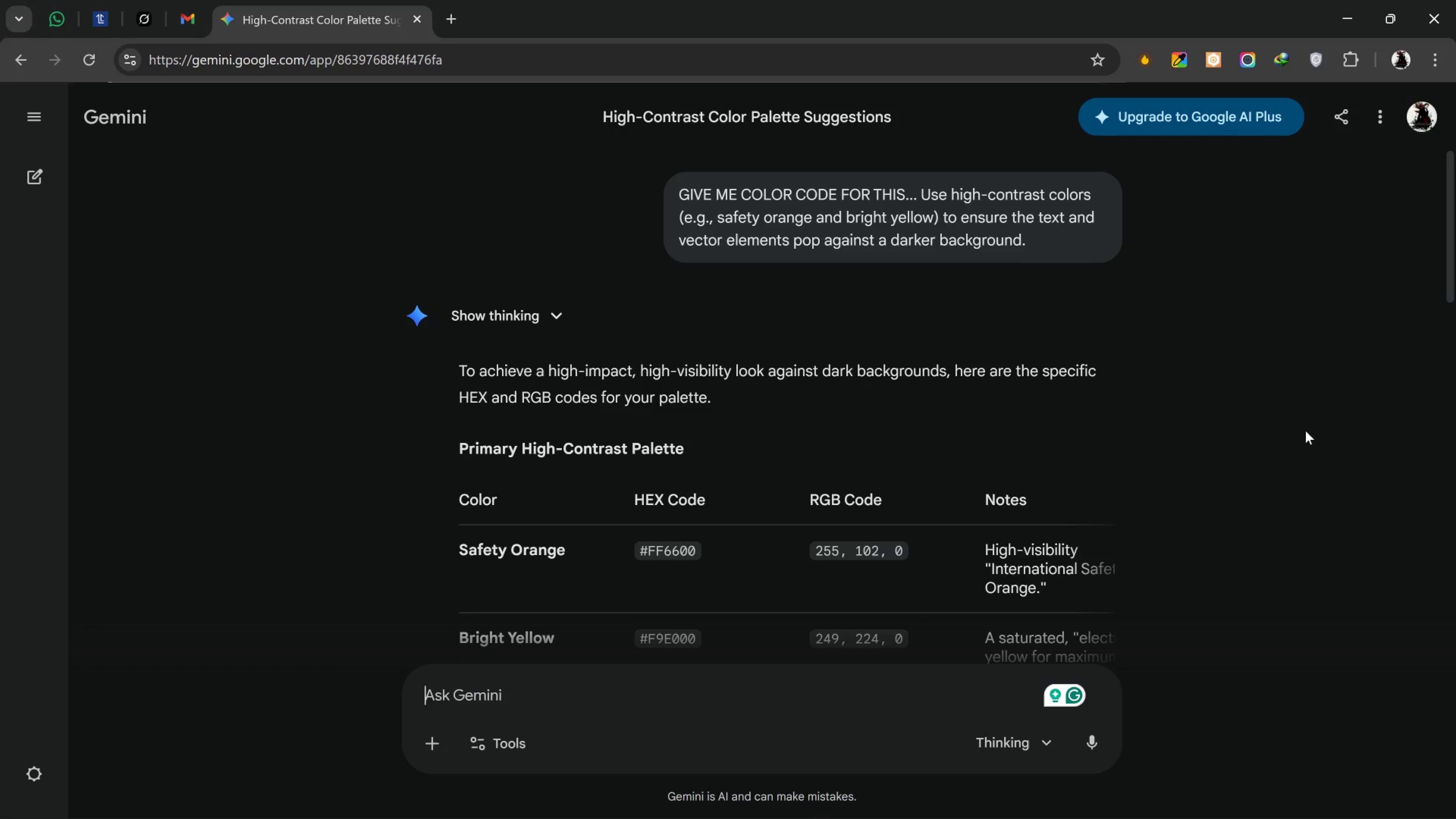 
wait(60.56)
 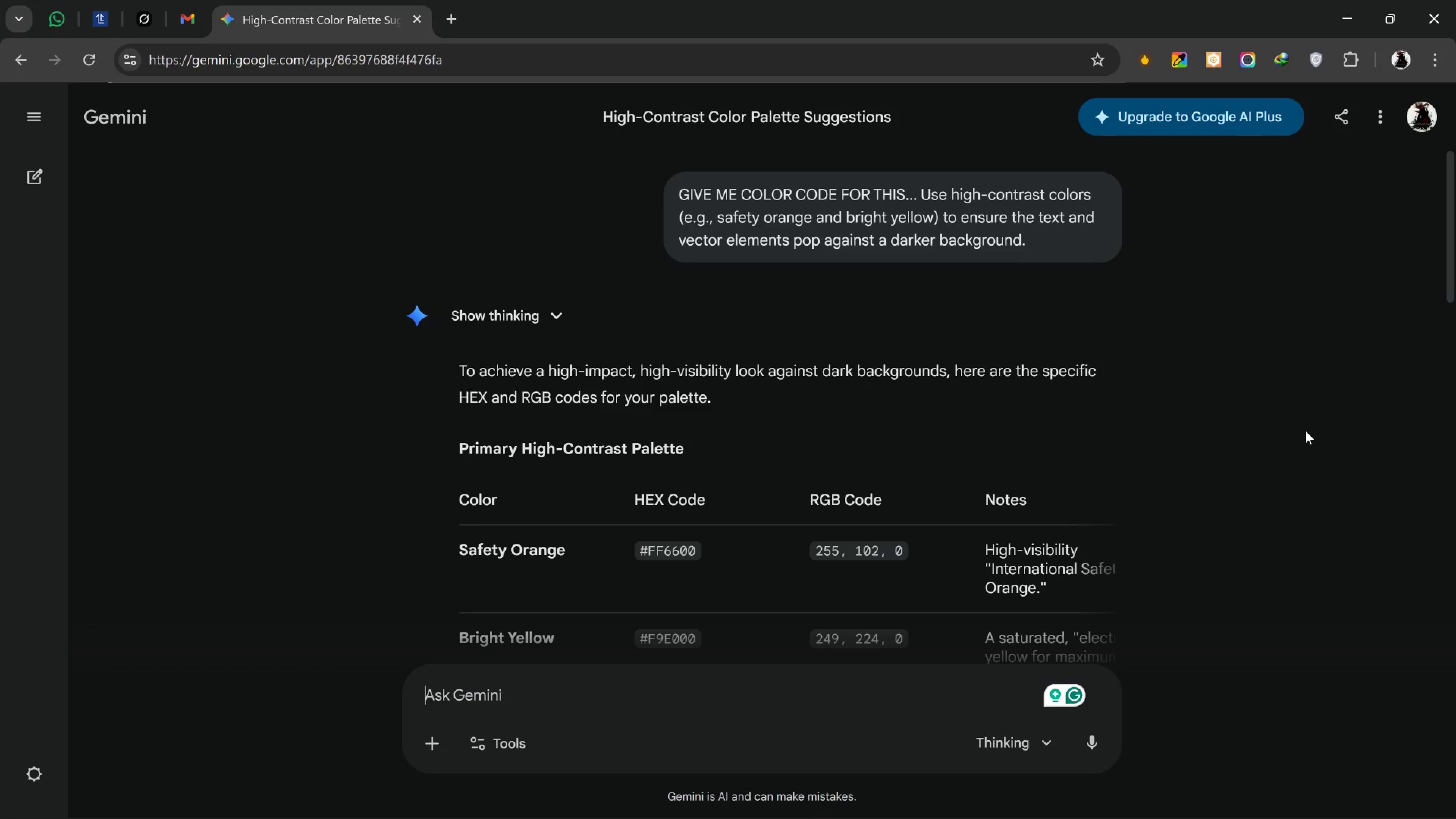 
scroll: coordinate [816, 376], scroll_direction: down, amount: 22.0
 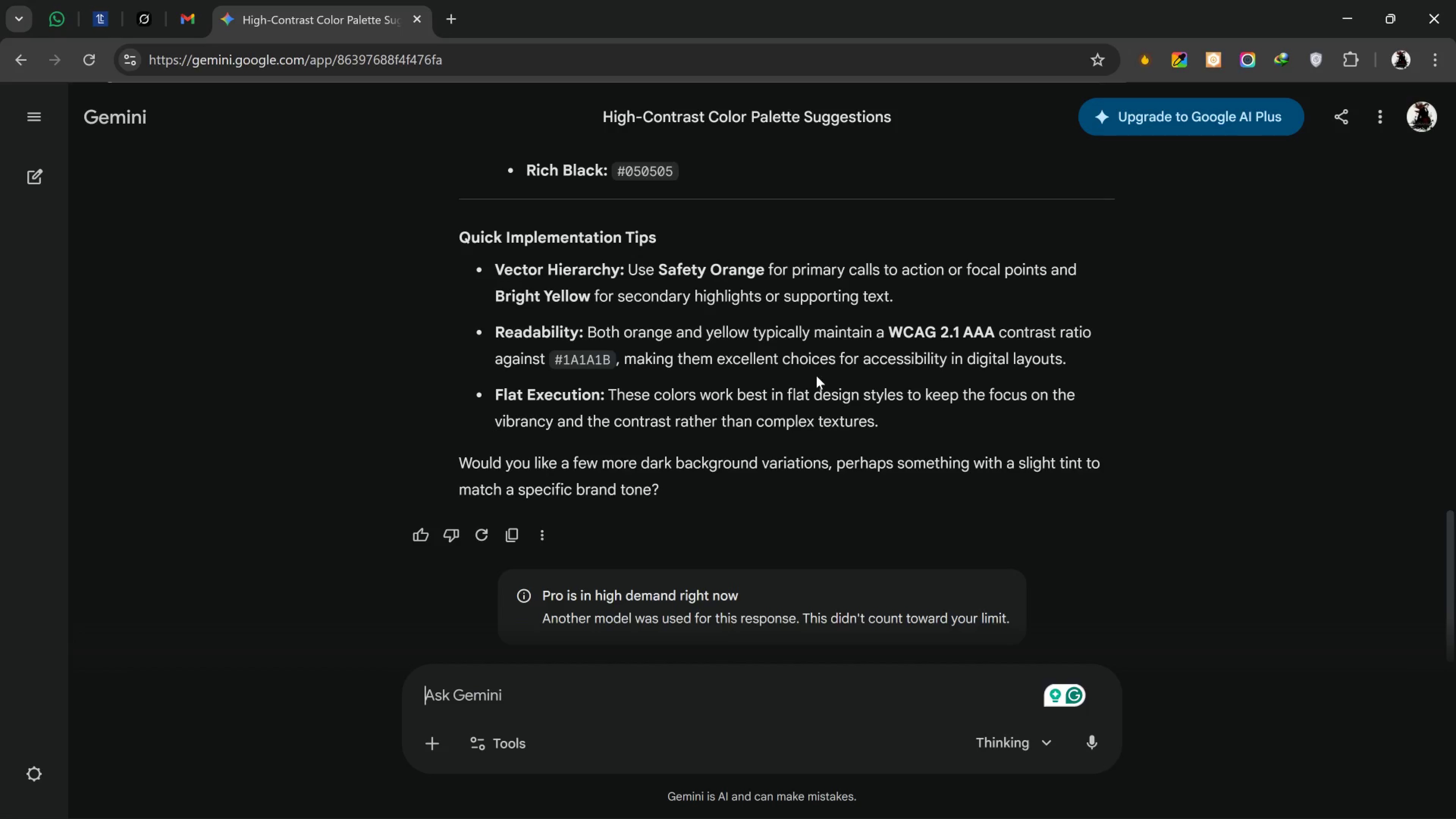 
scroll: coordinate [820, 380], scroll_direction: none, amount: 0.0
 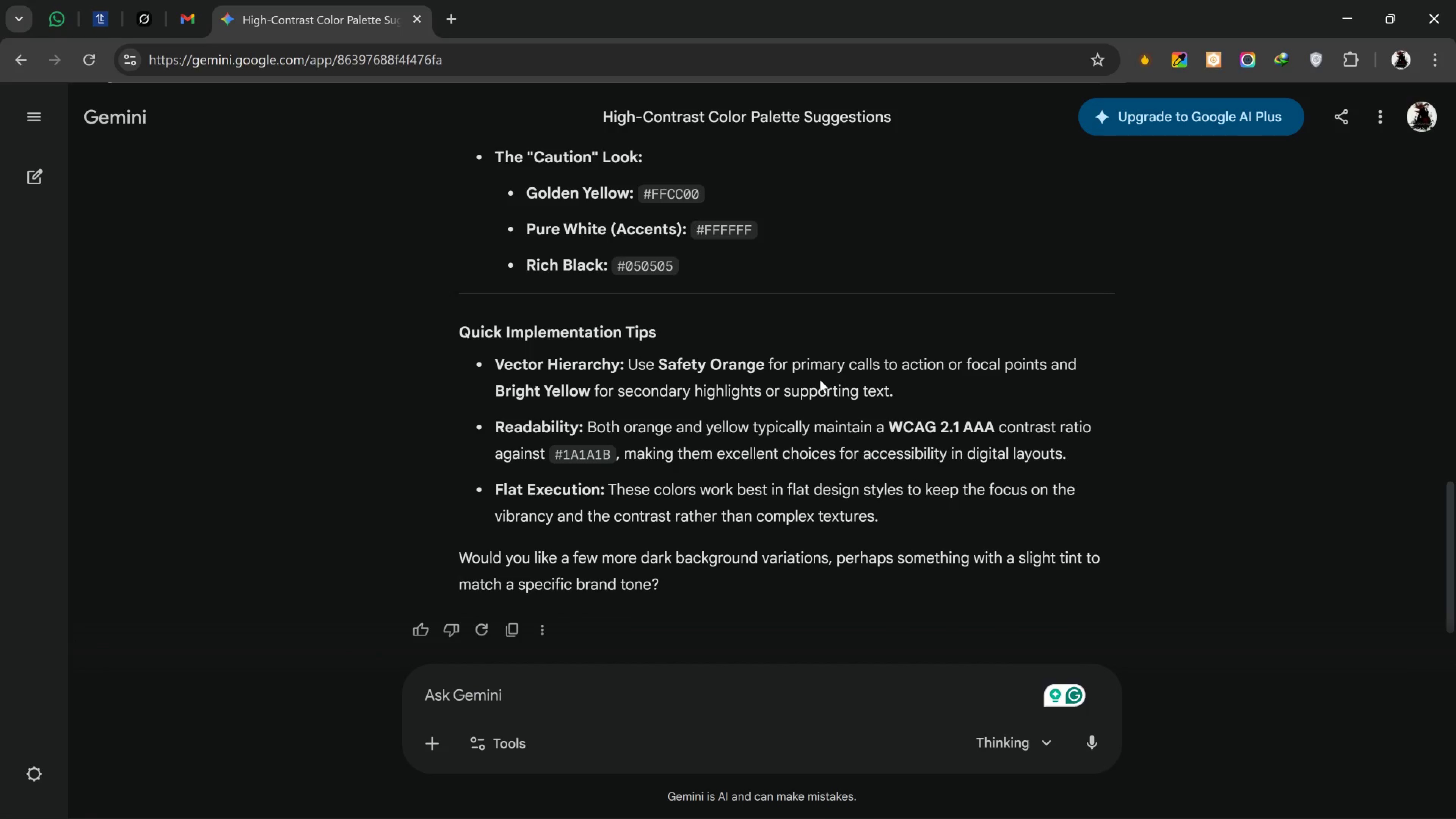 
scroll: coordinate [820, 380], scroll_direction: up, amount: 1.0
 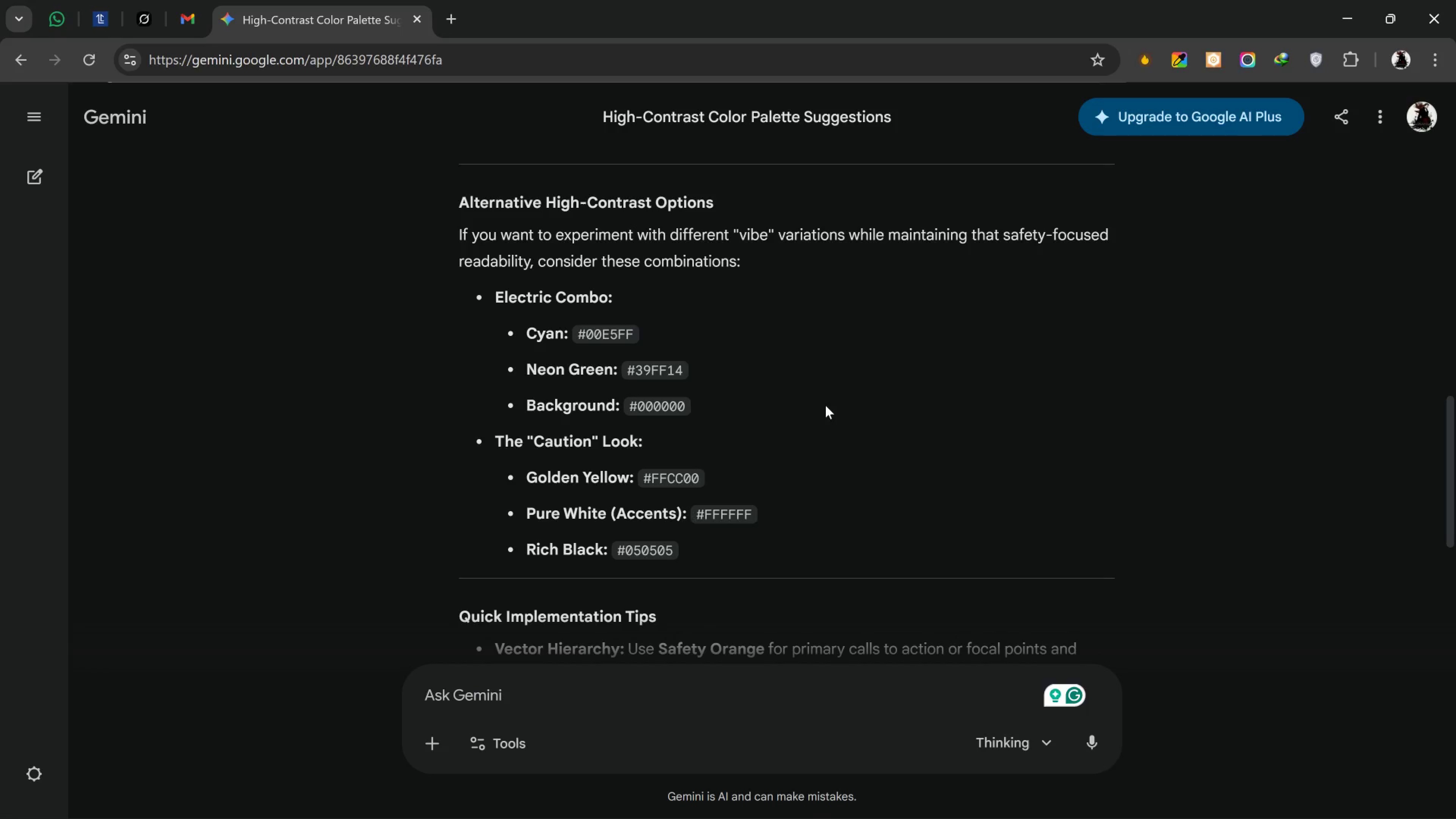 
wait(29.52)
 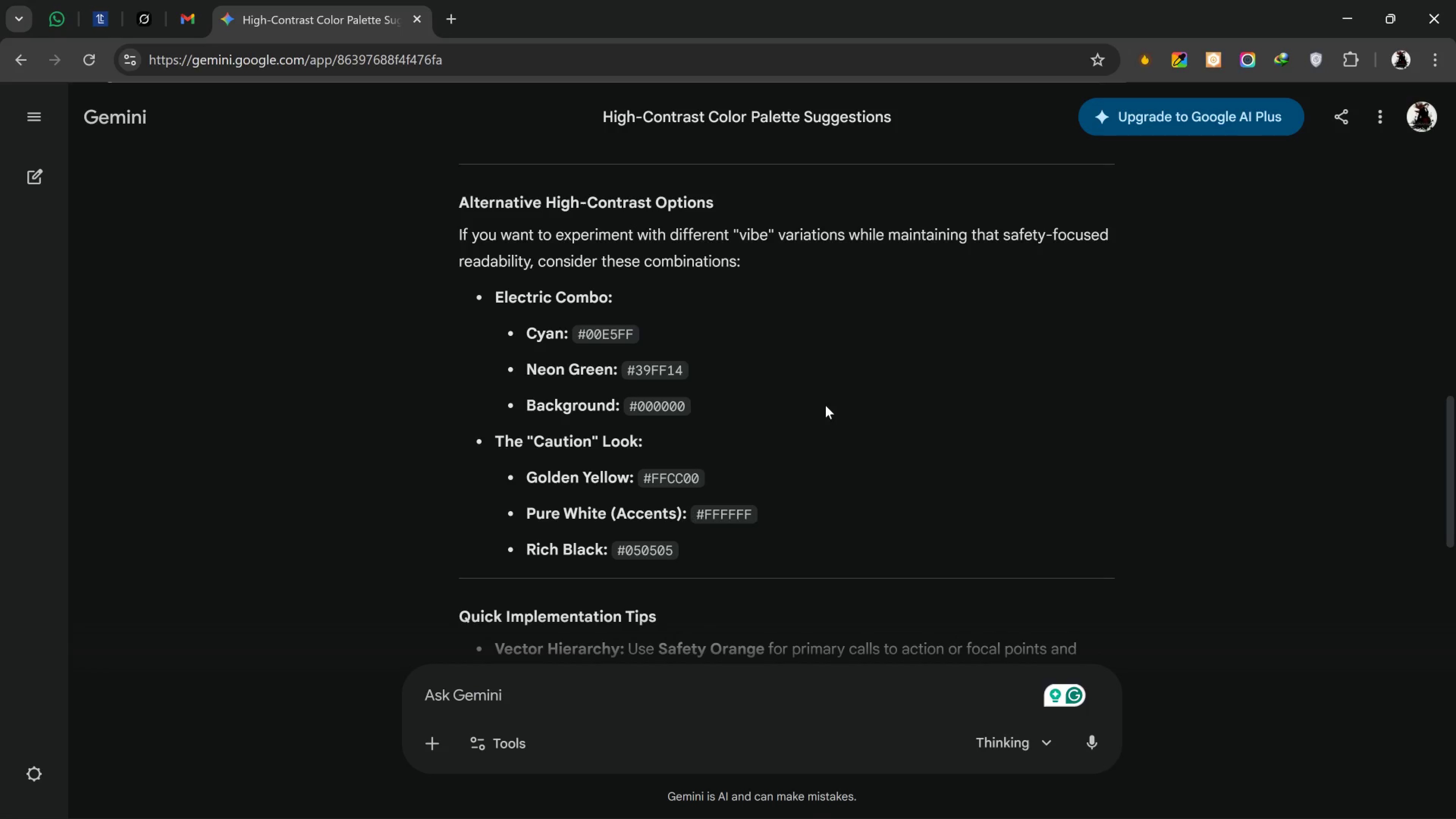 
scroll: coordinate [592, 424], scroll_direction: down, amount: 2.0
 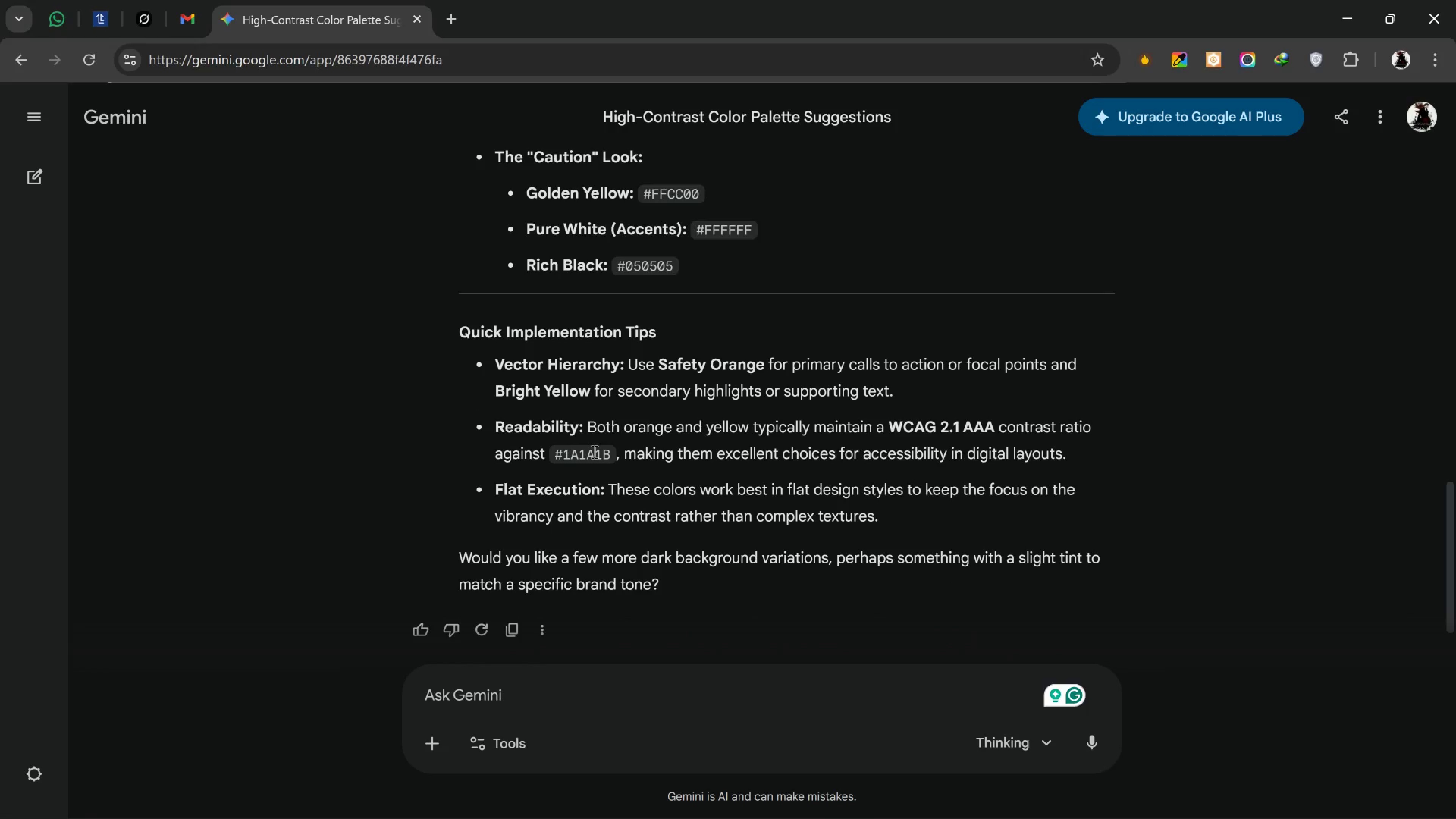 
scroll: coordinate [593, 450], scroll_direction: up, amount: 1.0
 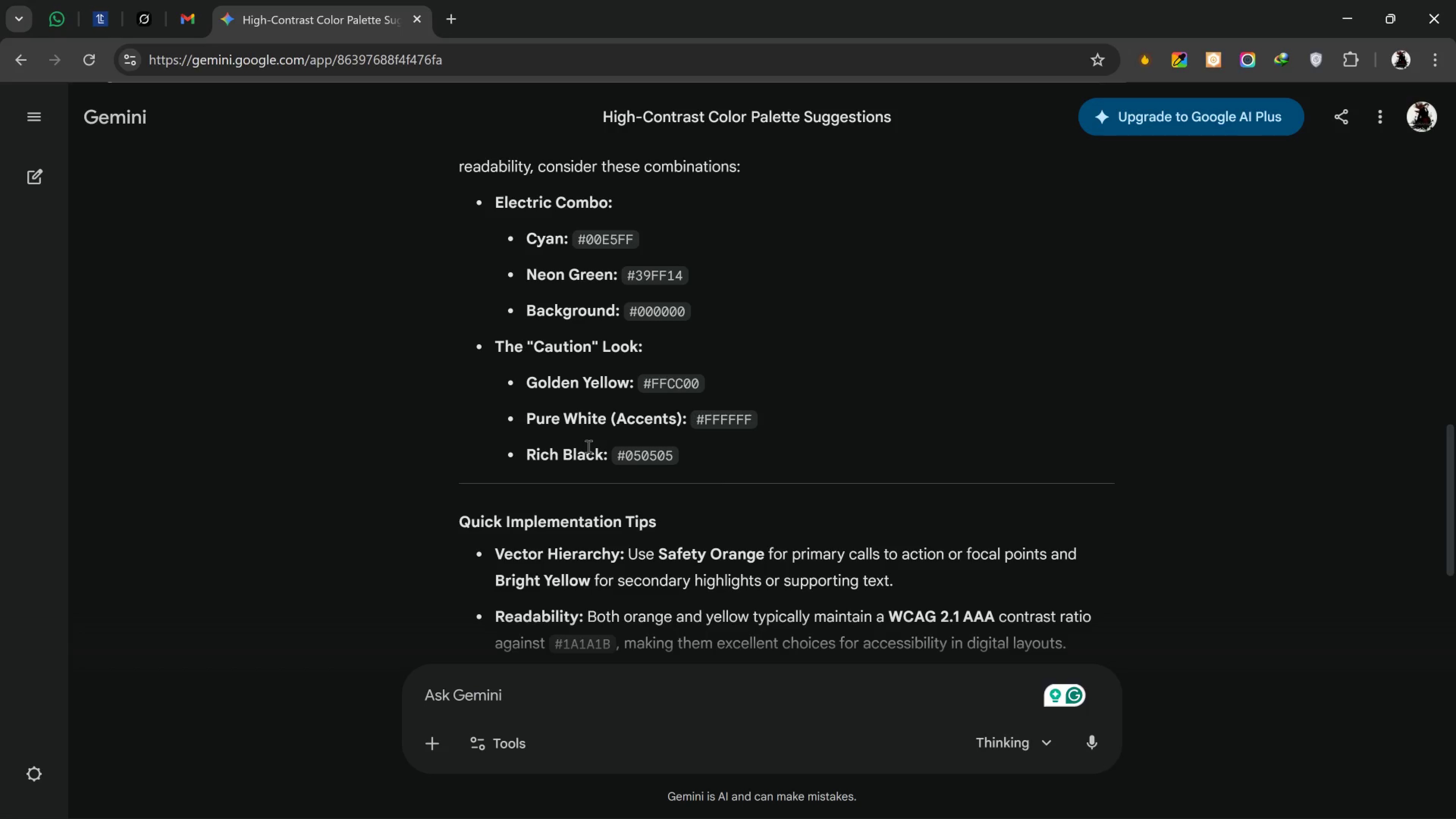 
wait(21.01)
 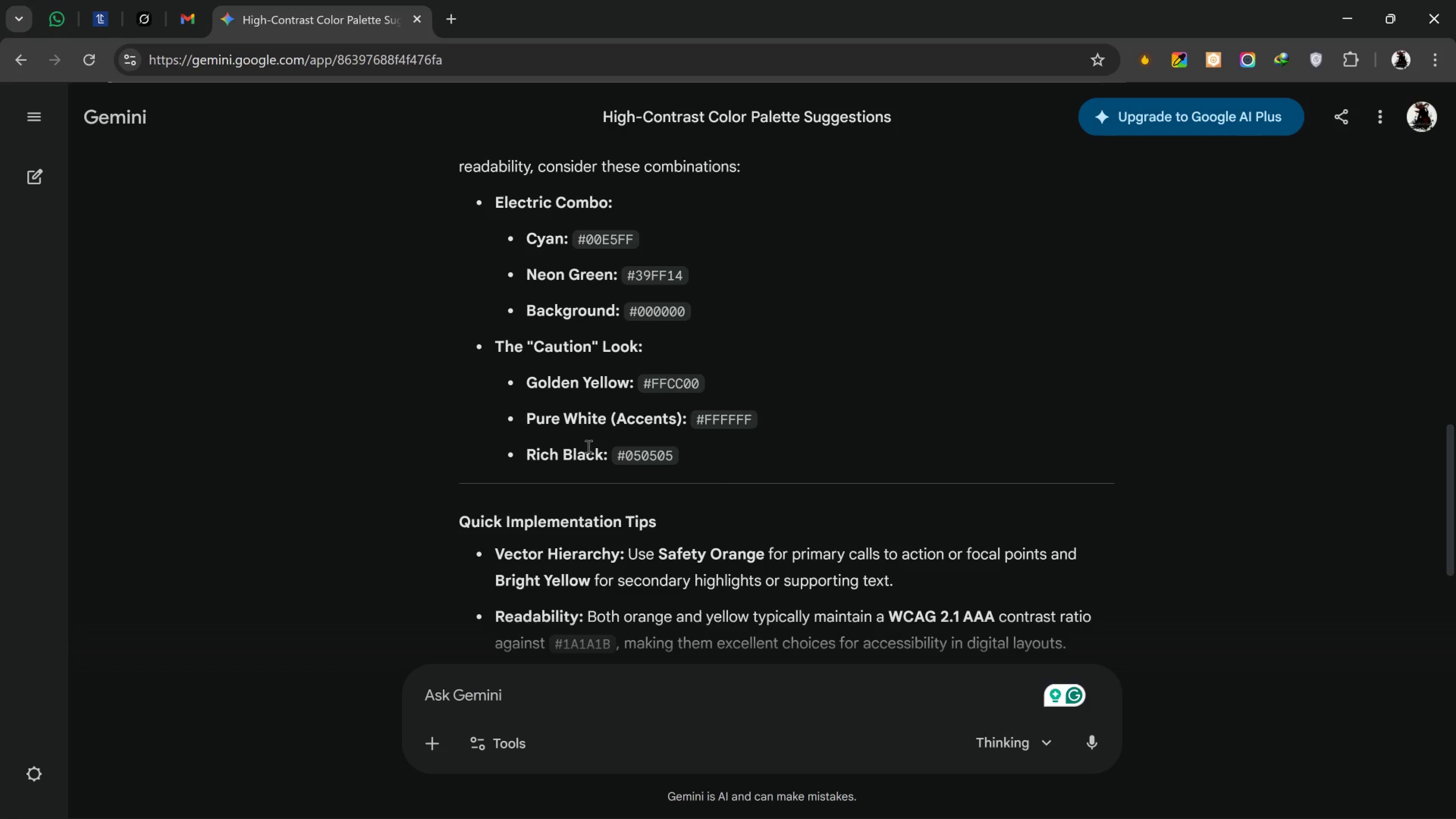 
scroll: coordinate [640, 442], scroll_direction: up, amount: 6.0
 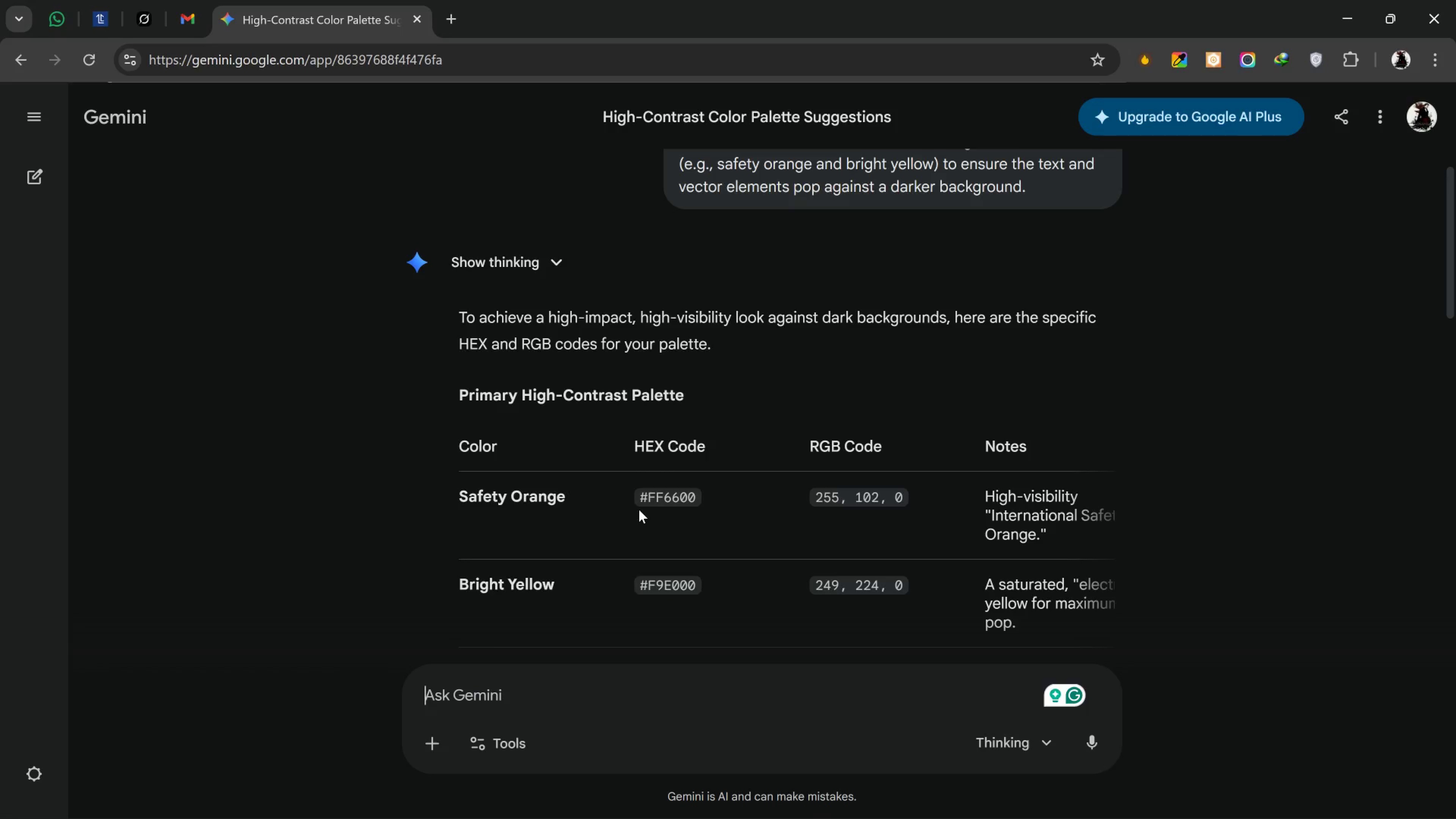 
wait(6.25)
 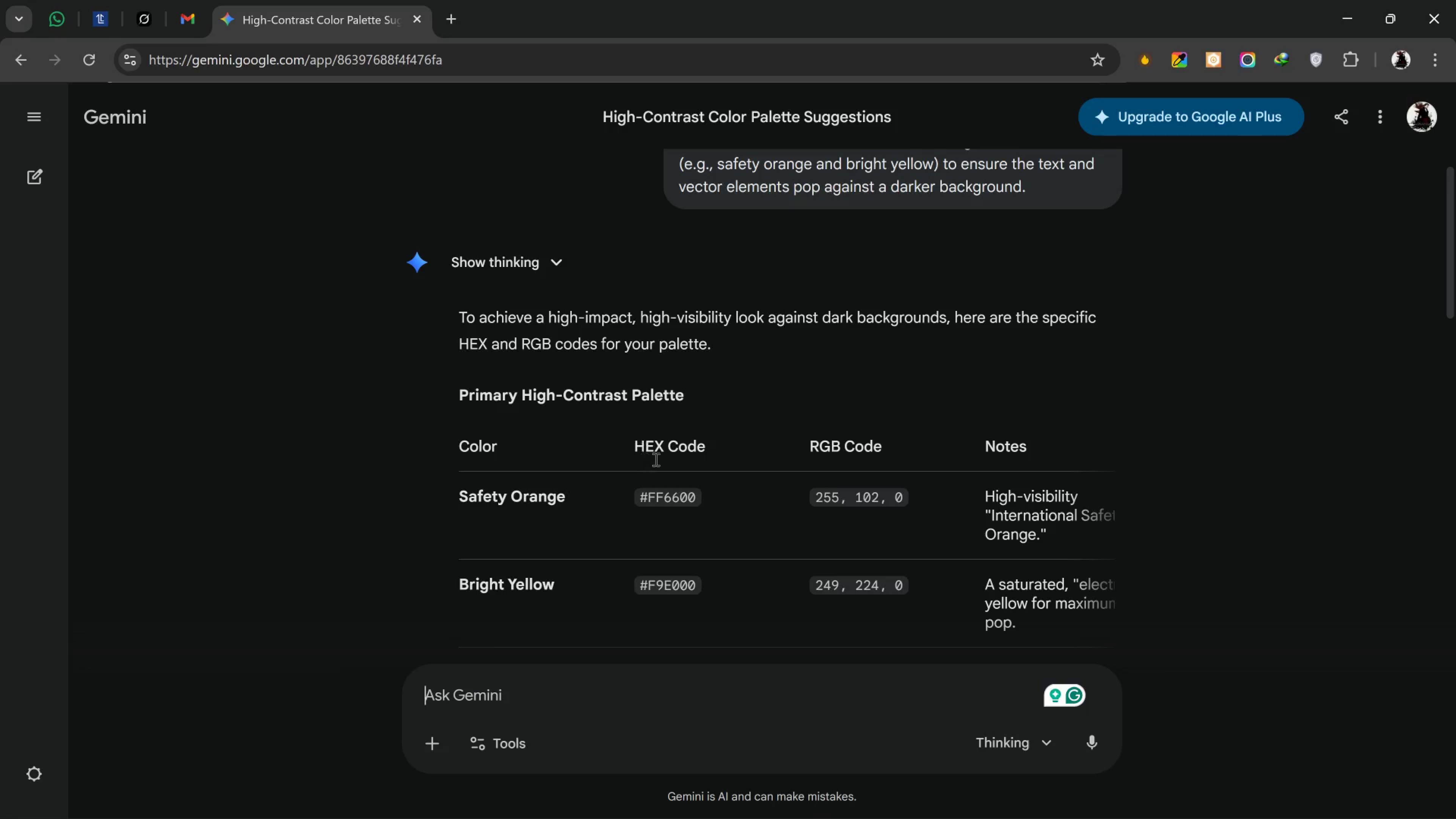 
left_click_drag(start_coordinate=[635, 496], to_coordinate=[698, 506])
 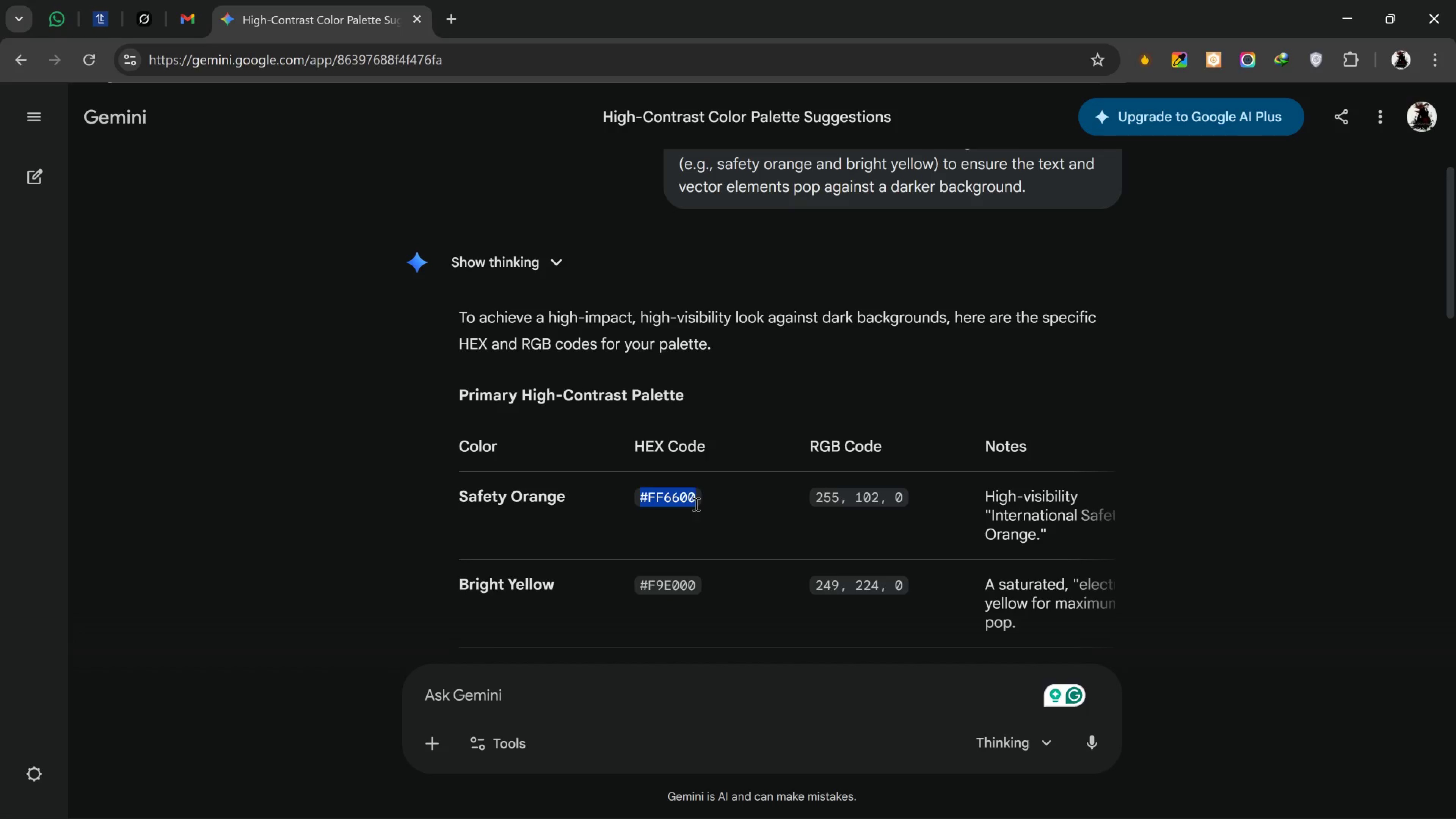 
key(Control+C)
 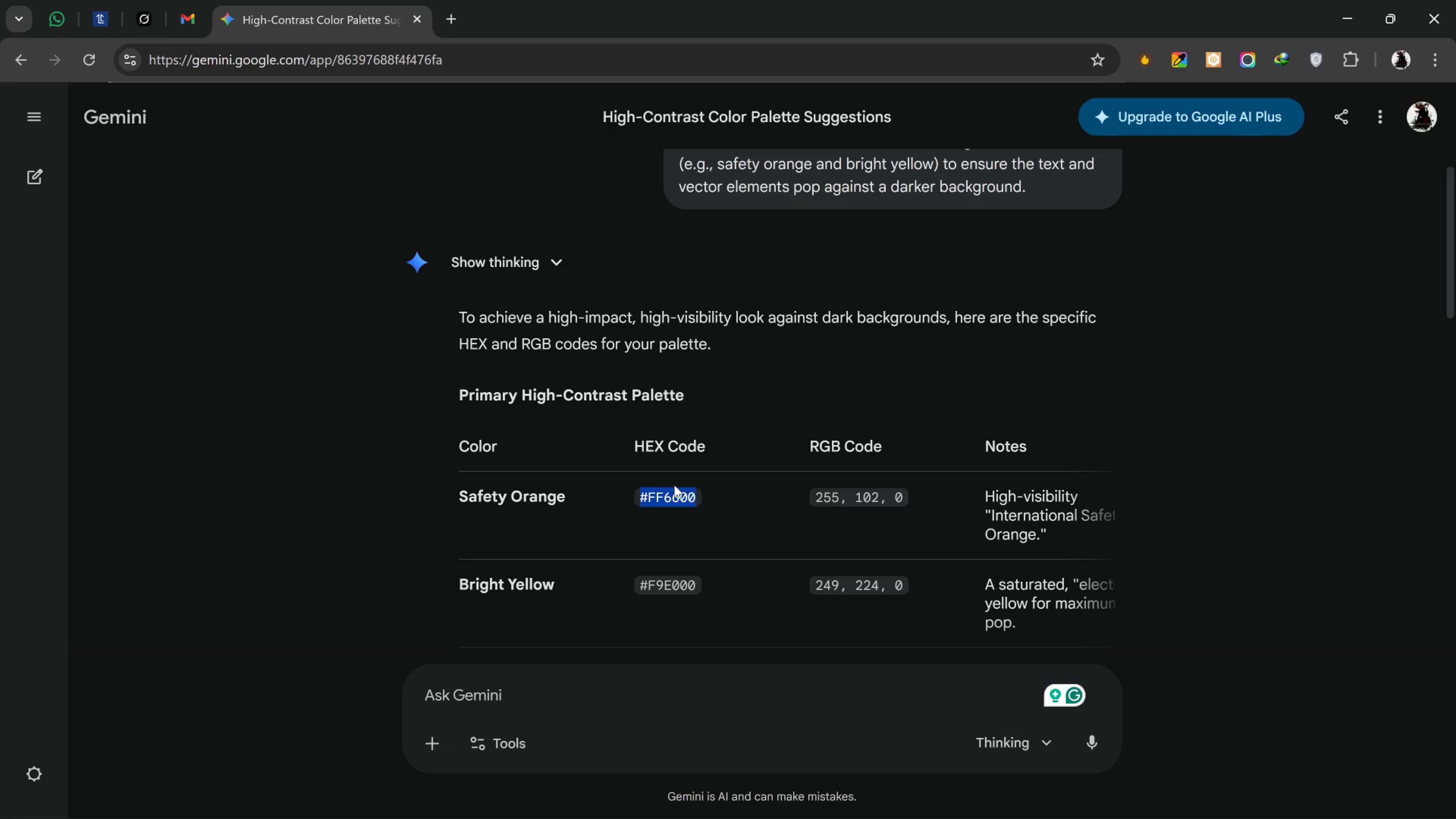 
key(Alt+Tab)
 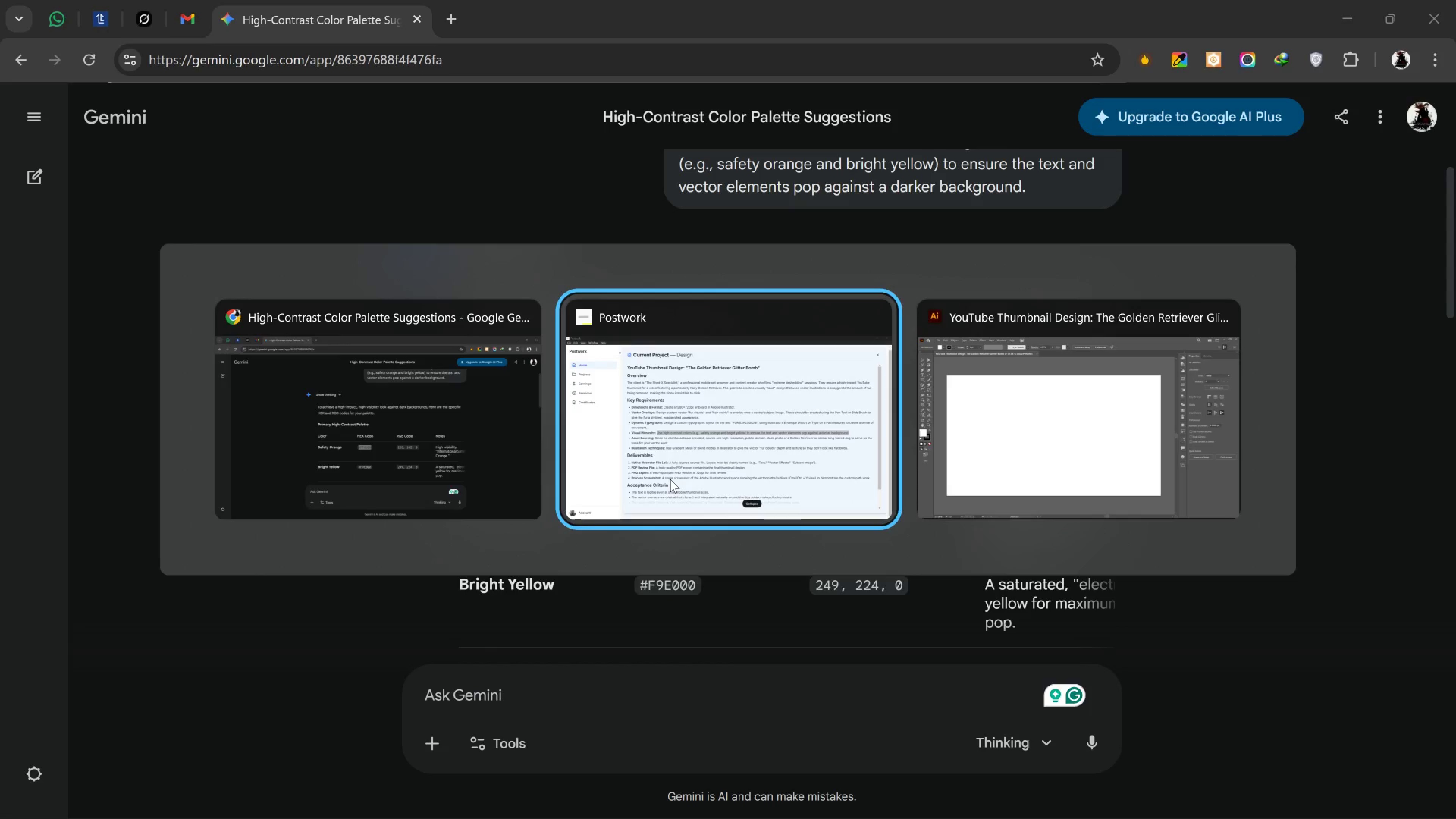 
key(Alt+Tab)
 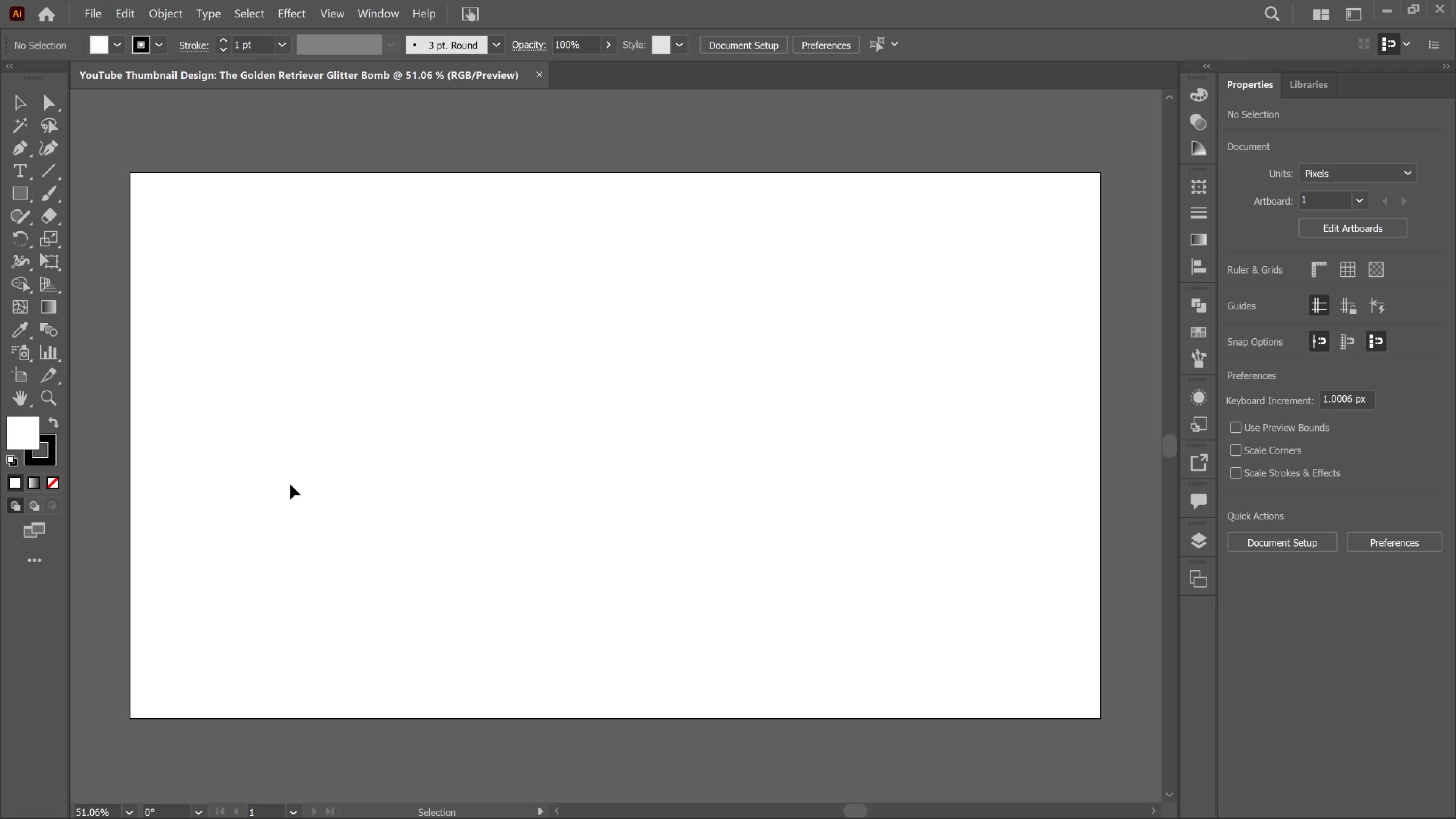 
hold_key(key=Space, duration=0.9)
 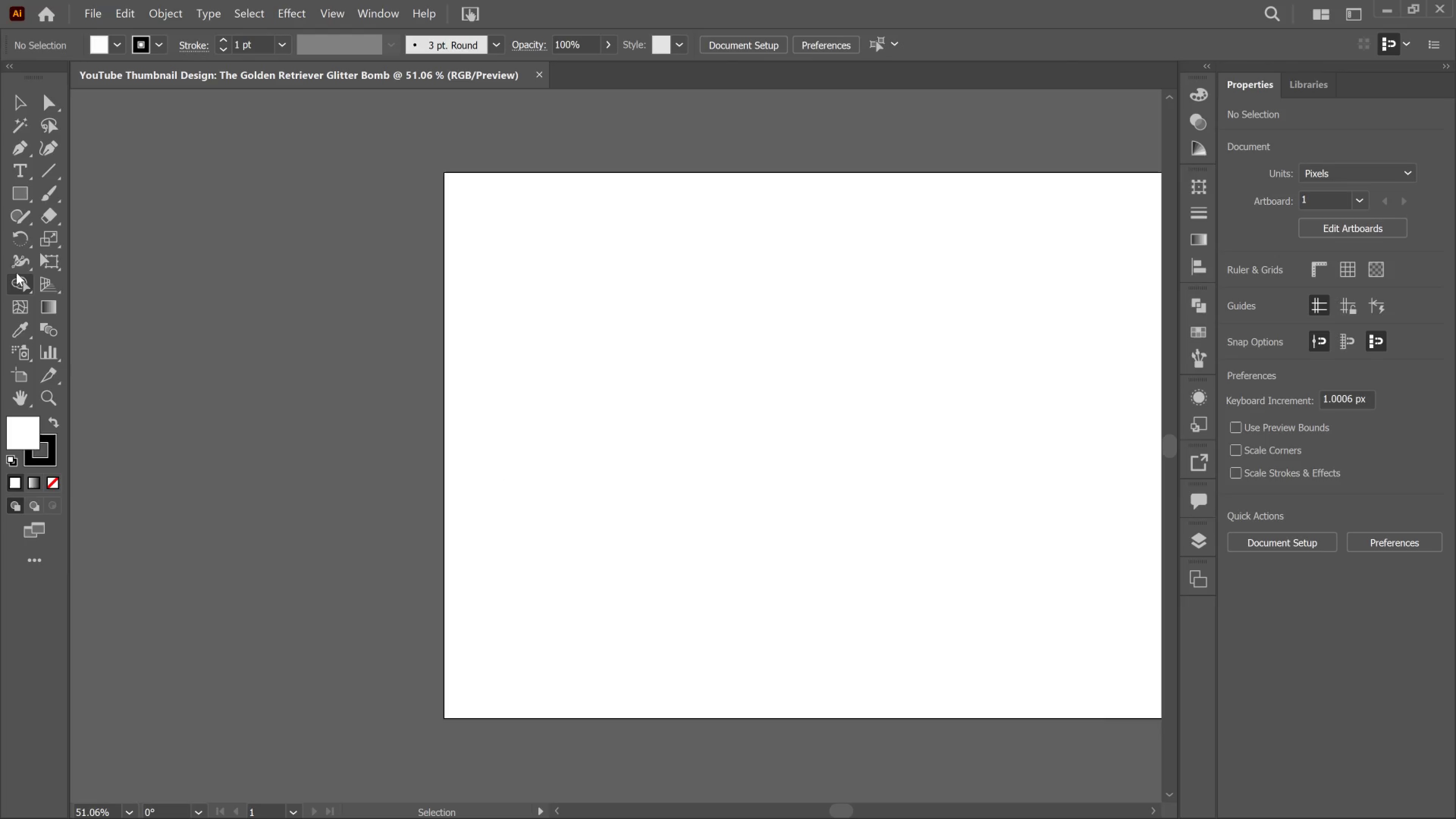 
left_click_drag(start_coordinate=[280, 454], to_coordinate=[593, 454])
 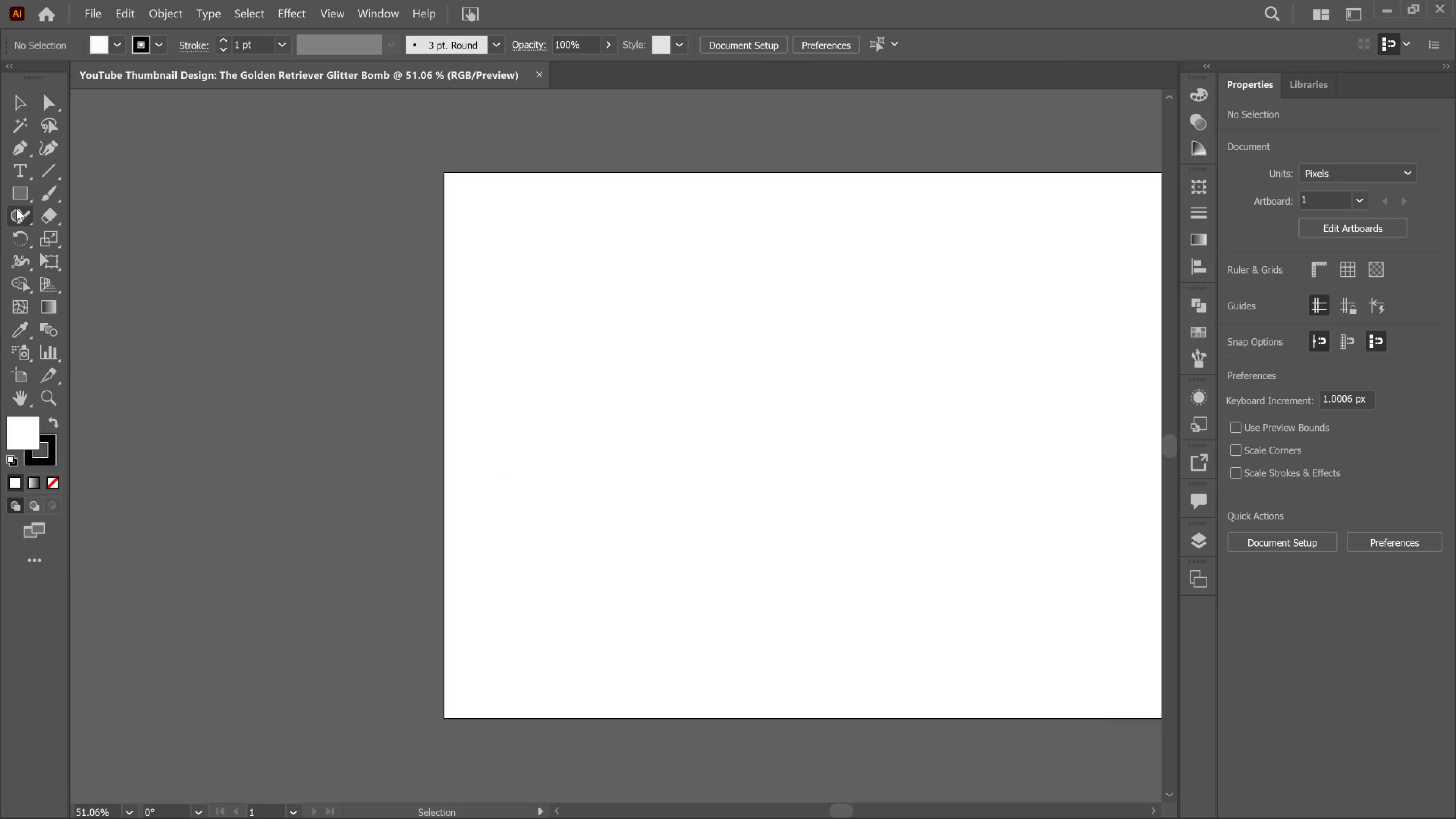 
left_click_drag(start_coordinate=[13, 202], to_coordinate=[14, 204])
 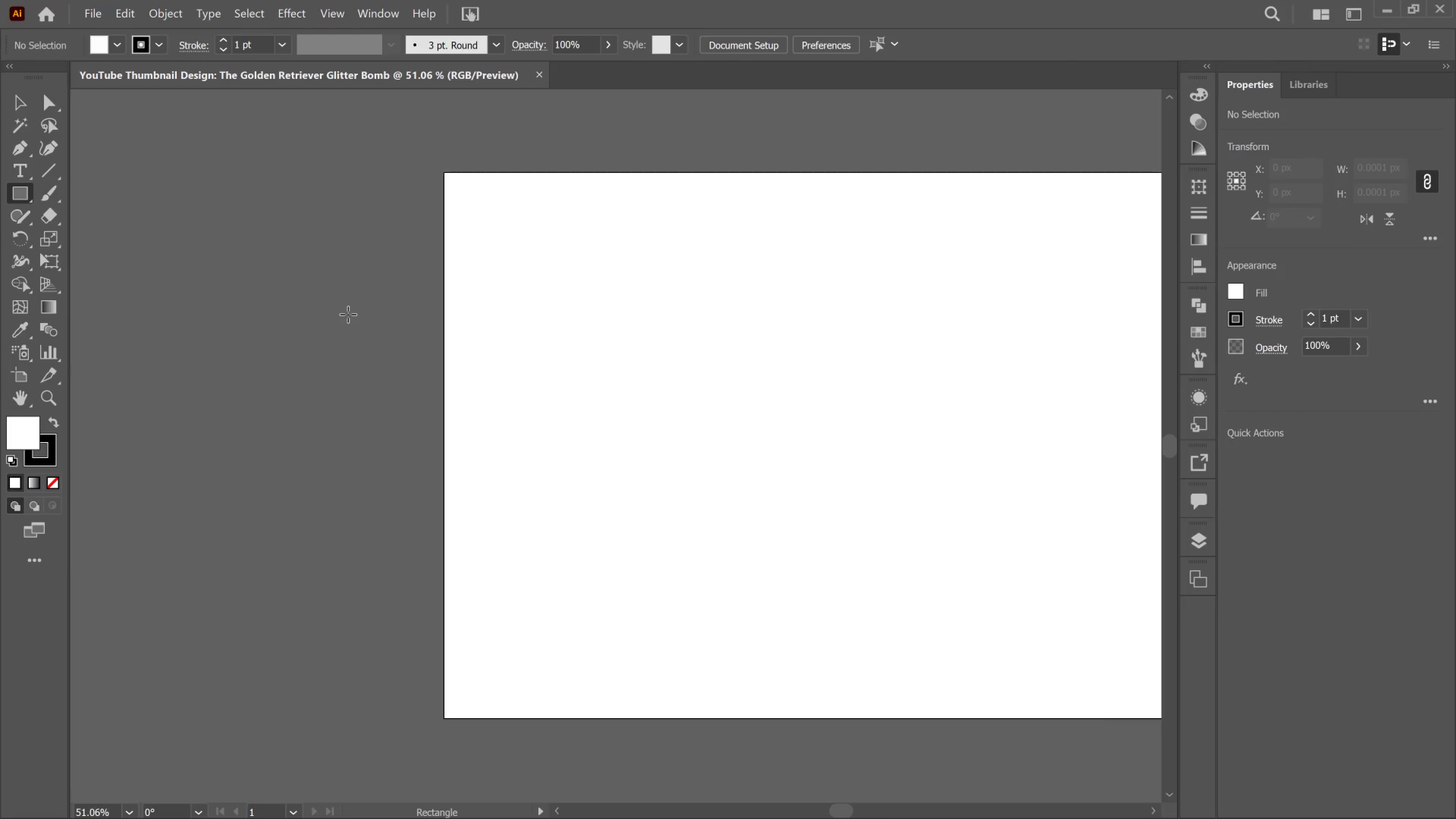 
left_click_drag(start_coordinate=[346, 312], to_coordinate=[384, 377])
 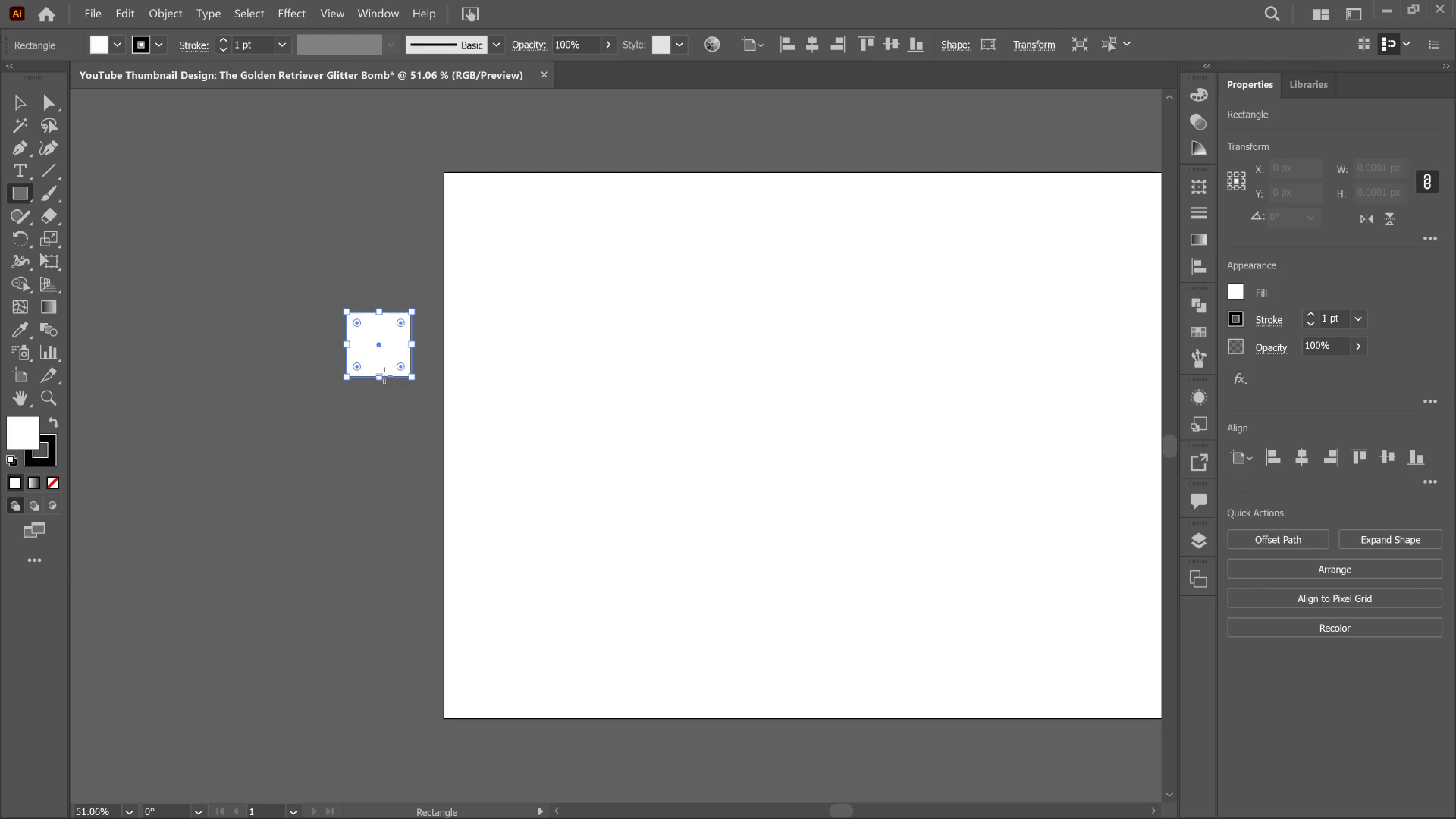 
hold_key(key=ShiftLeft, duration=1.79)
 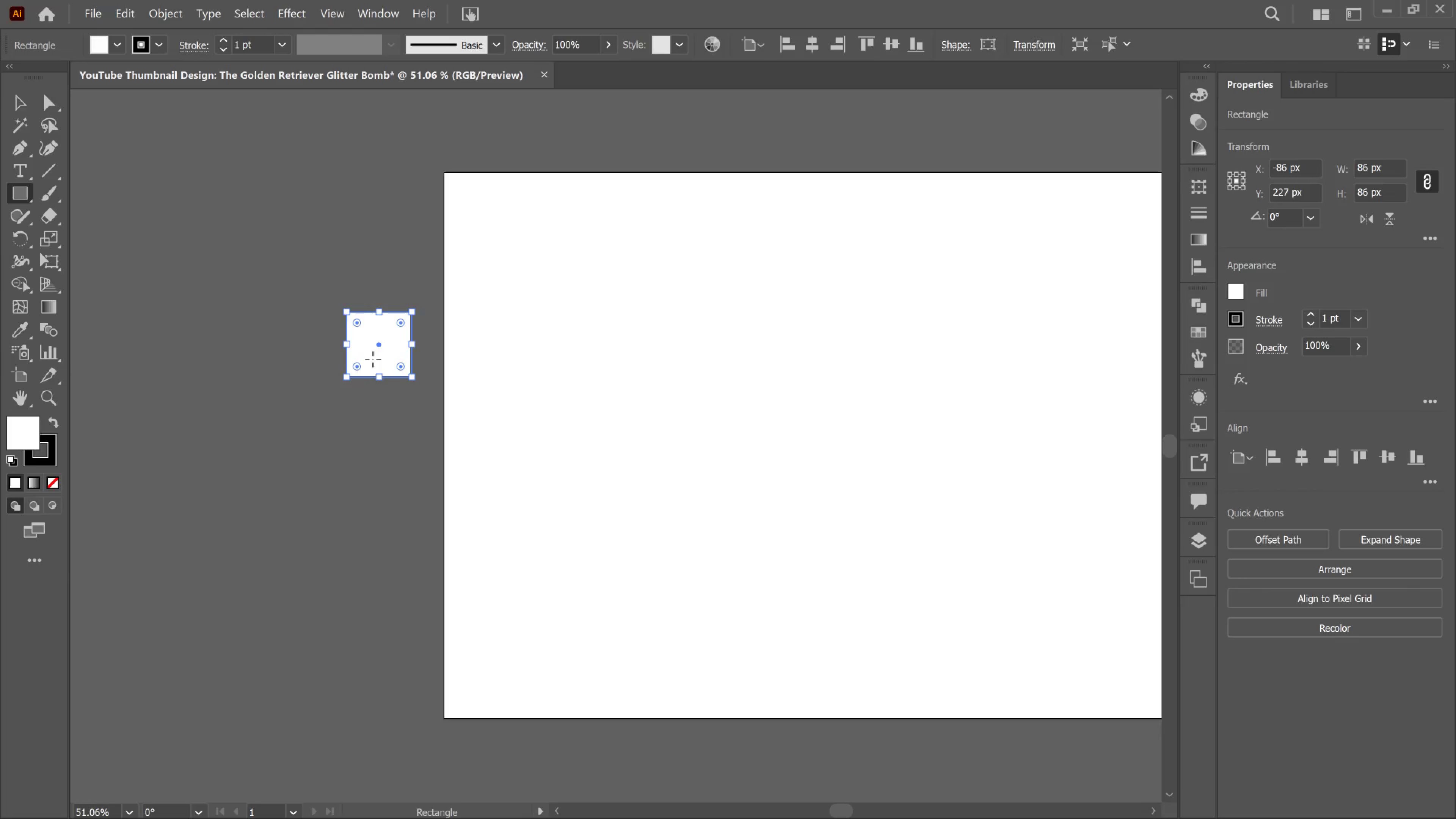 
key(V)
 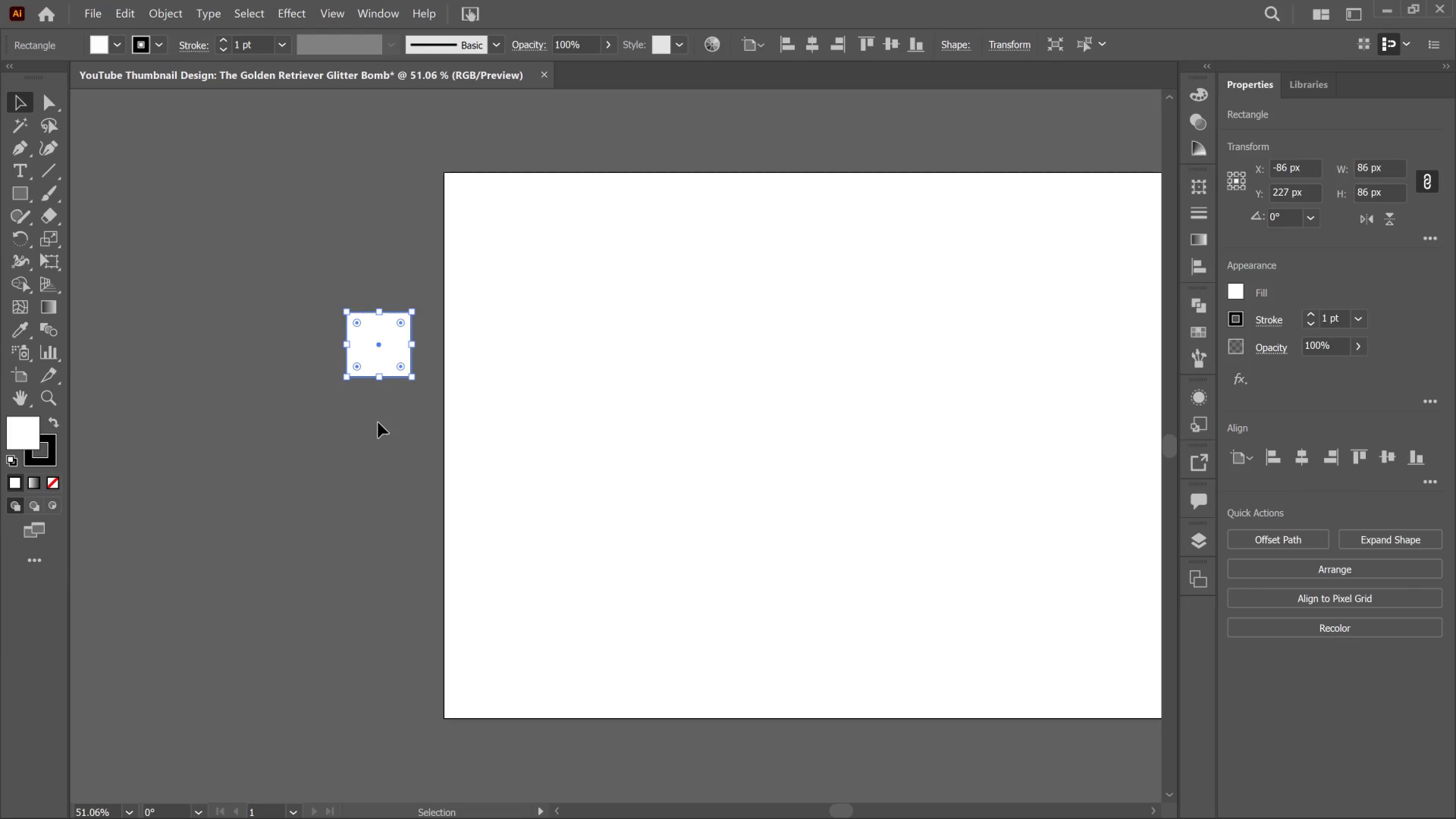 
left_click([378, 422])
 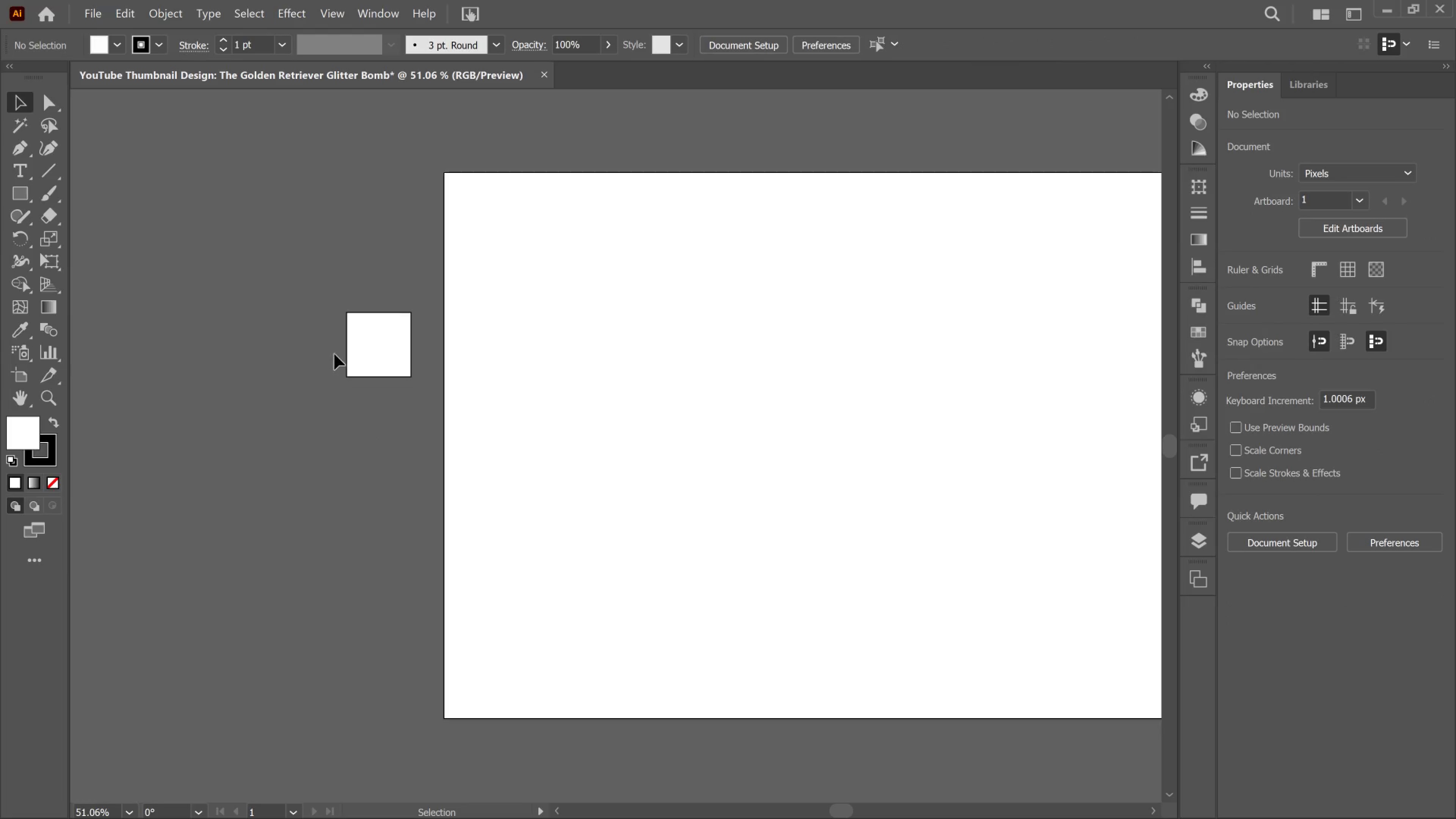 
left_click([372, 345])
 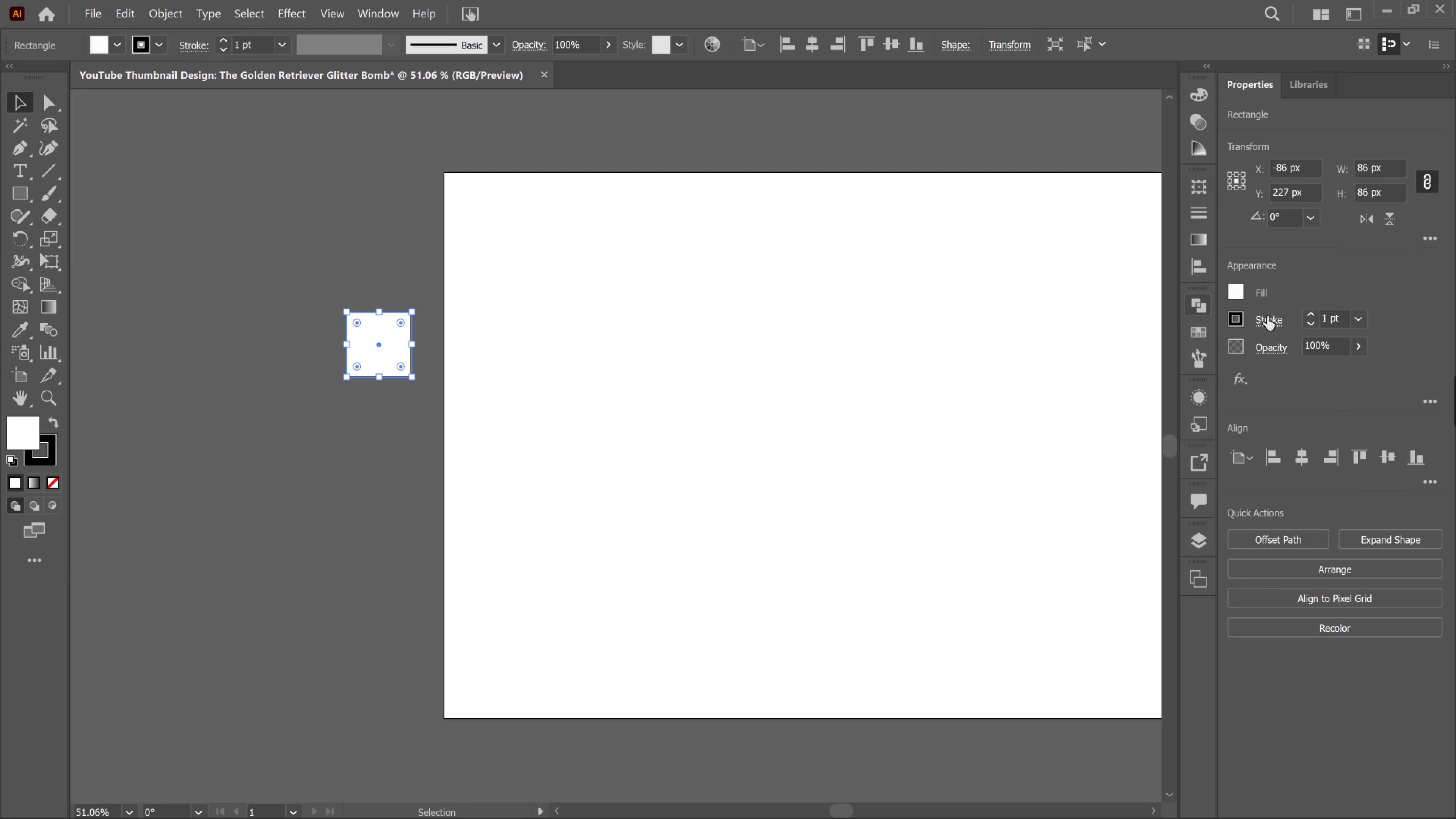 
wait(10.02)
 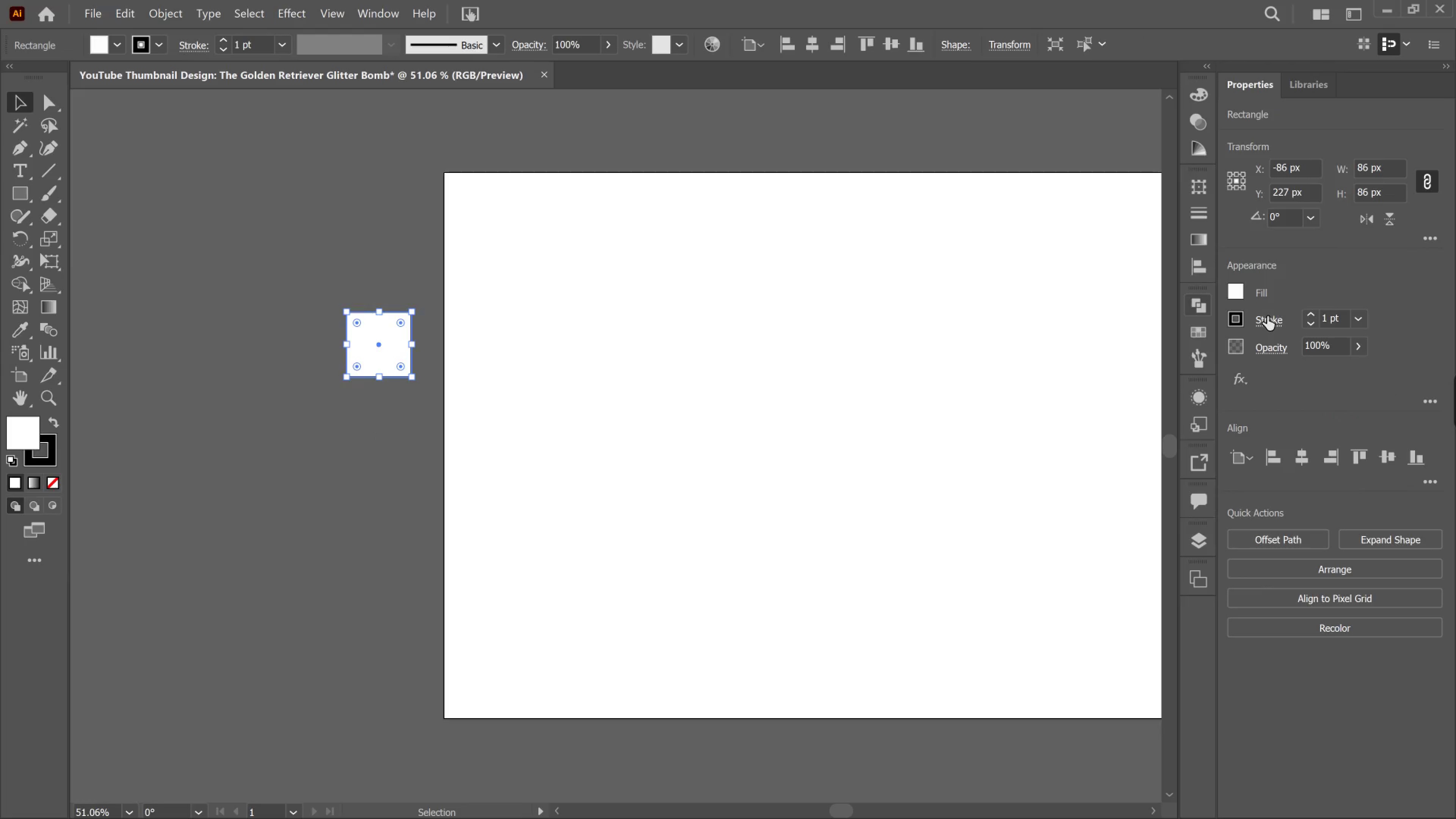 
left_click([1265, 325])
 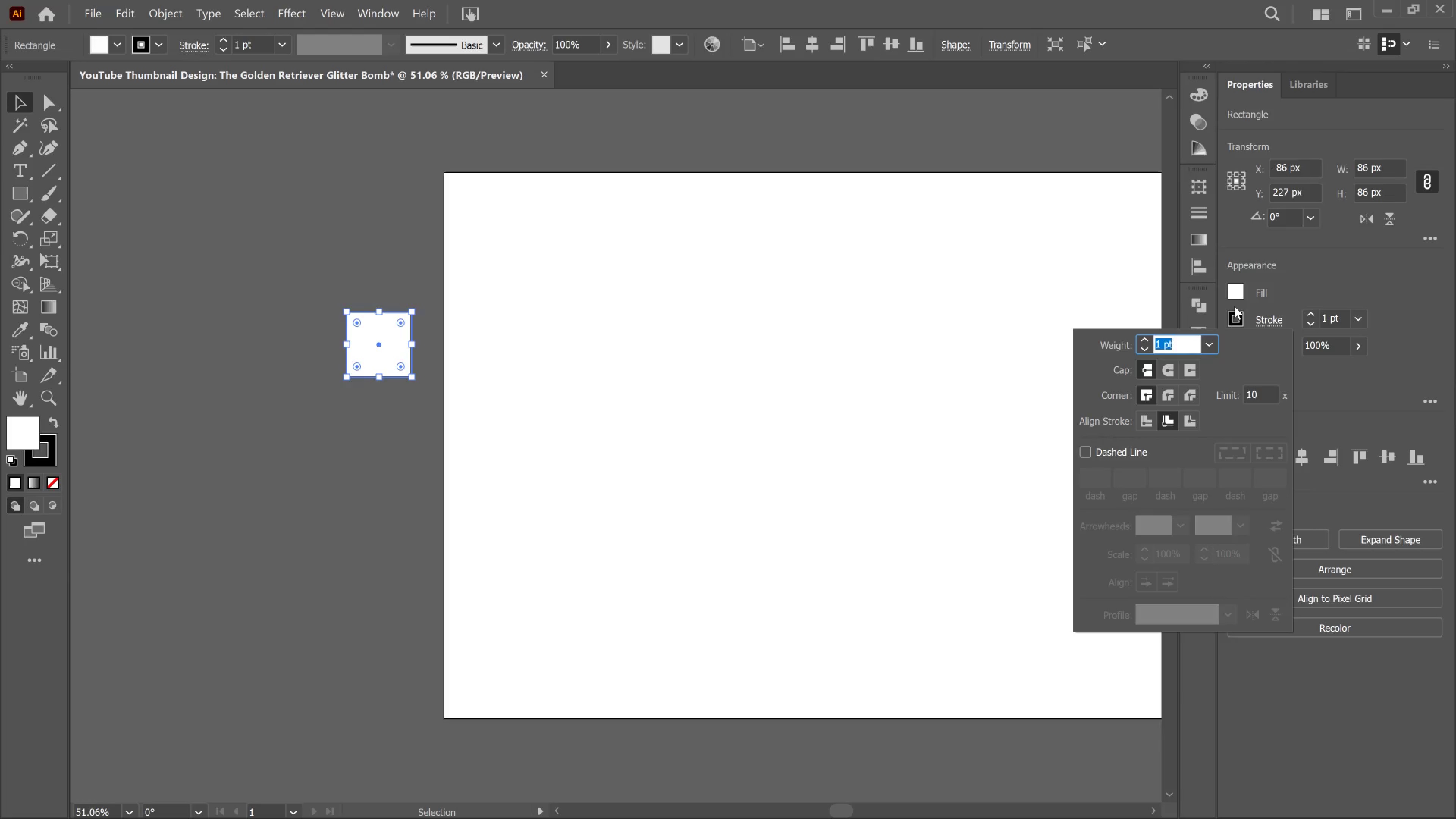 
left_click([1265, 300])
 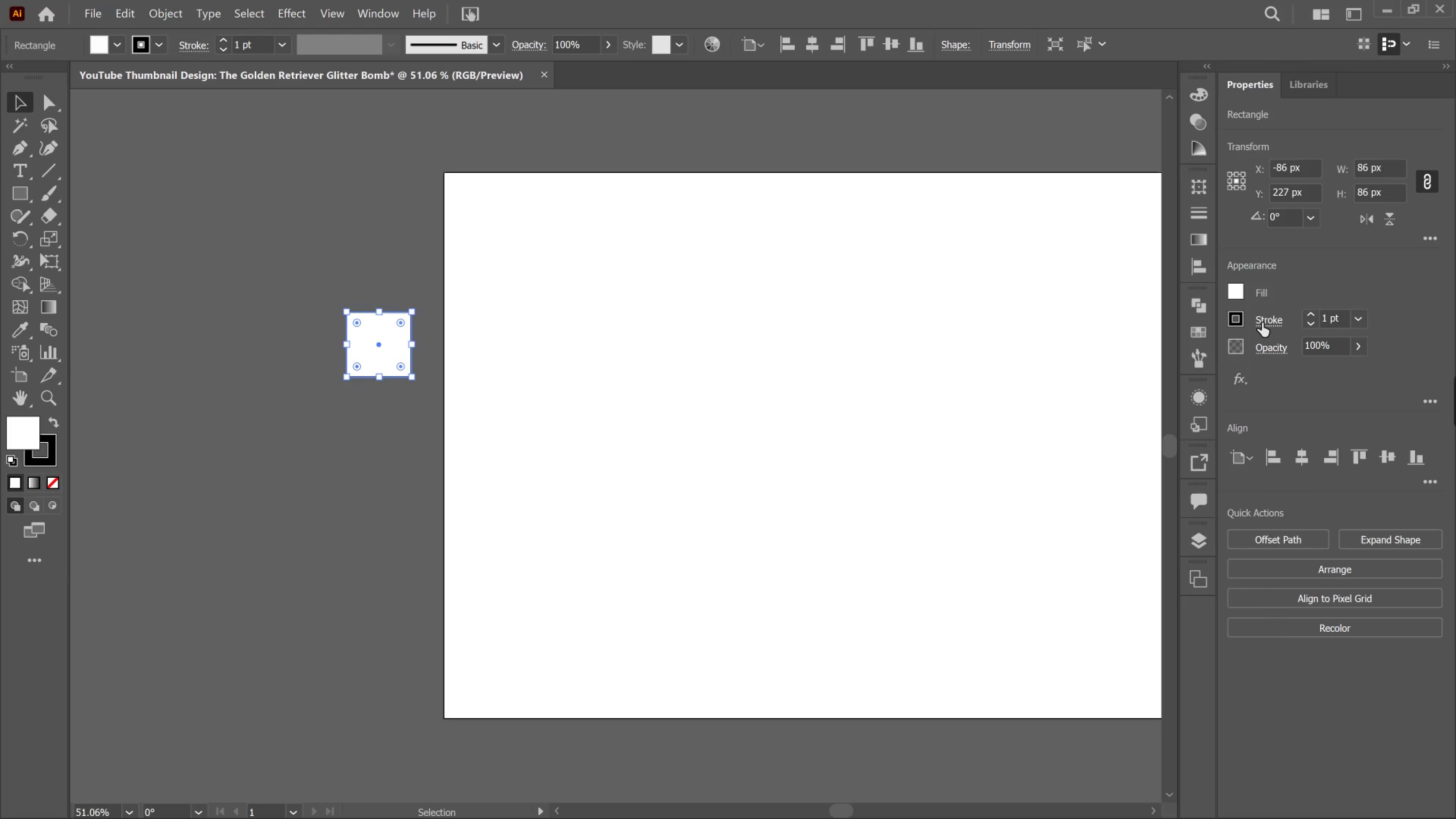 
left_click([1262, 323])
 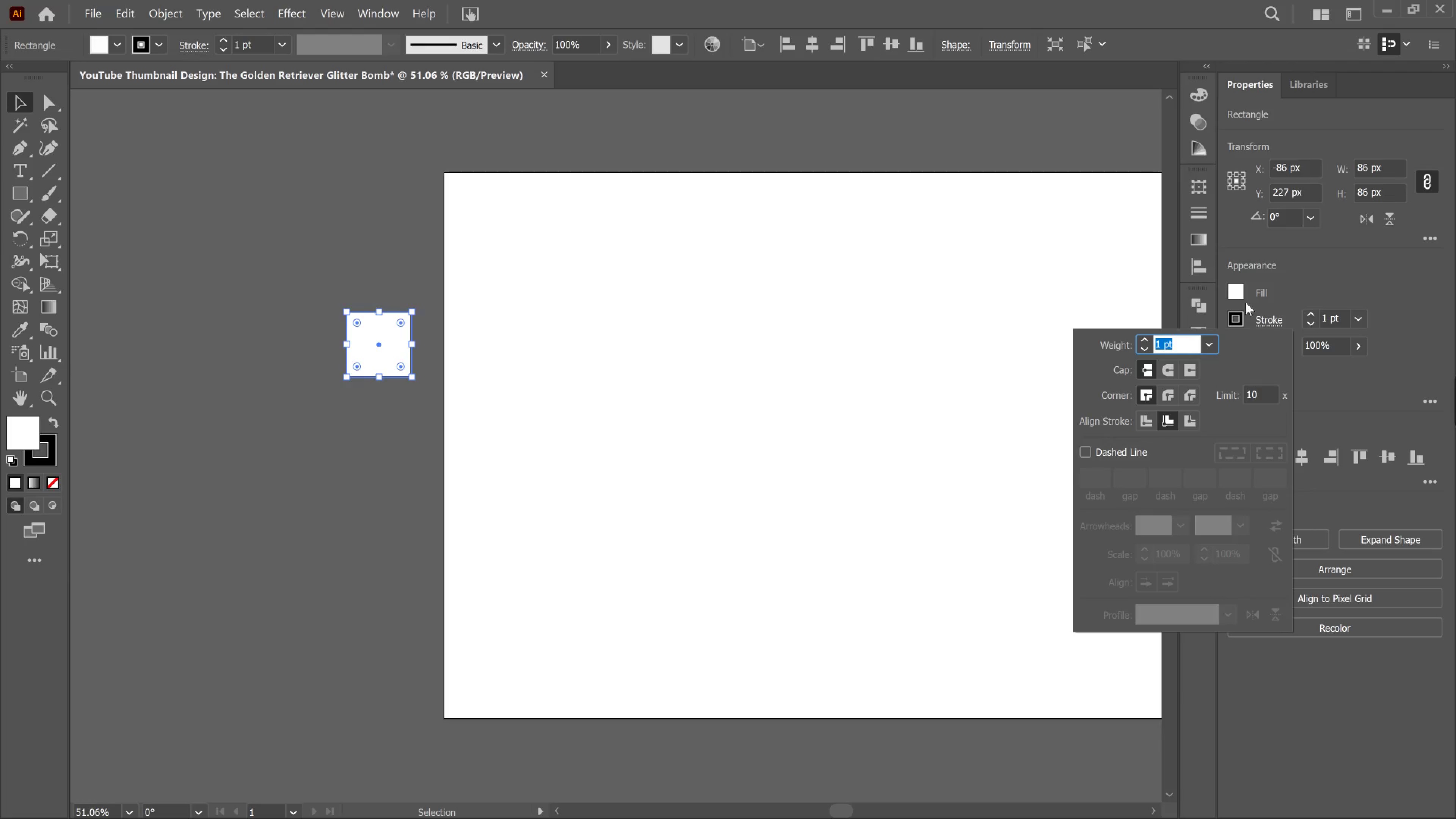 
left_click([1242, 303])
 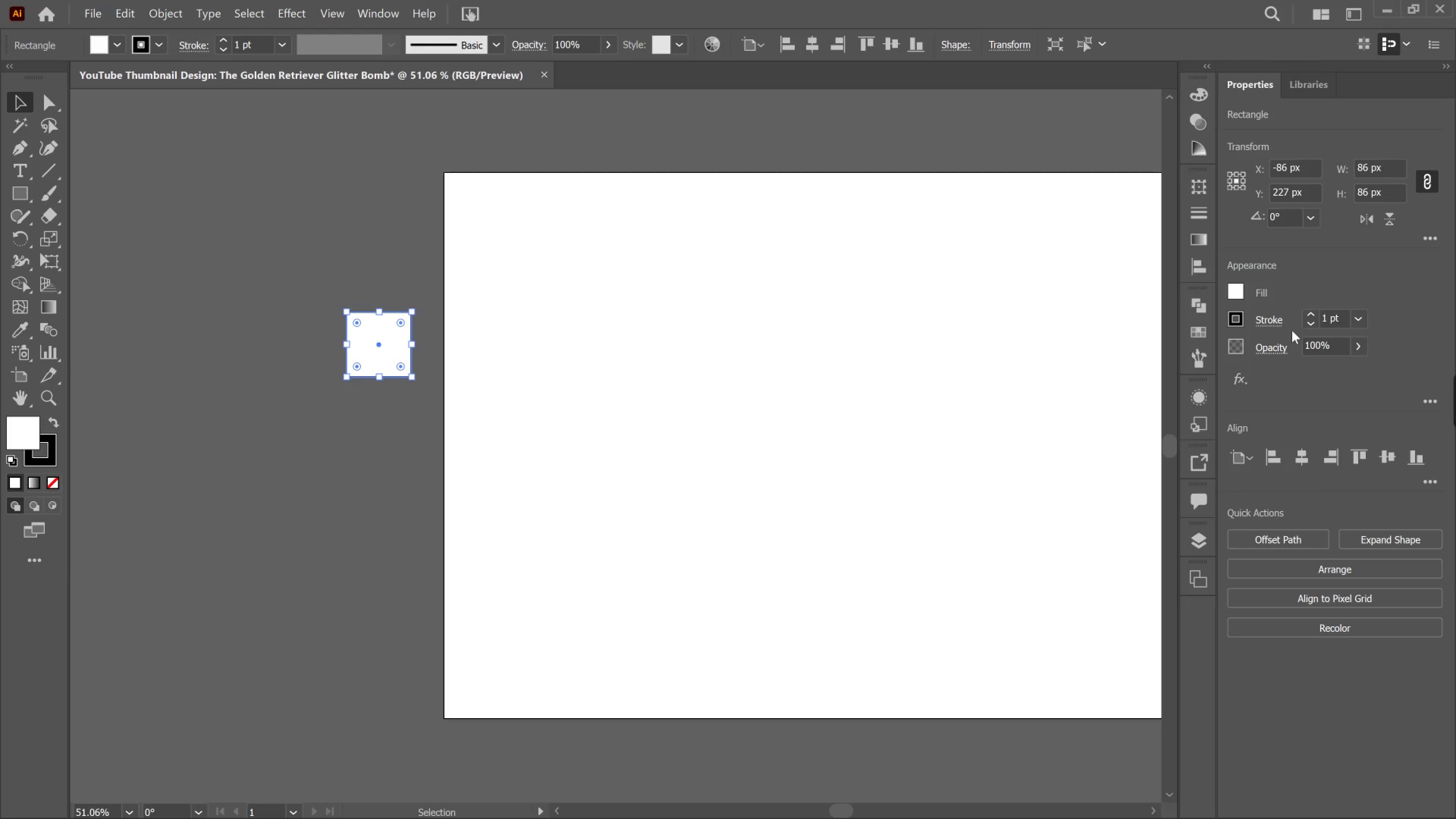 
left_click([1275, 317])
 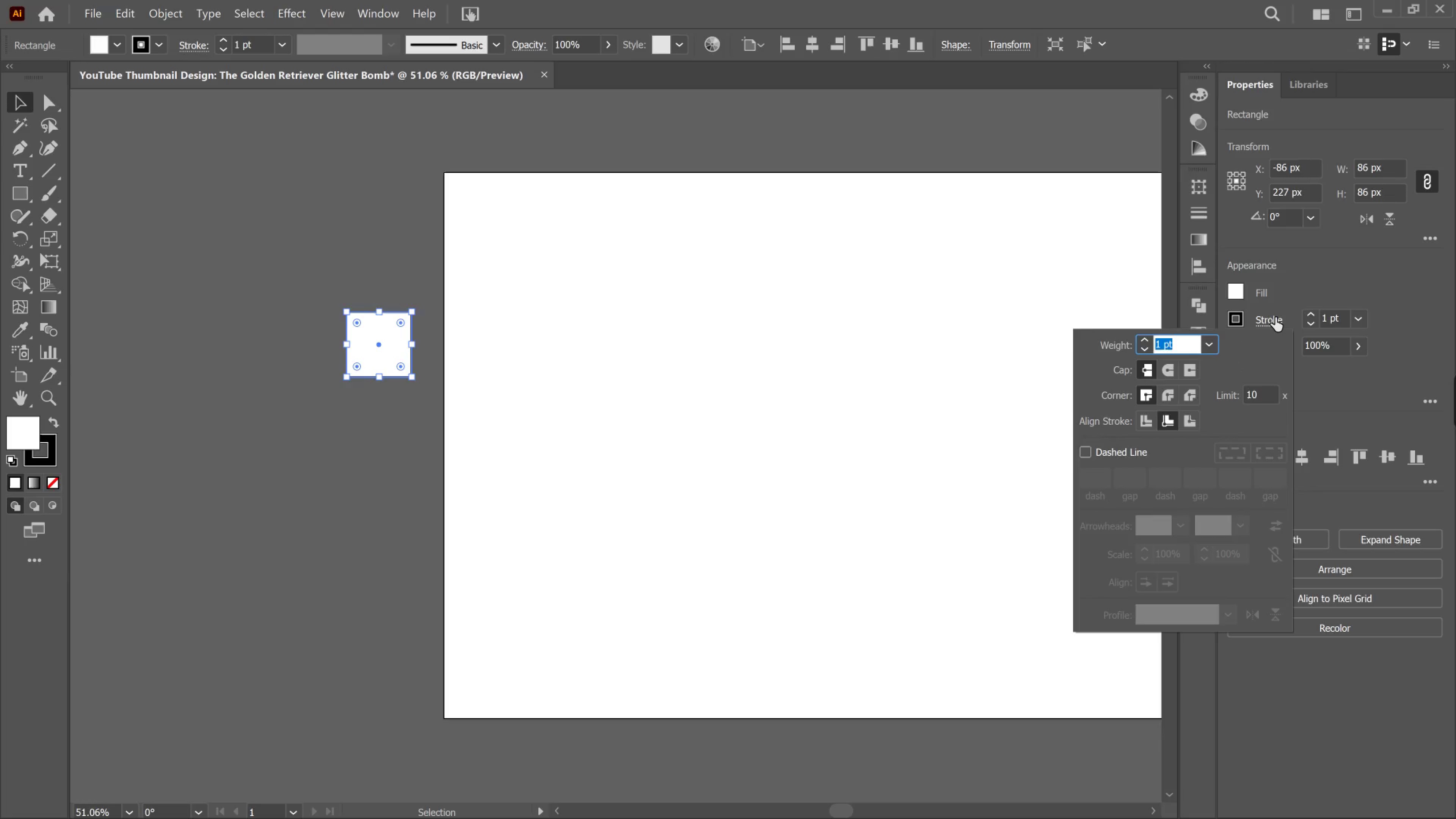 
left_click([1275, 317])
 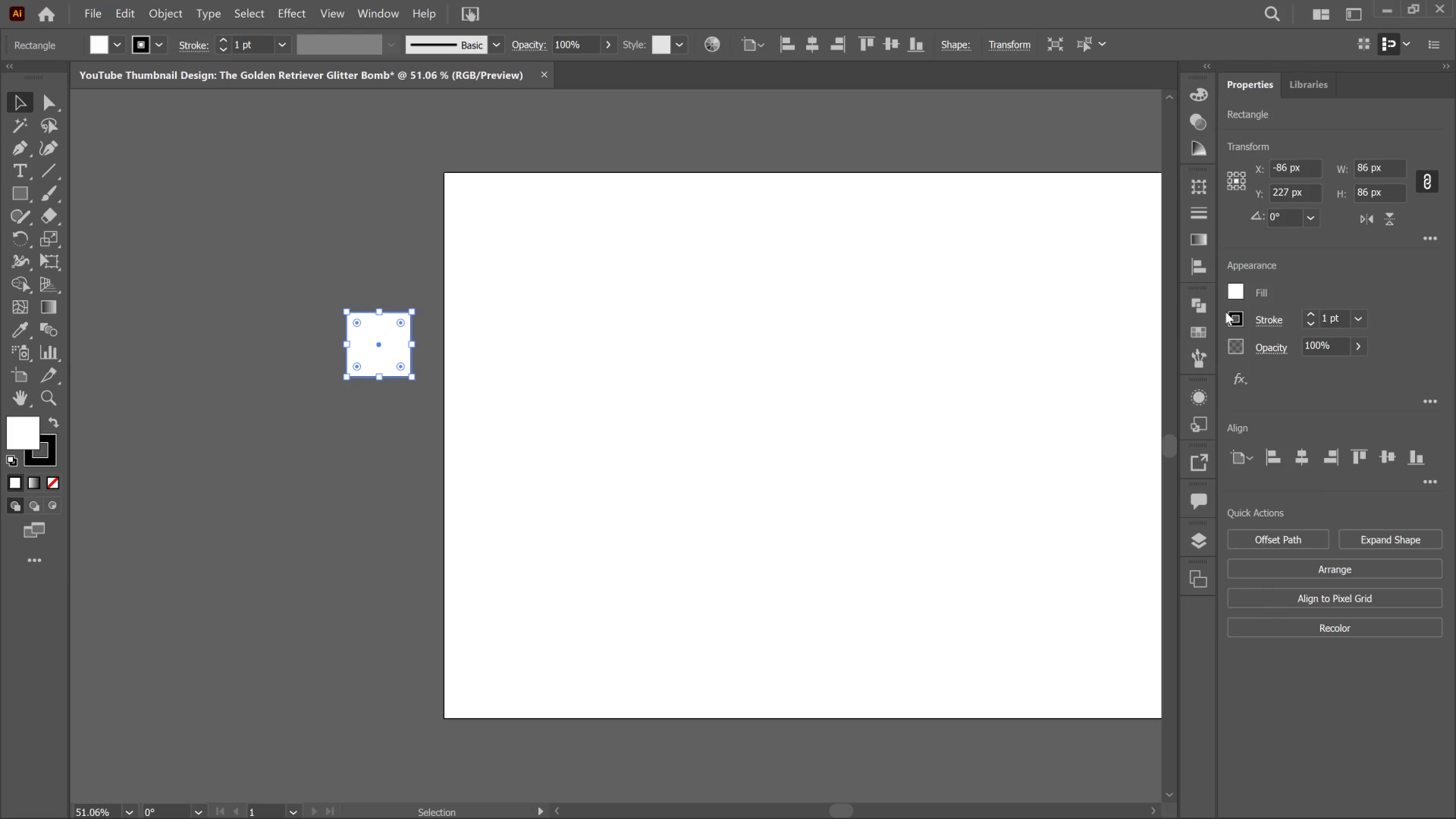 
left_click([1242, 313])
 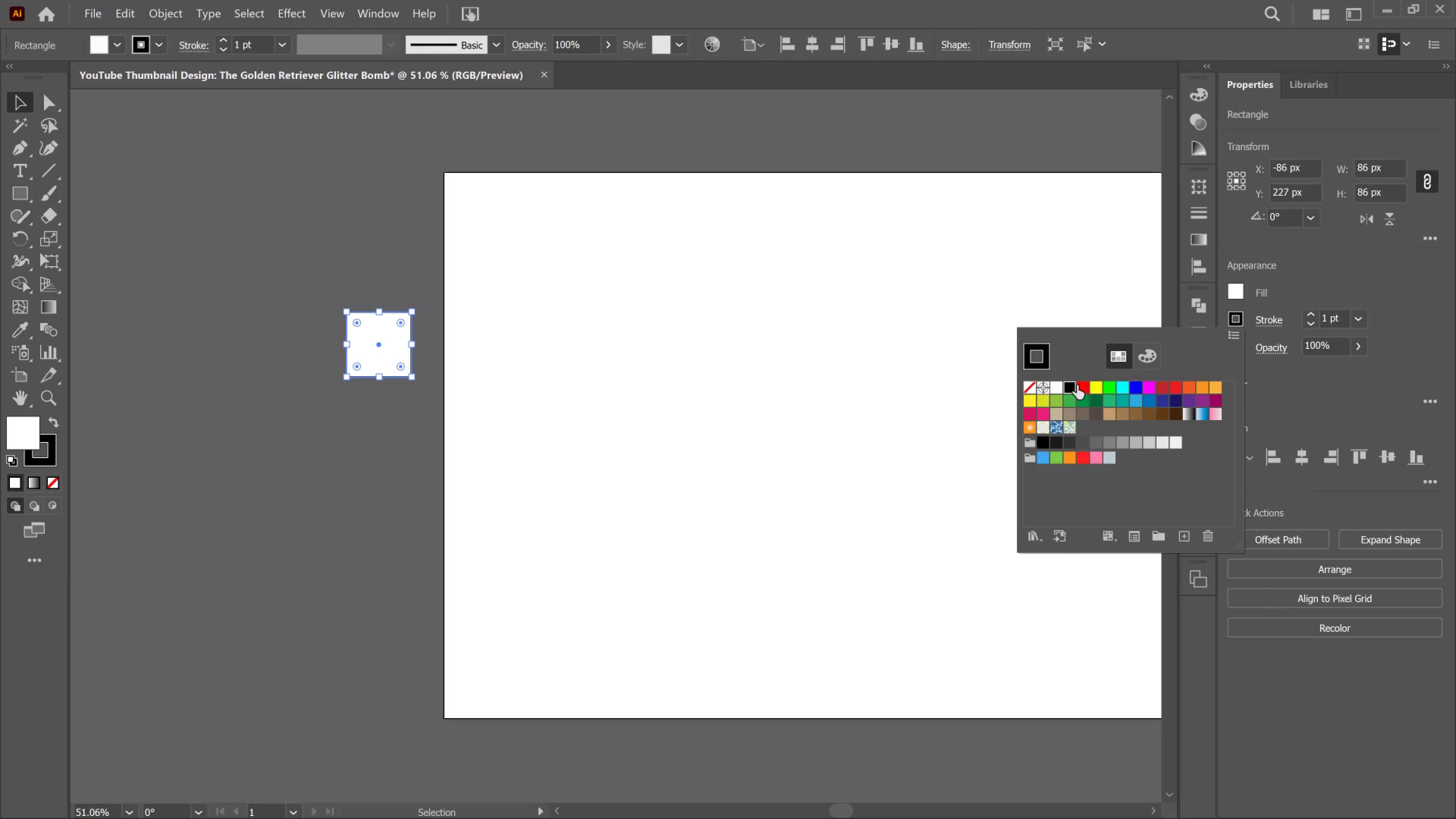 
left_click([1025, 386])
 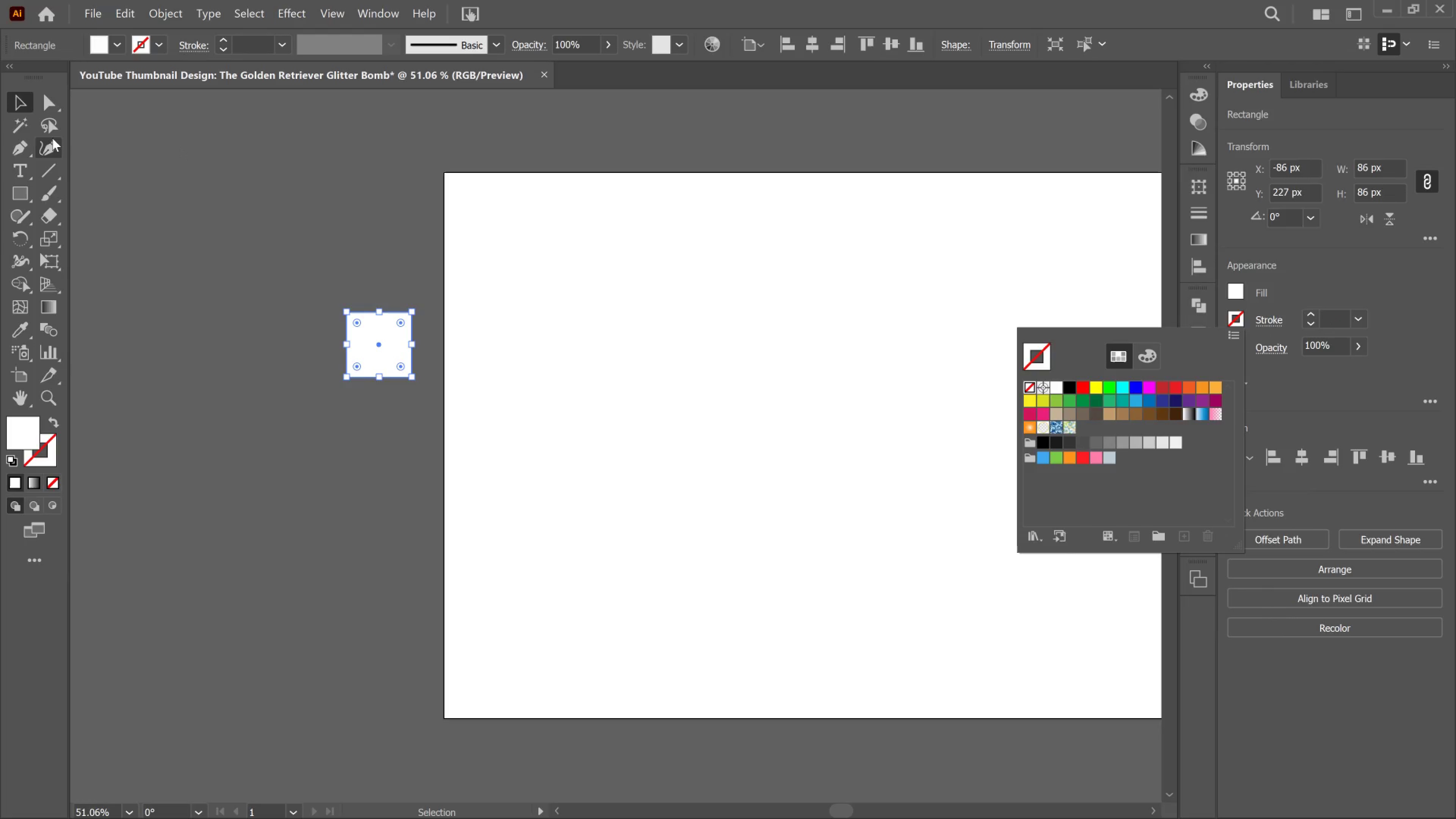 
left_click([140, 182])
 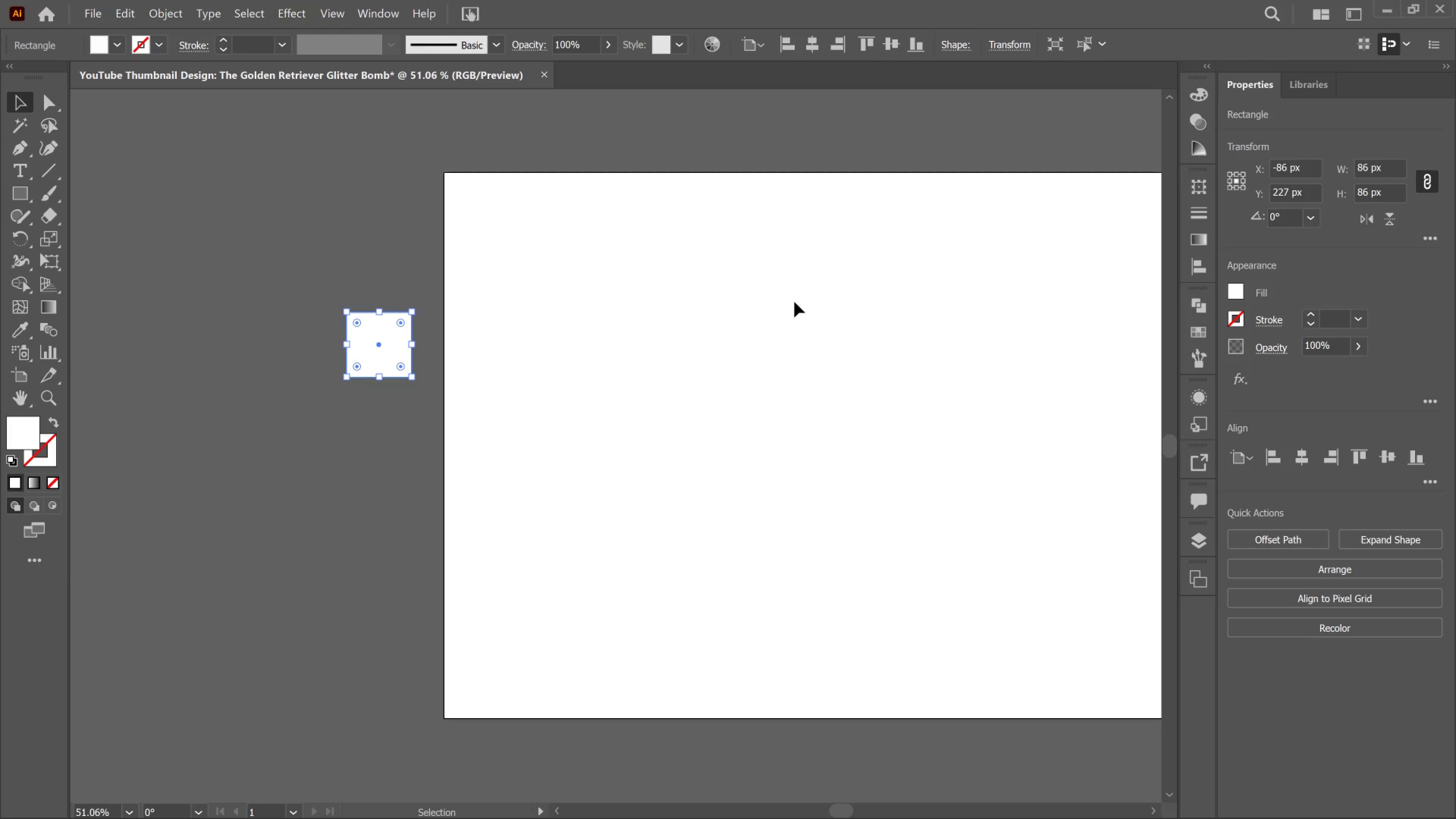 
key(Alt+Tab)
 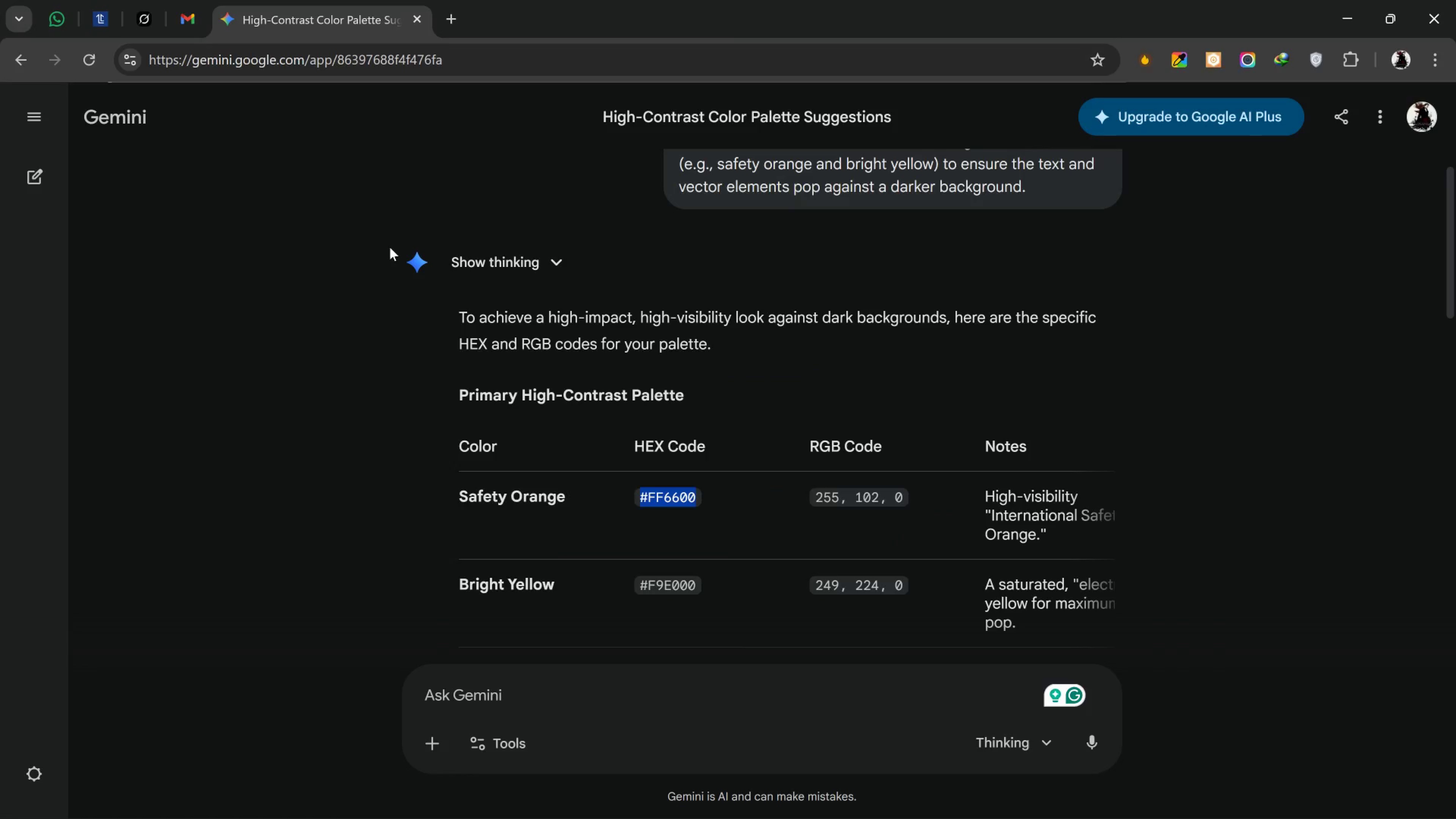 
key(Alt+Tab)
 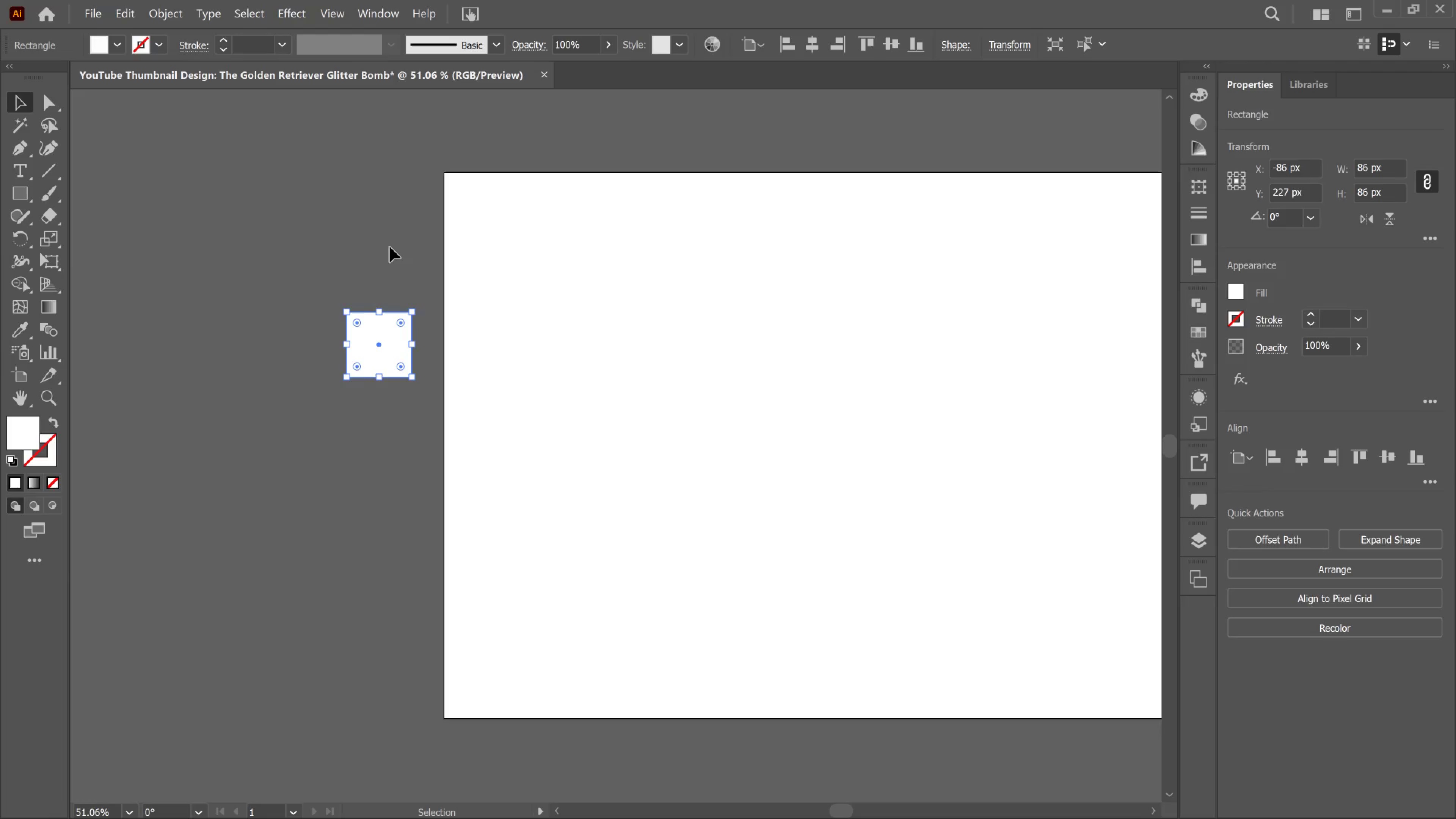 
key(Alt+AltLeft)
 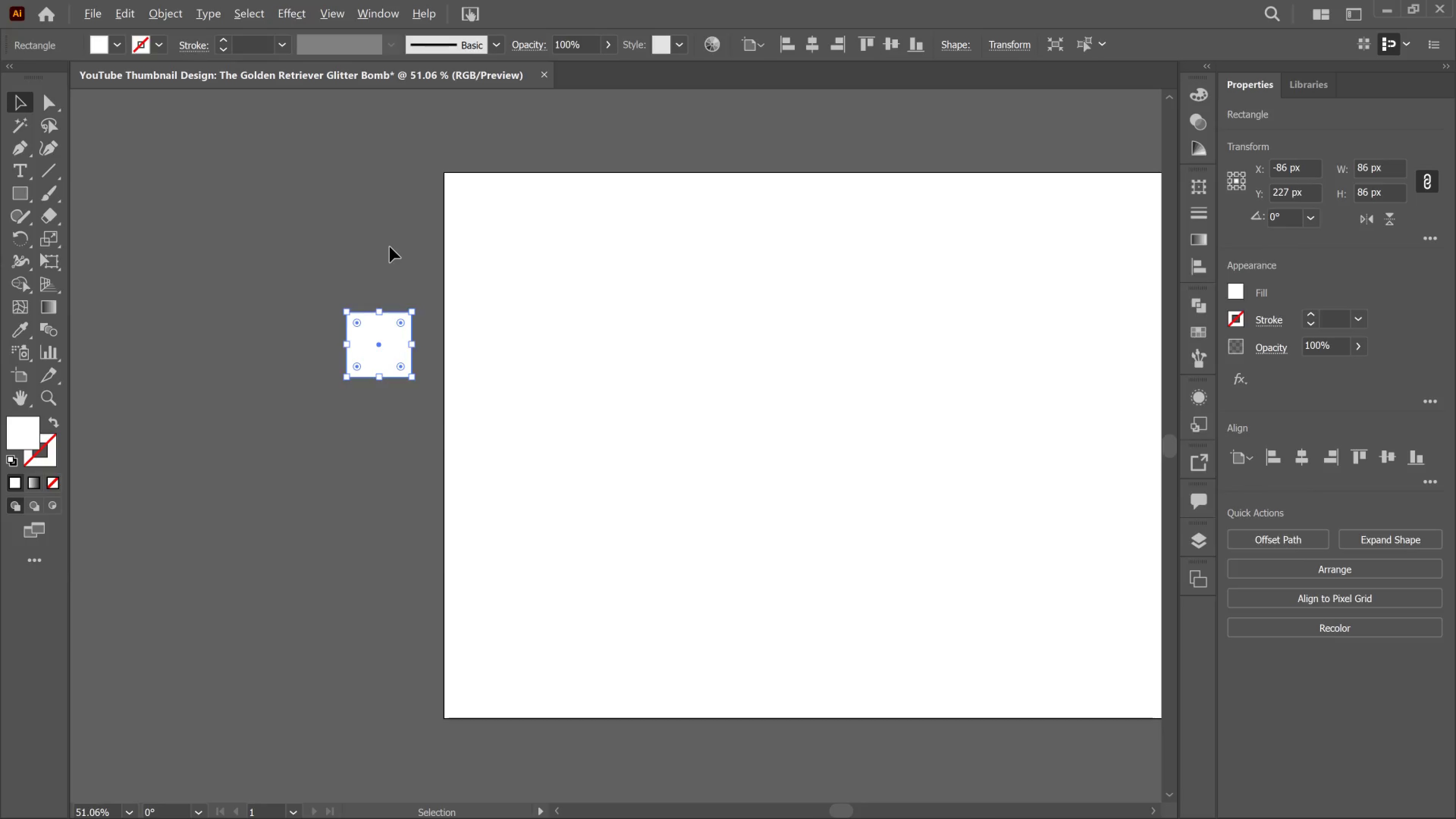 
key(Alt+Tab)
 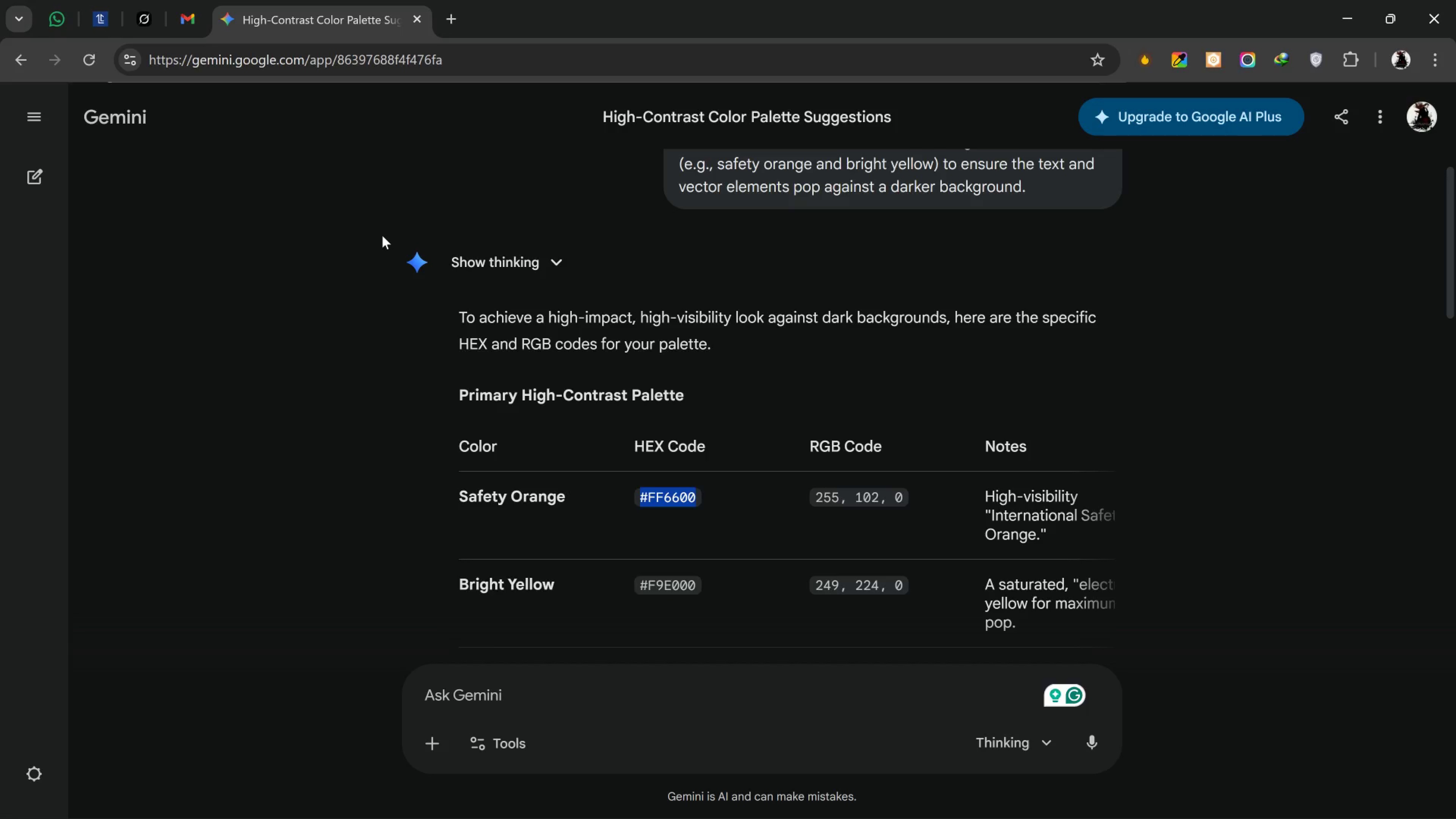 
key(Alt+Tab)
 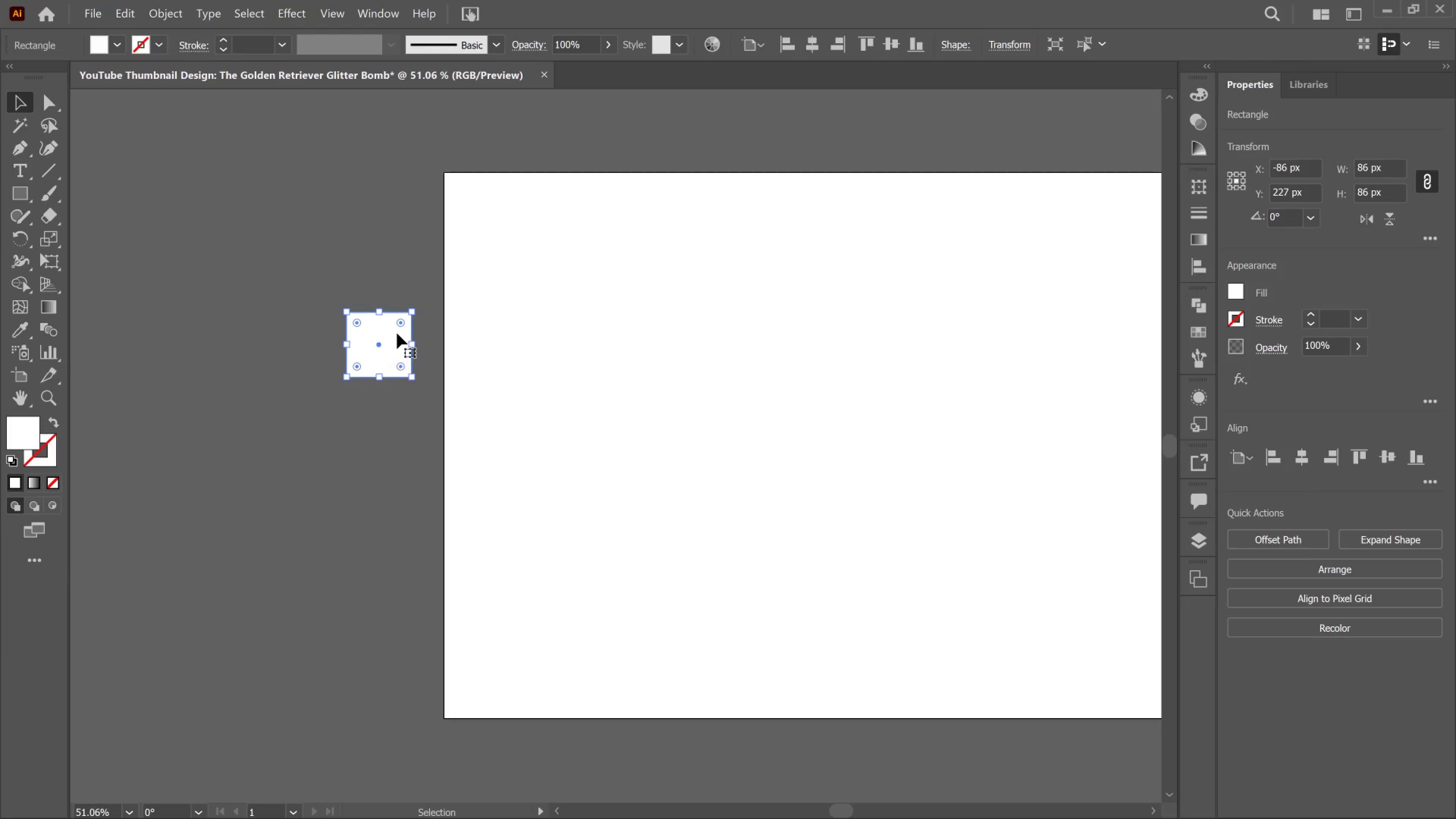 
left_click_drag(start_coordinate=[399, 320], to_coordinate=[395, 309])
 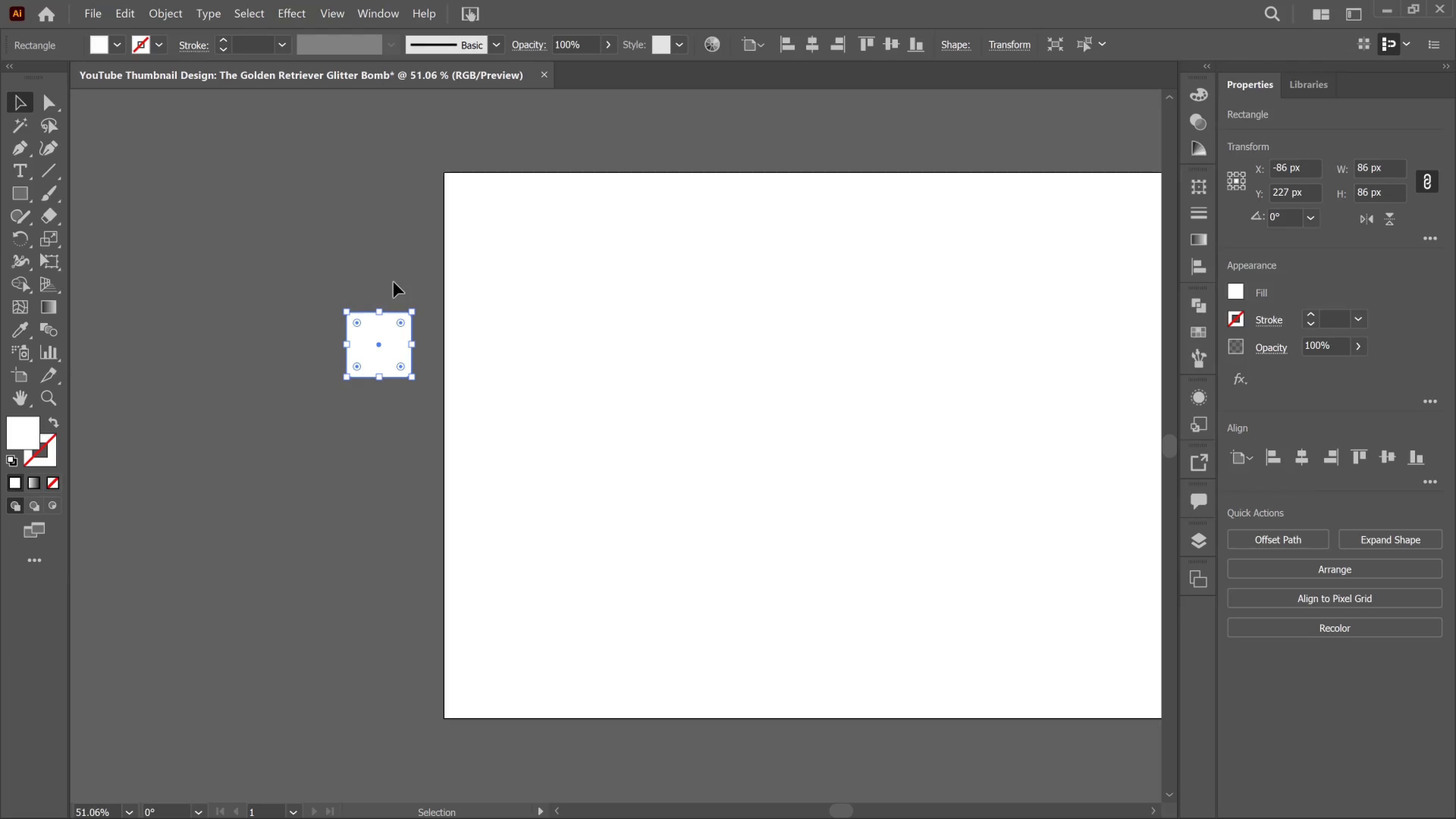 
left_click_drag(start_coordinate=[394, 282], to_coordinate=[399, 282])
 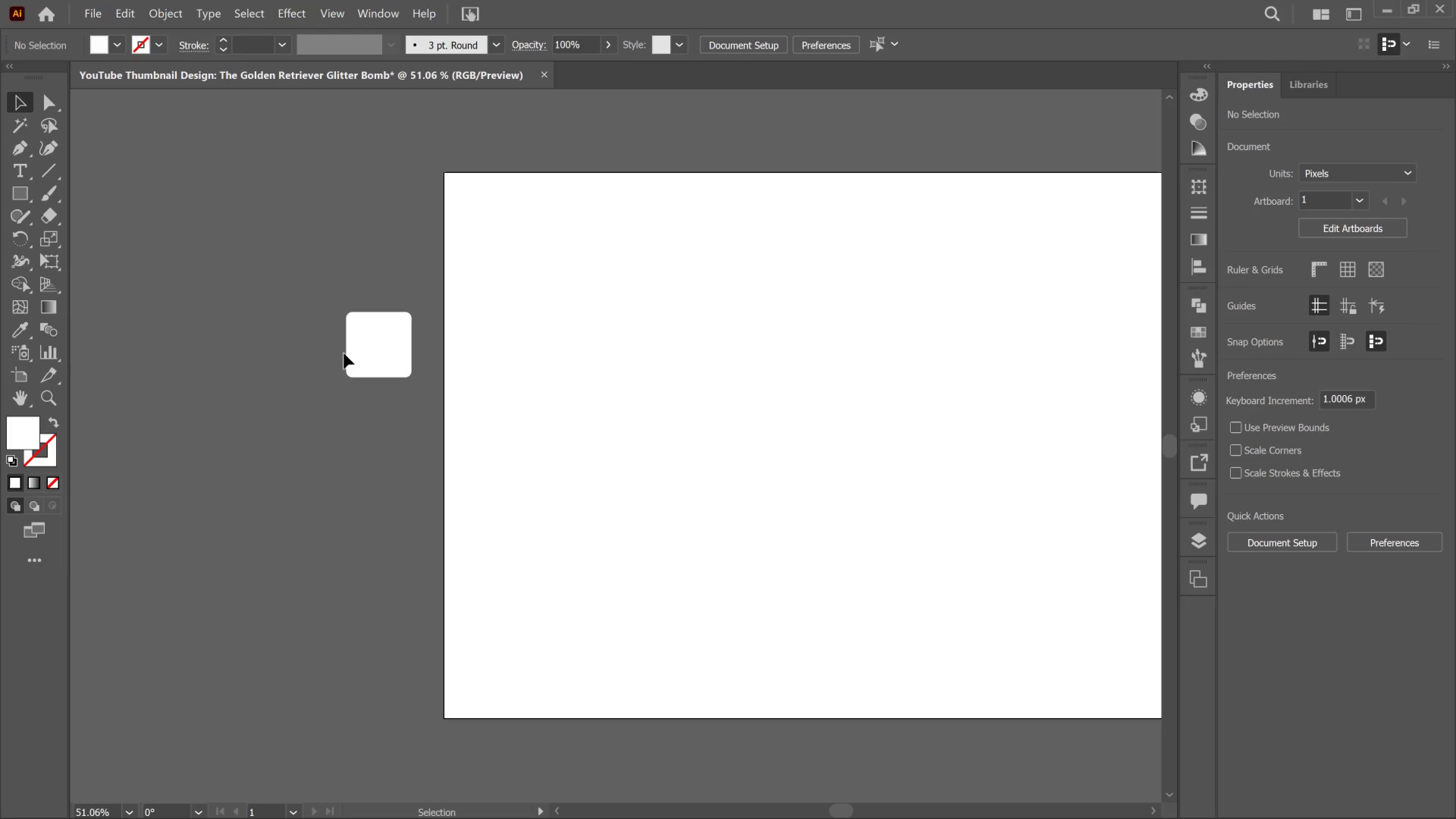 
left_click([361, 357])
 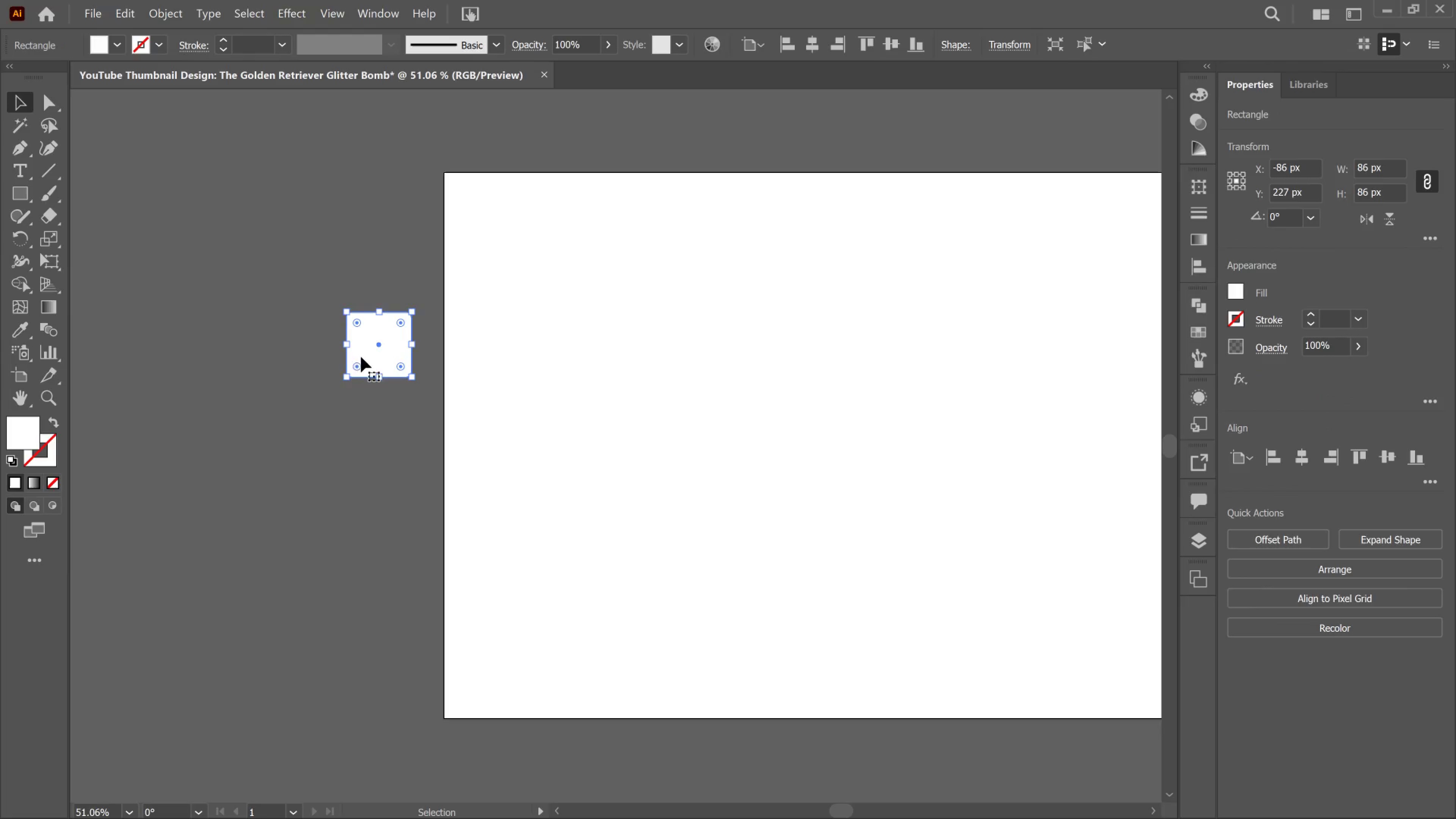 
left_click([361, 357])
 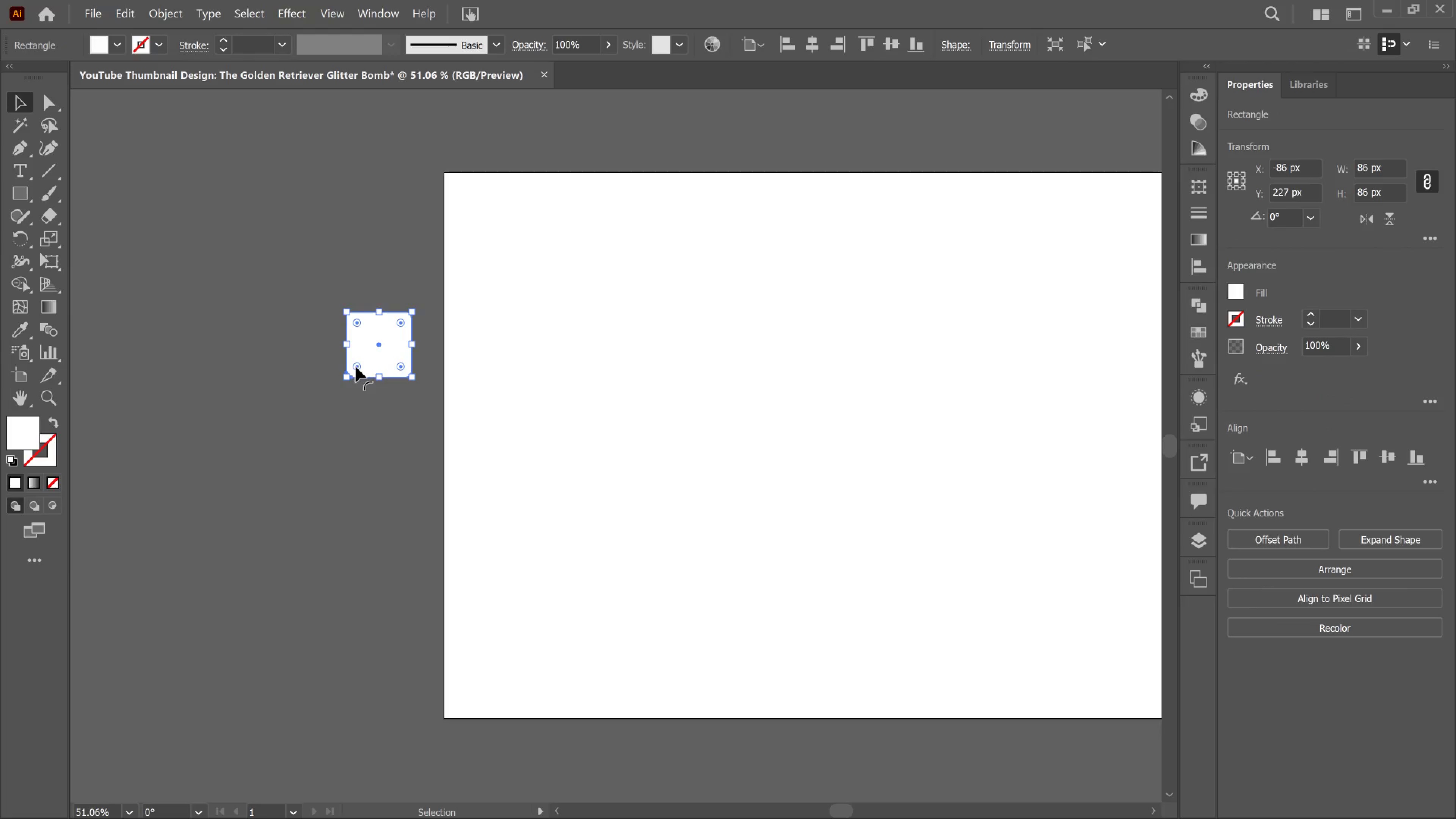 
left_click([353, 413])
 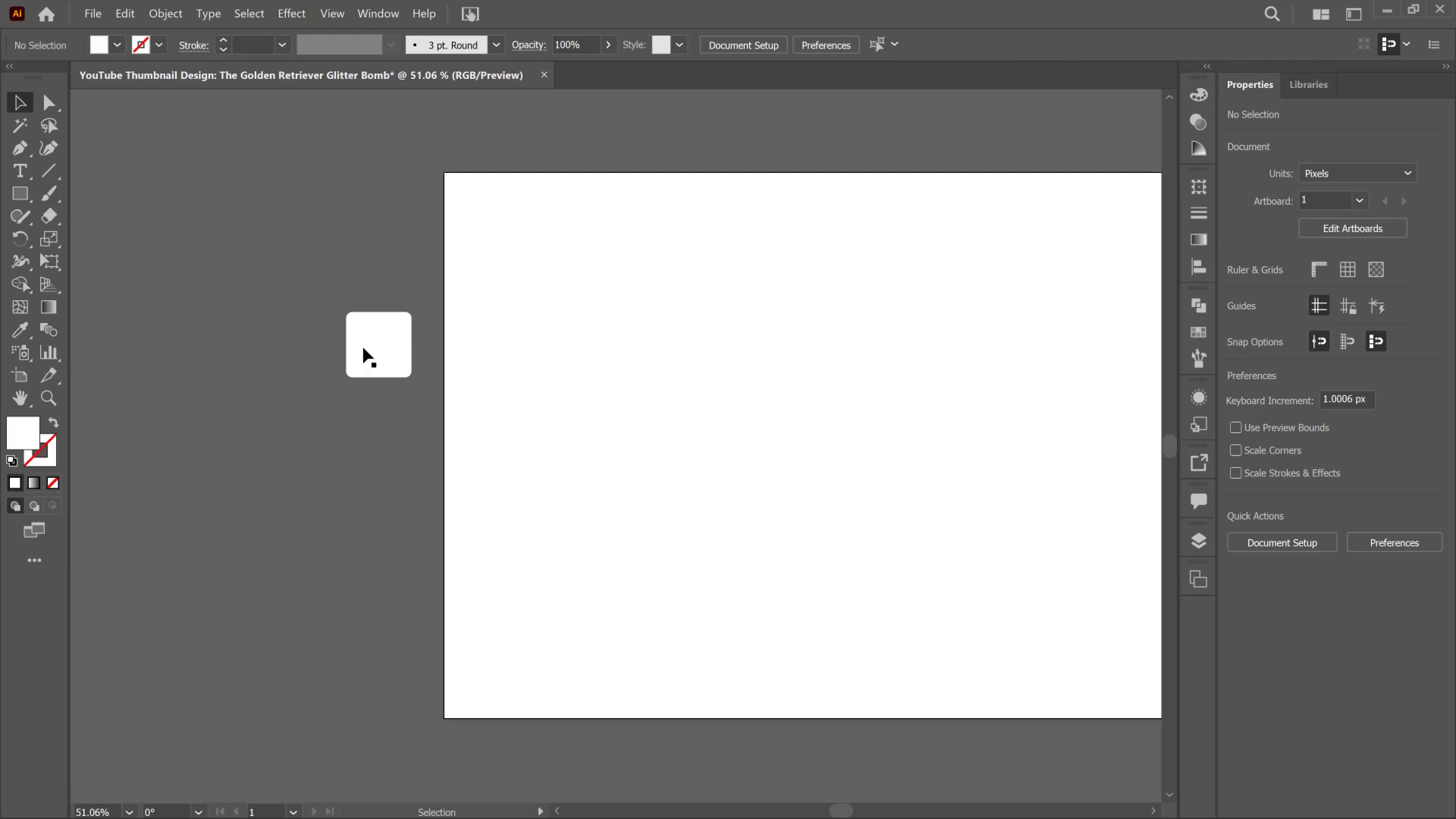 
left_click([363, 348])
 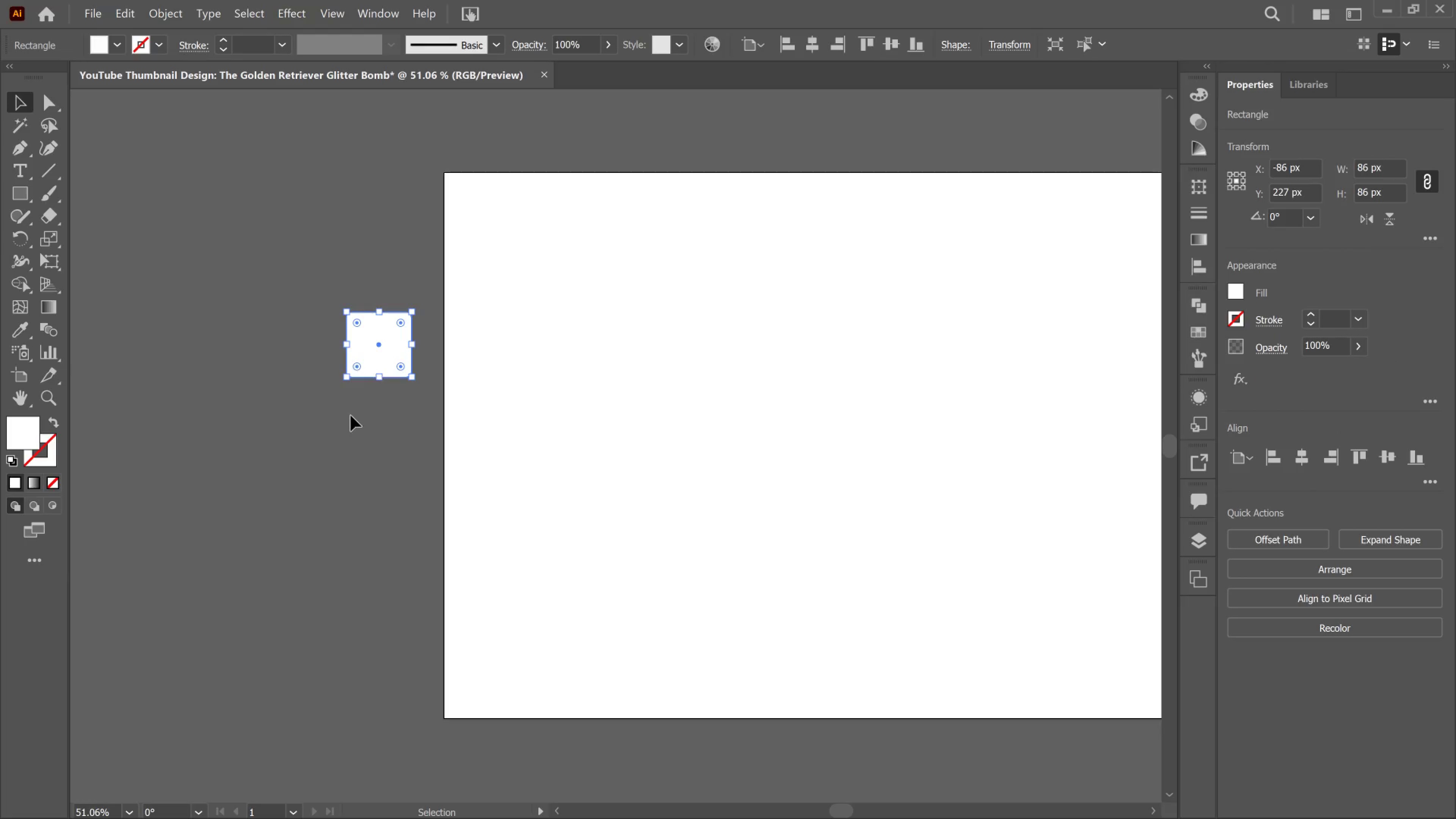 
left_click([349, 419])
 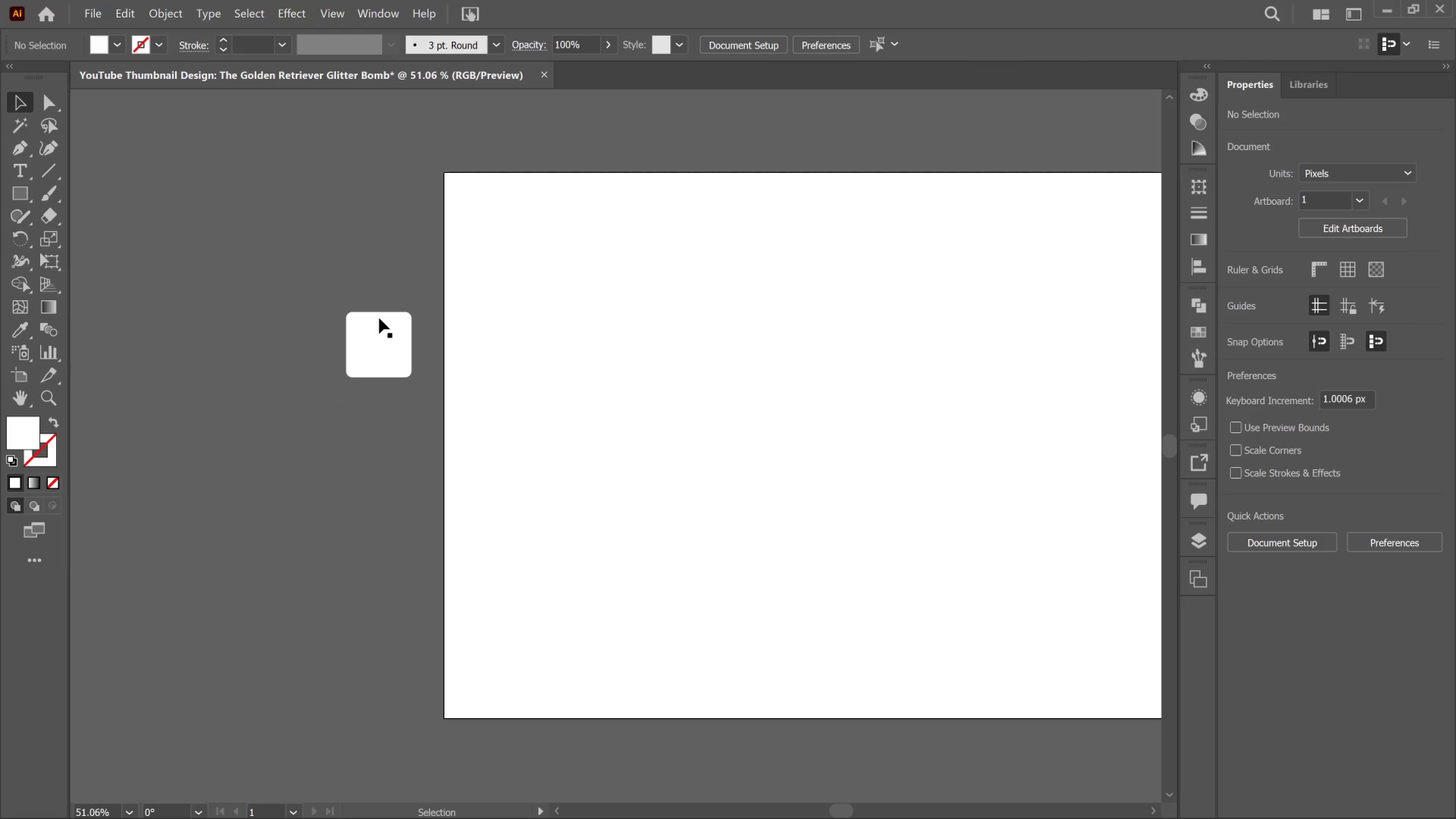 
left_click([379, 318])
 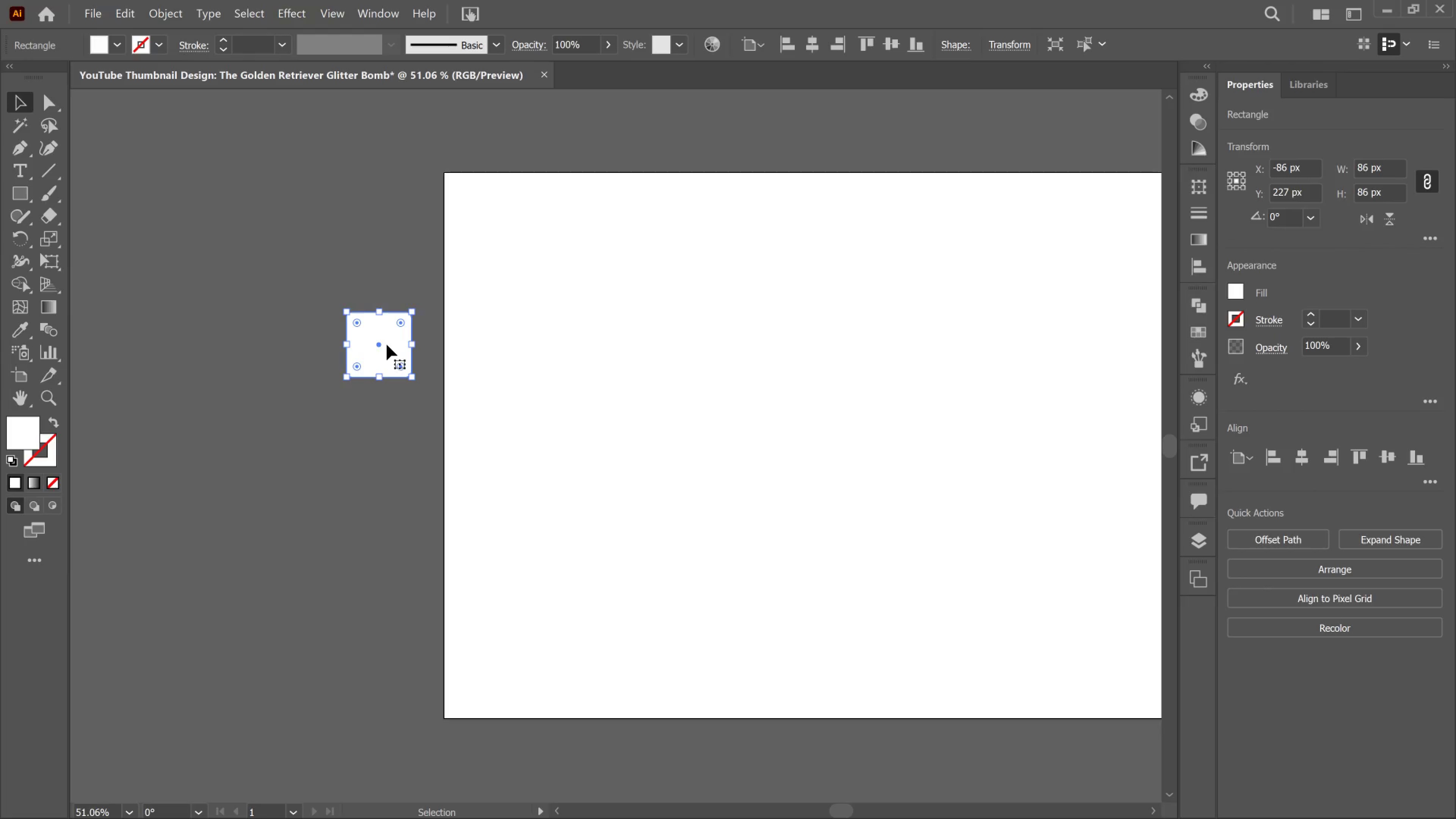 
left_click([387, 345])
 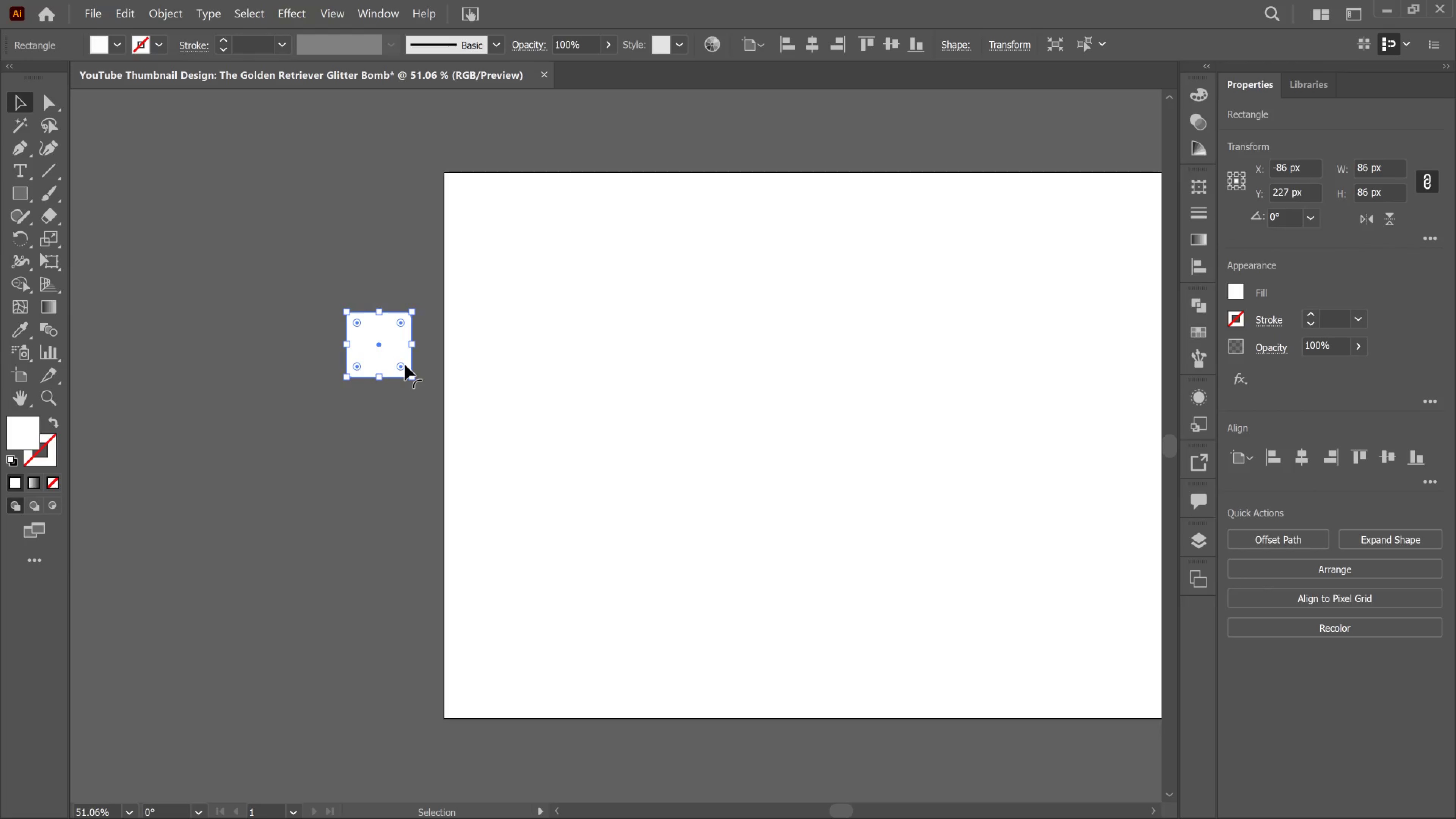 
wait(32.67)
 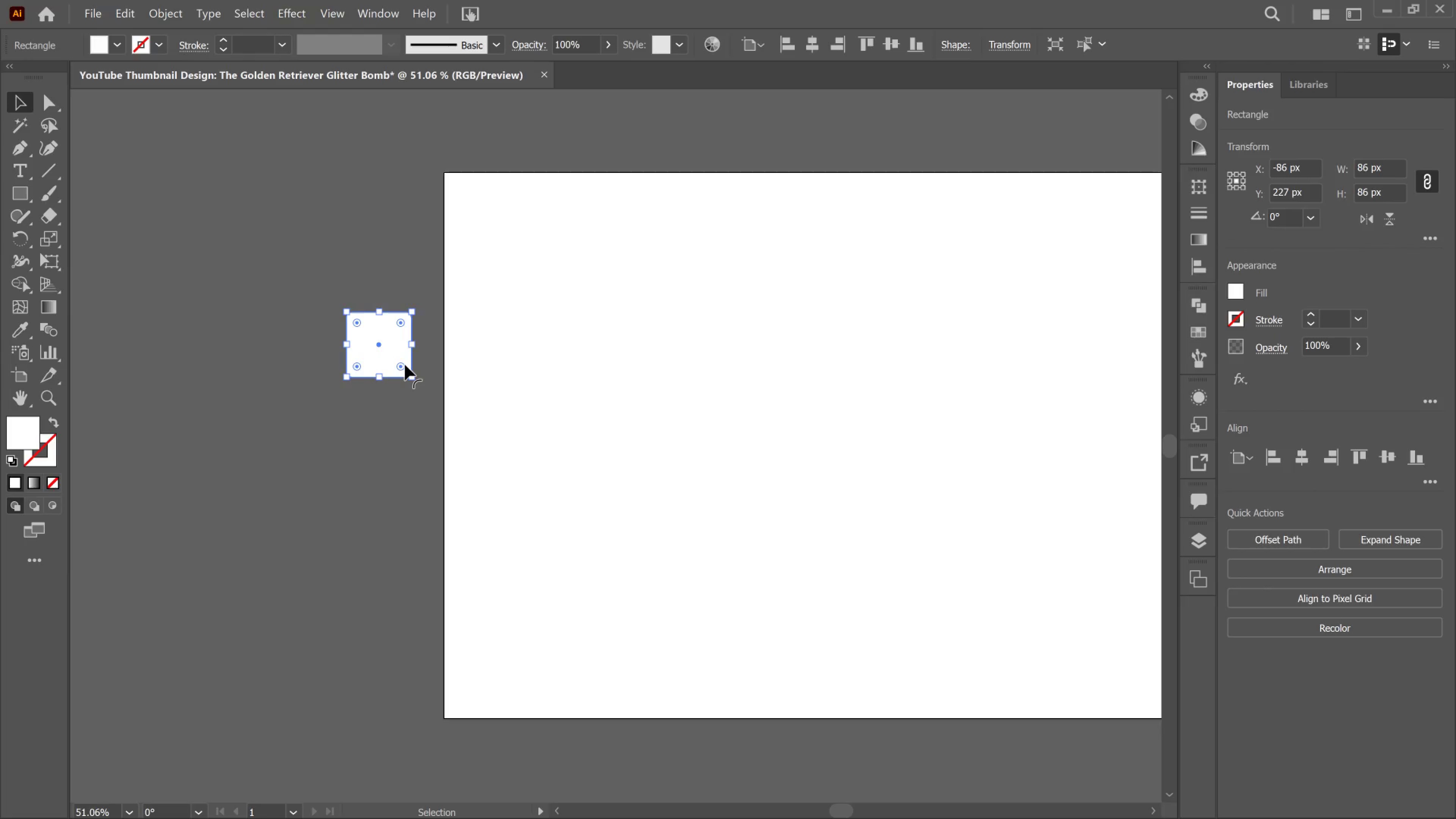 
scroll: coordinate [376, 804], scroll_direction: none, amount: 0.0
 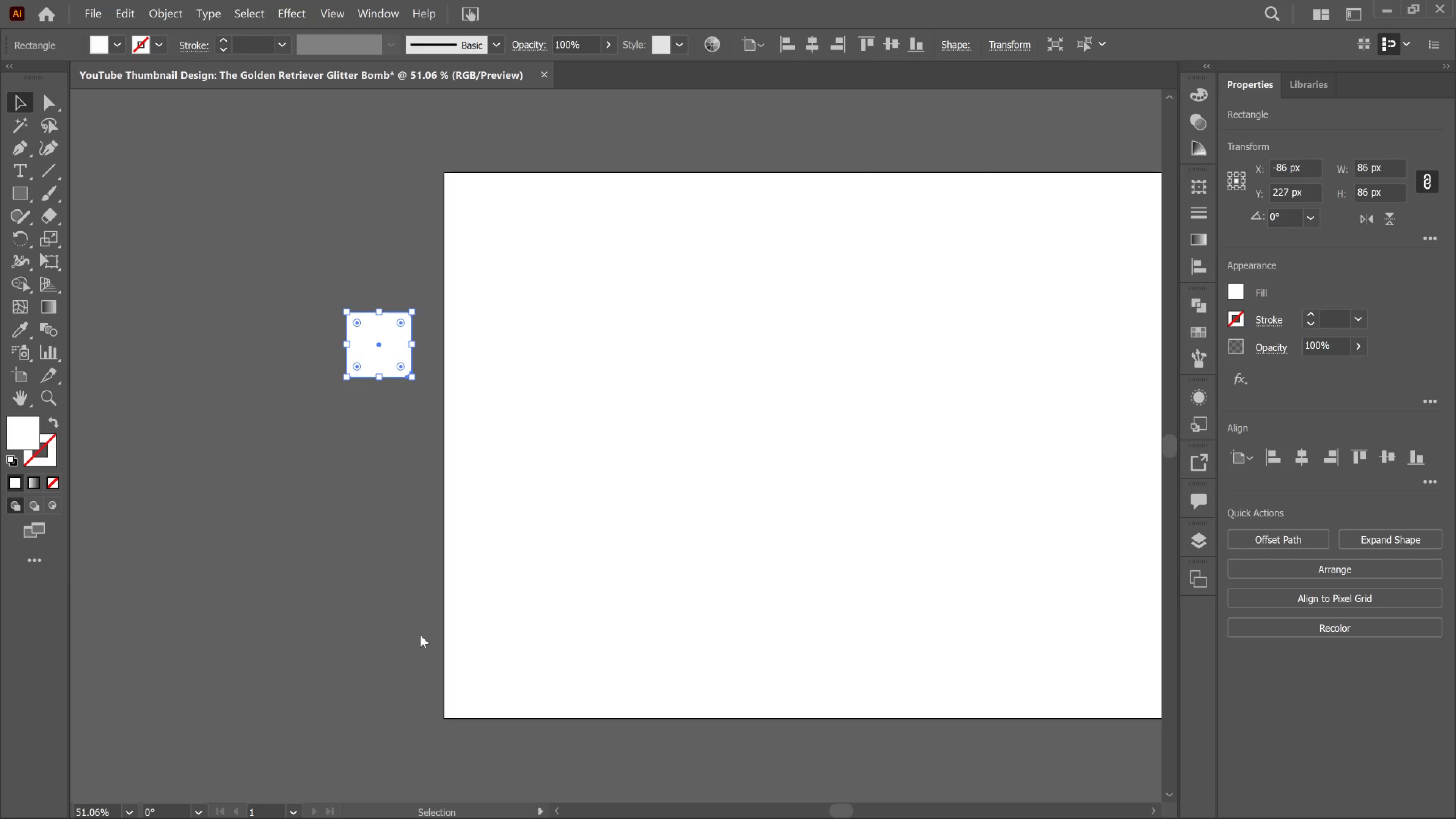 
wait(73.02)
 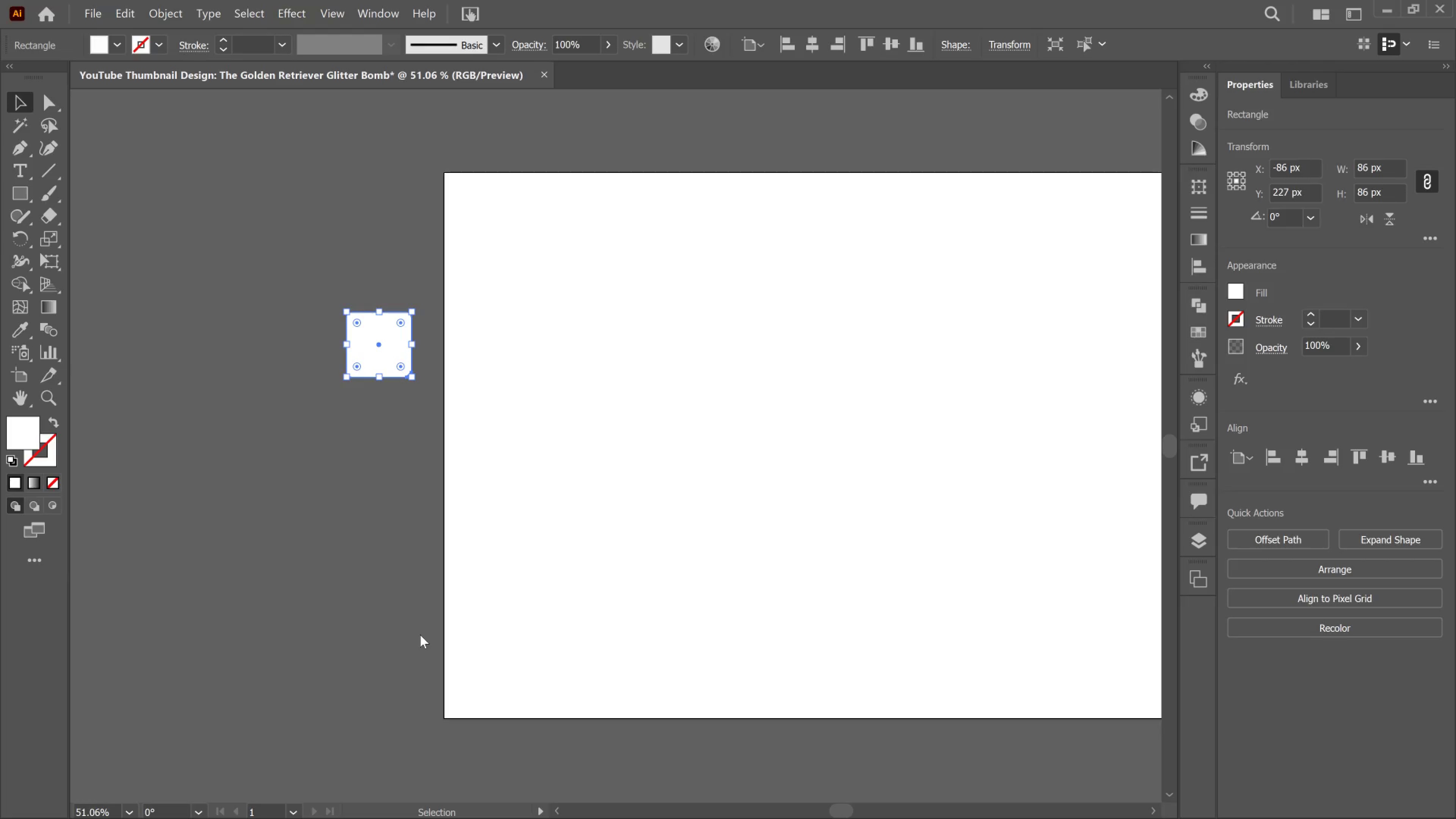 
left_click([487, 490])
 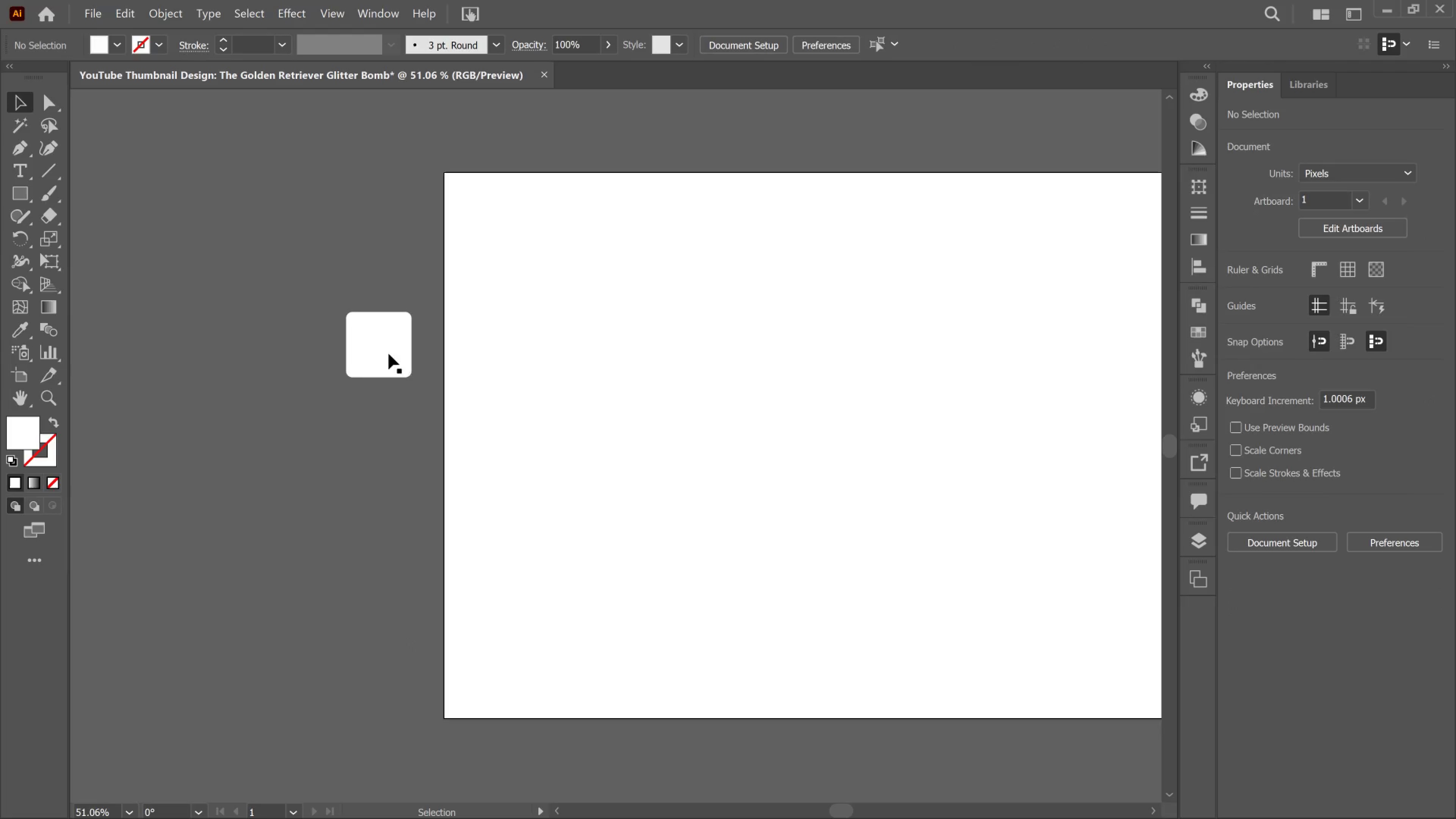 
left_click([389, 354])
 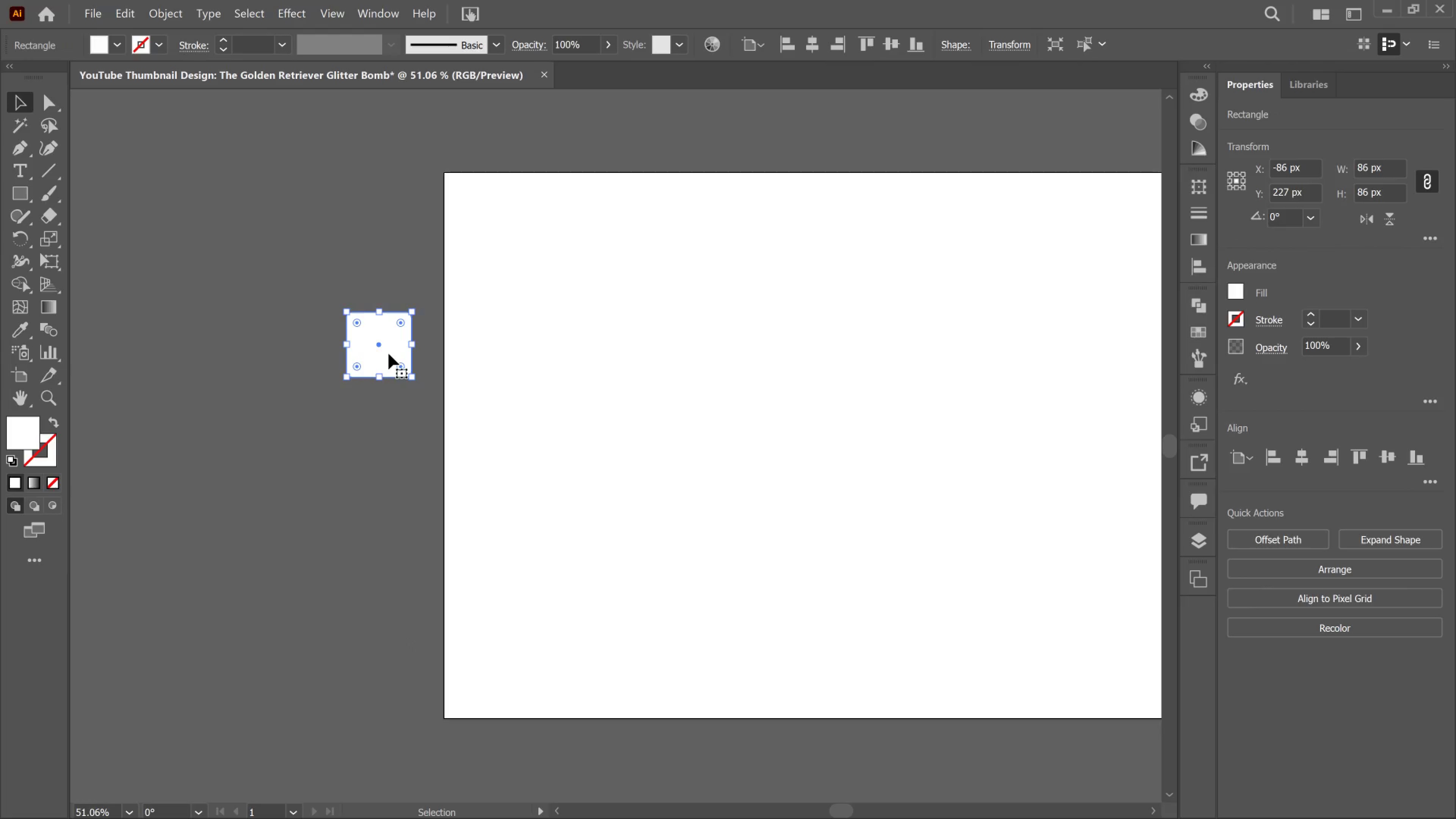 
hold_key(key=AltLeft, duration=2.28)
left_click_drag(start_coordinate=[389, 354], to_coordinate=[381, 447])
 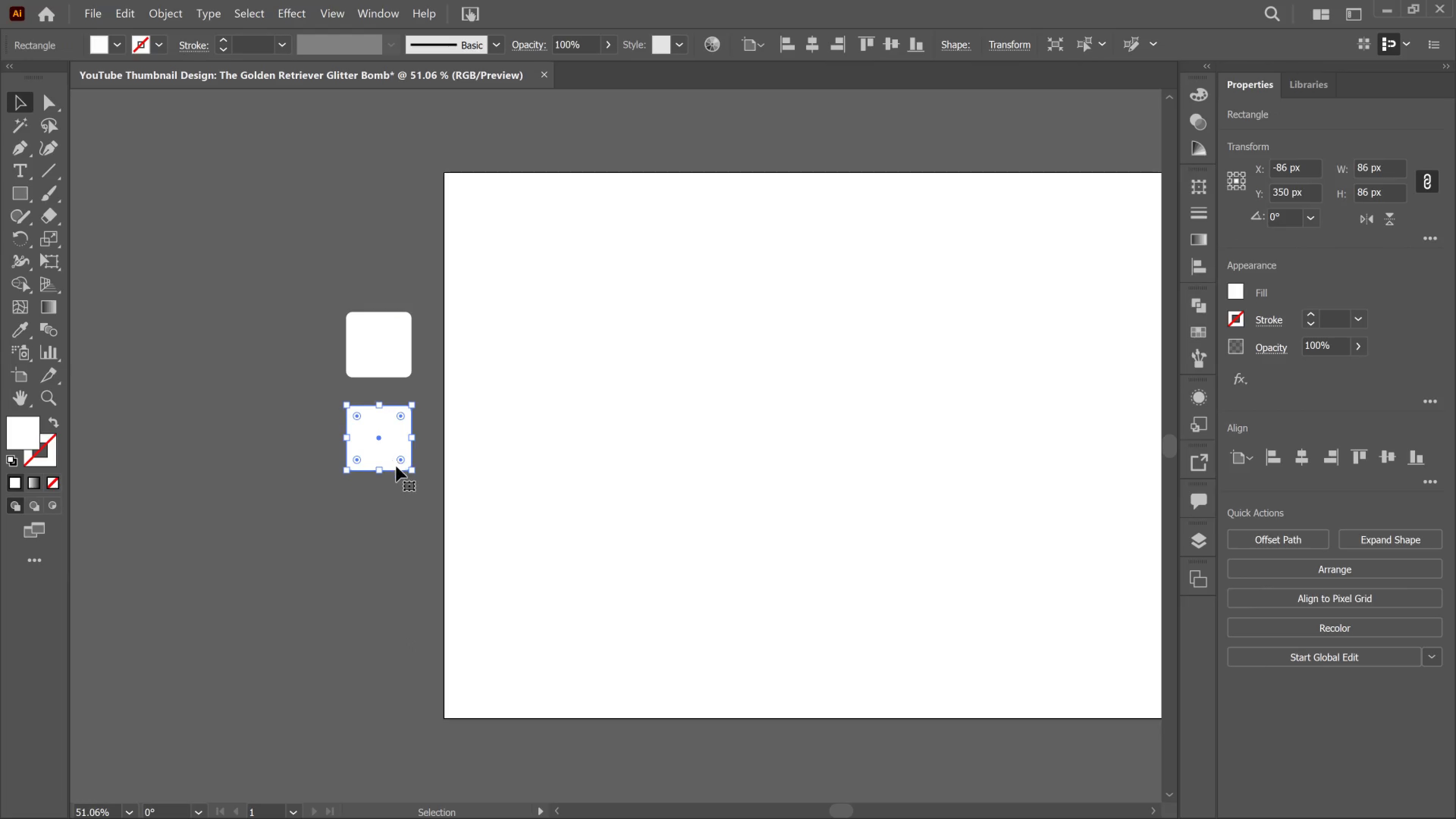 
hold_key(key=ShiftLeft, duration=1.57)
 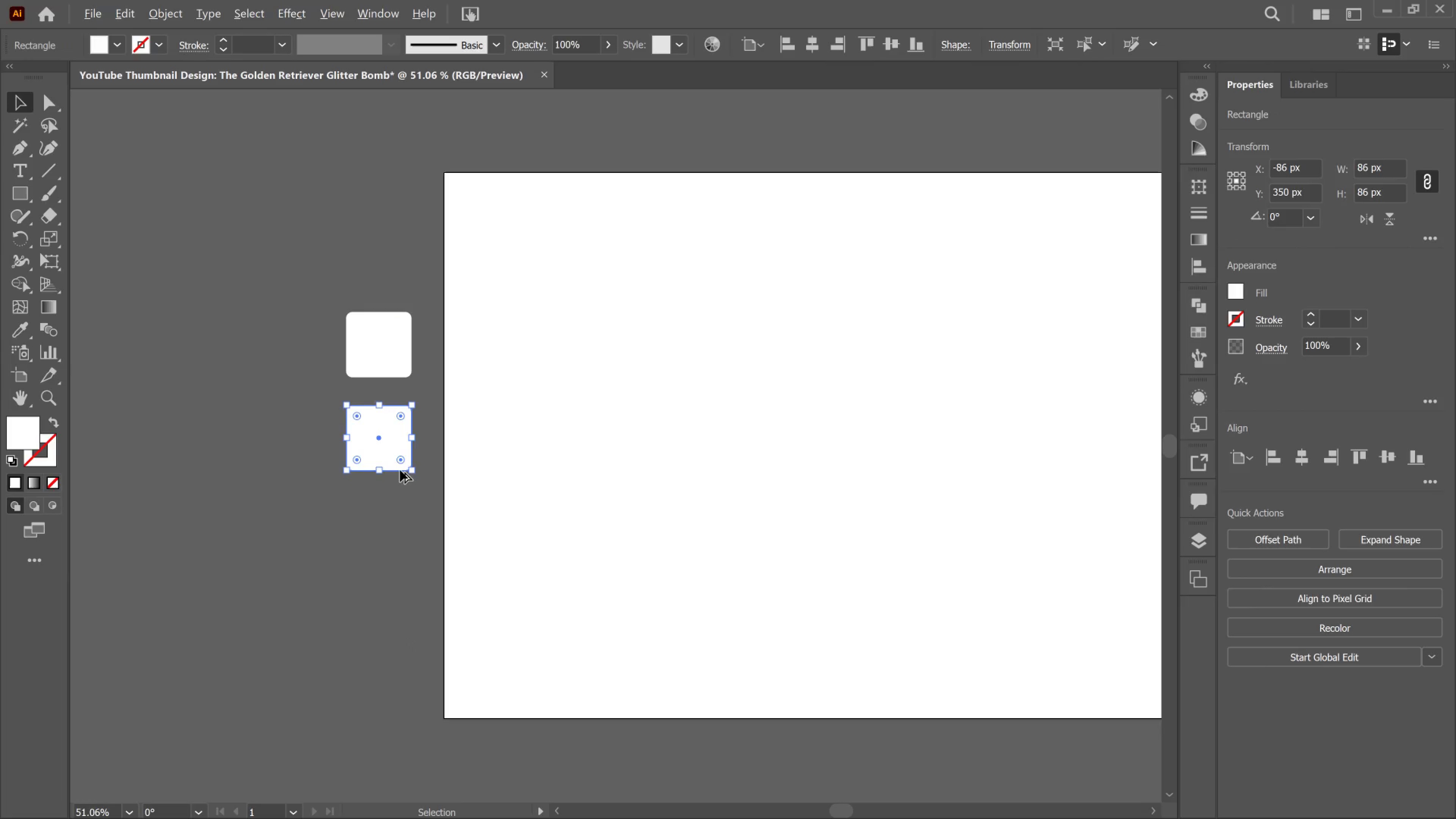 
hold_key(key=AltLeft, duration=0.67)
 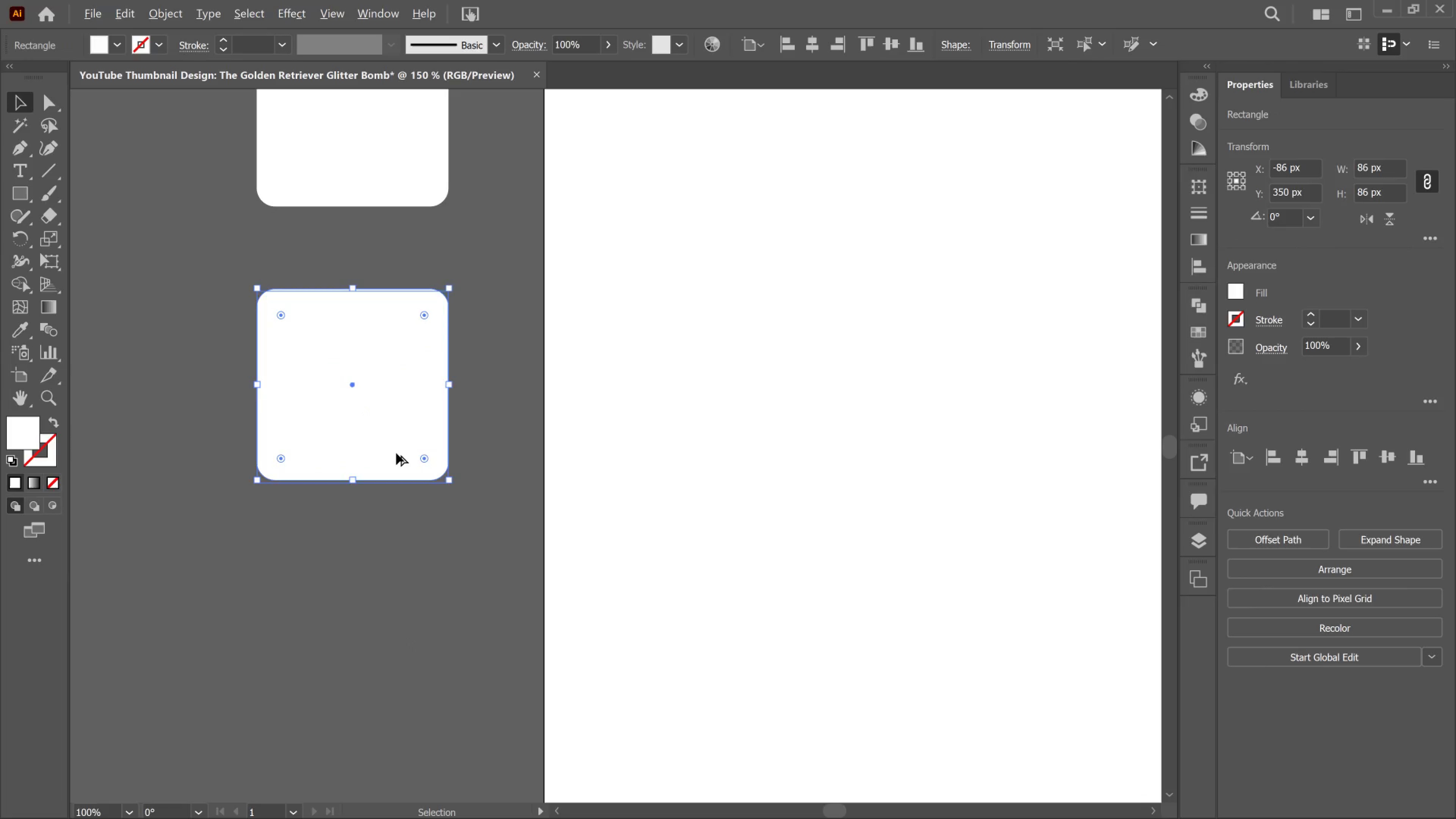 
hold_key(key=AltLeft, duration=0.38)
 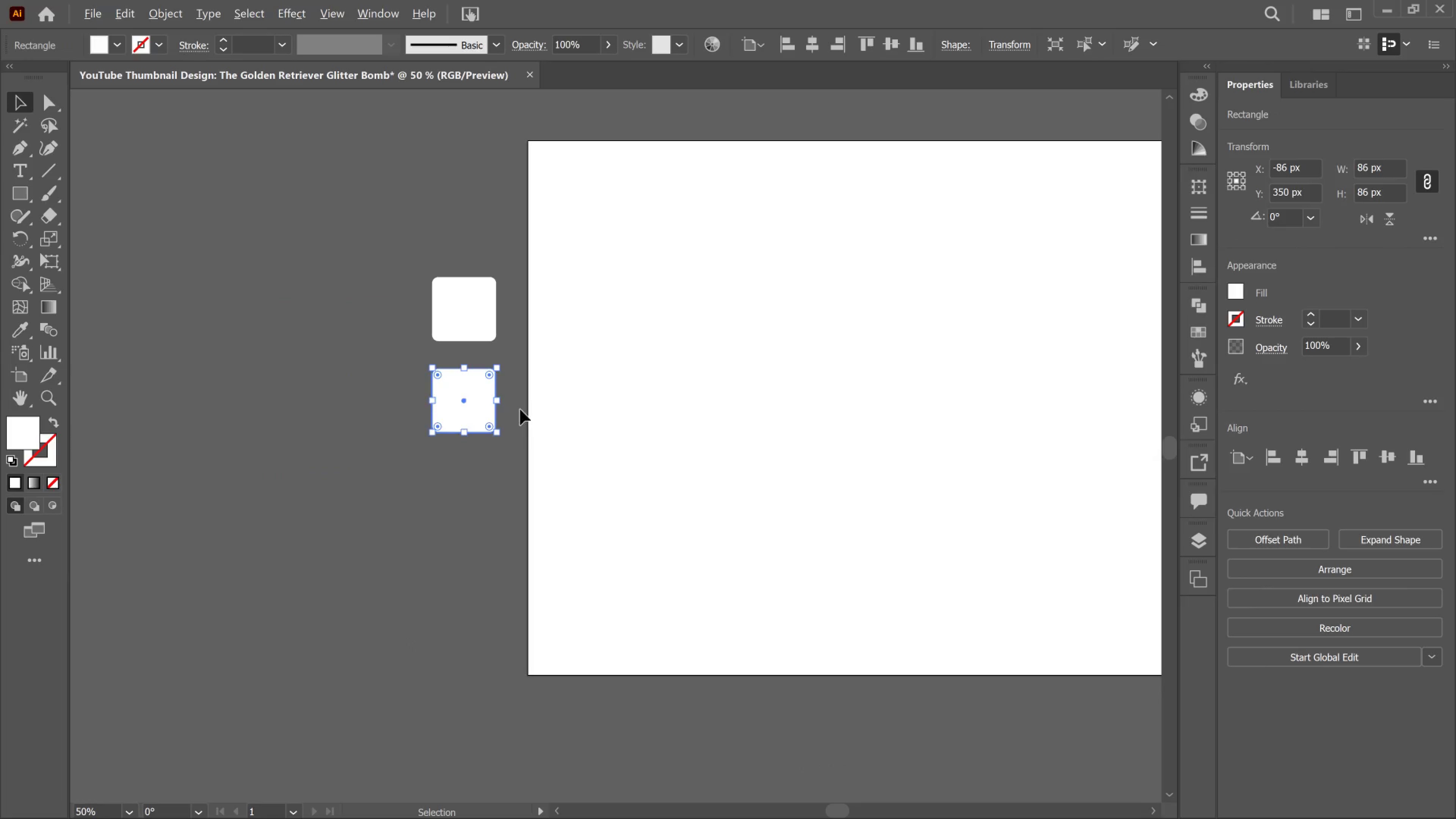 
scroll: coordinate [398, 472], scroll_direction: none, amount: 0.0
 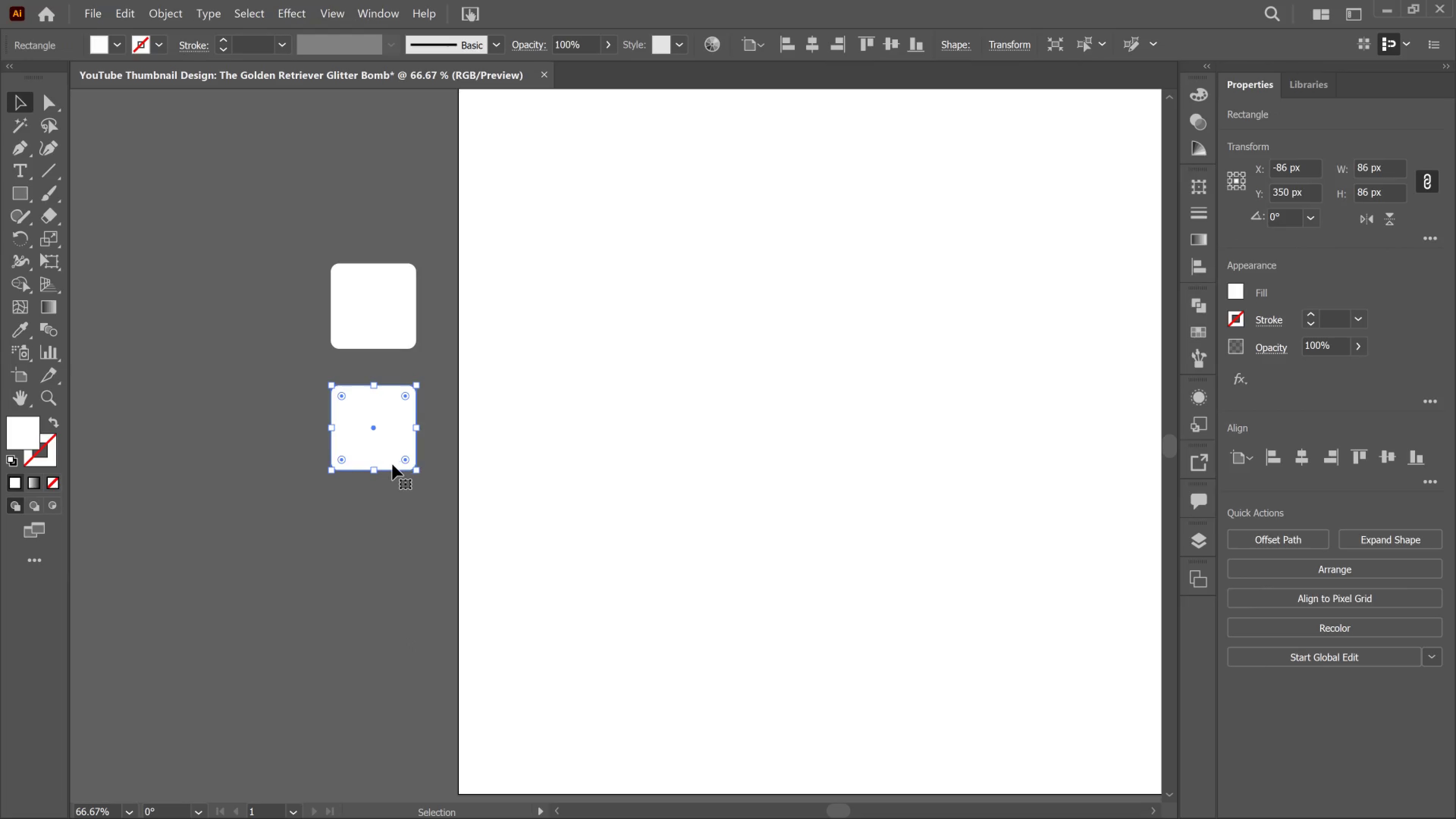 
hold_key(key=AltLeft, duration=0.68)
scroll: coordinate [520, 410], scroll_direction: none, amount: 0.0
 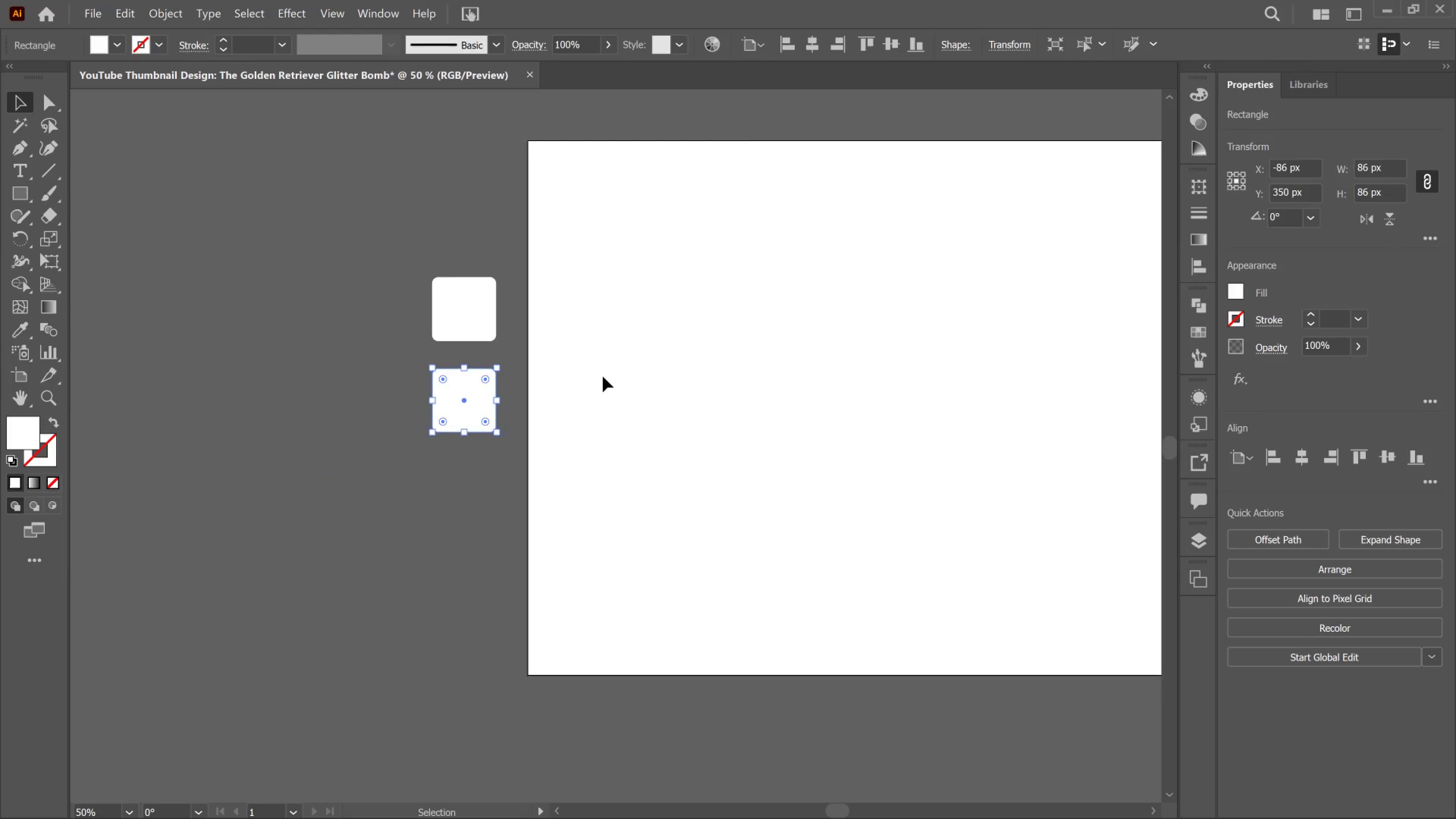 
scroll: coordinate [605, 373], scroll_direction: up, amount: 1.0
 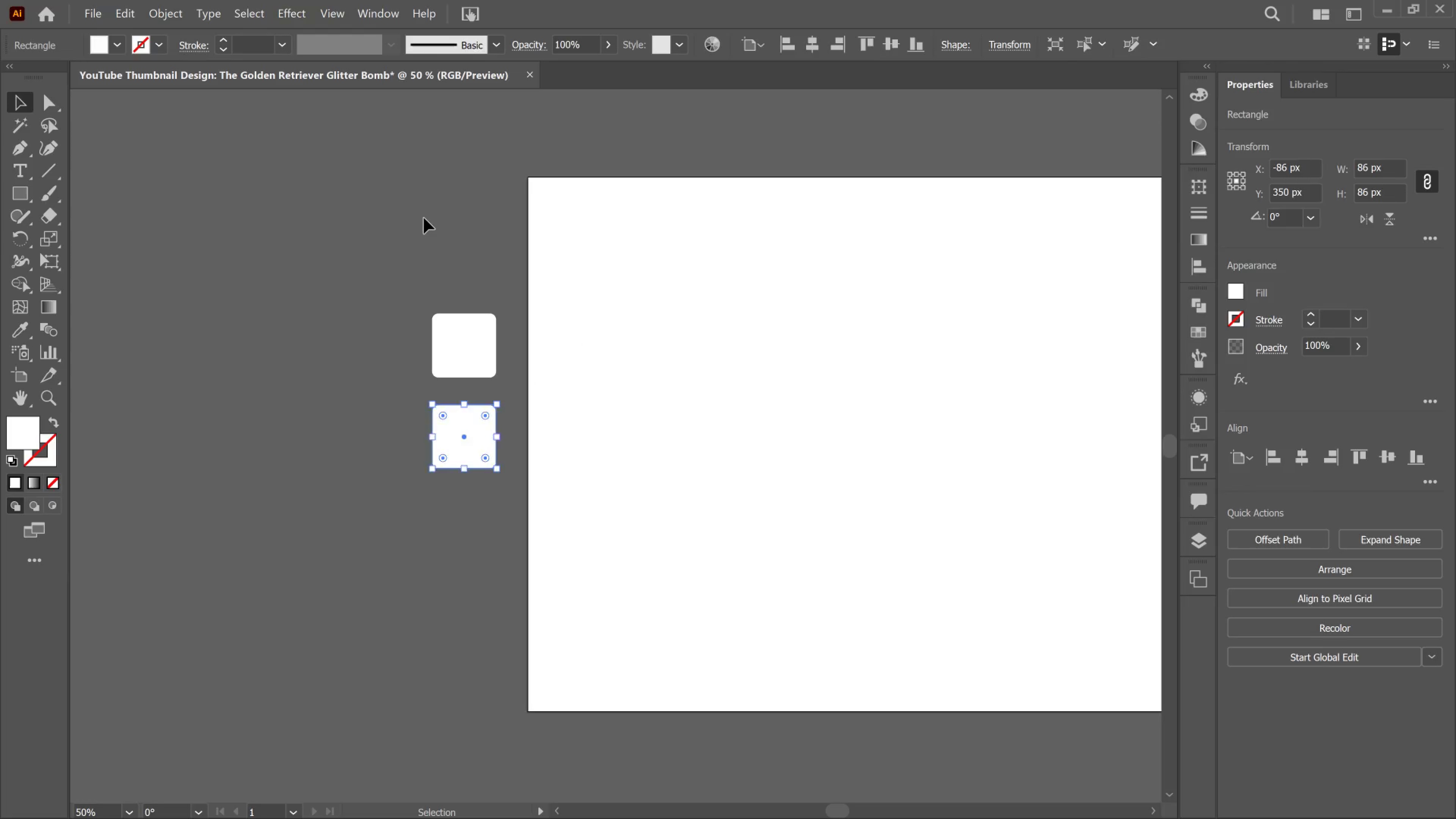 
left_click([424, 218])
 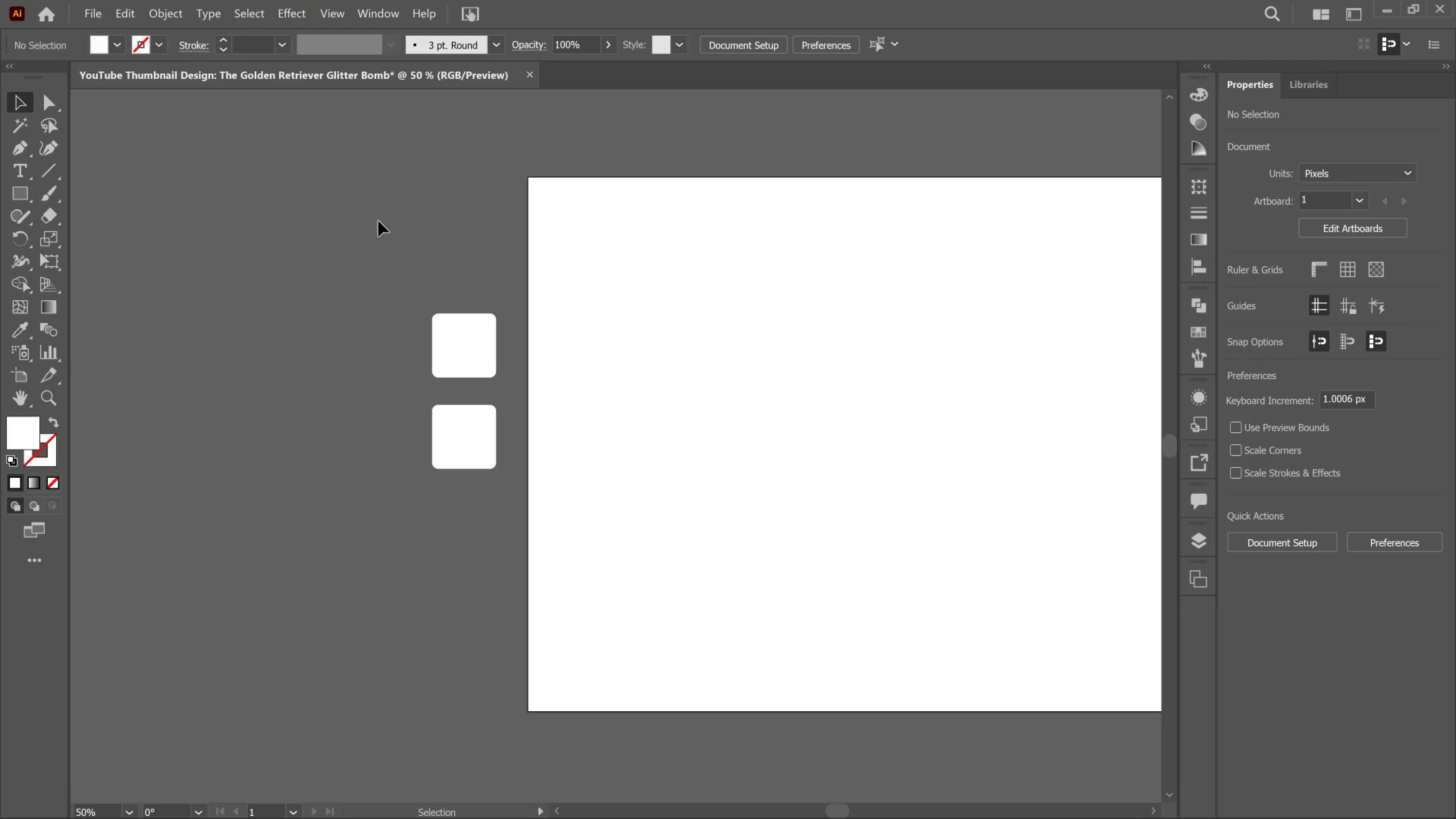 
wait(5.65)
 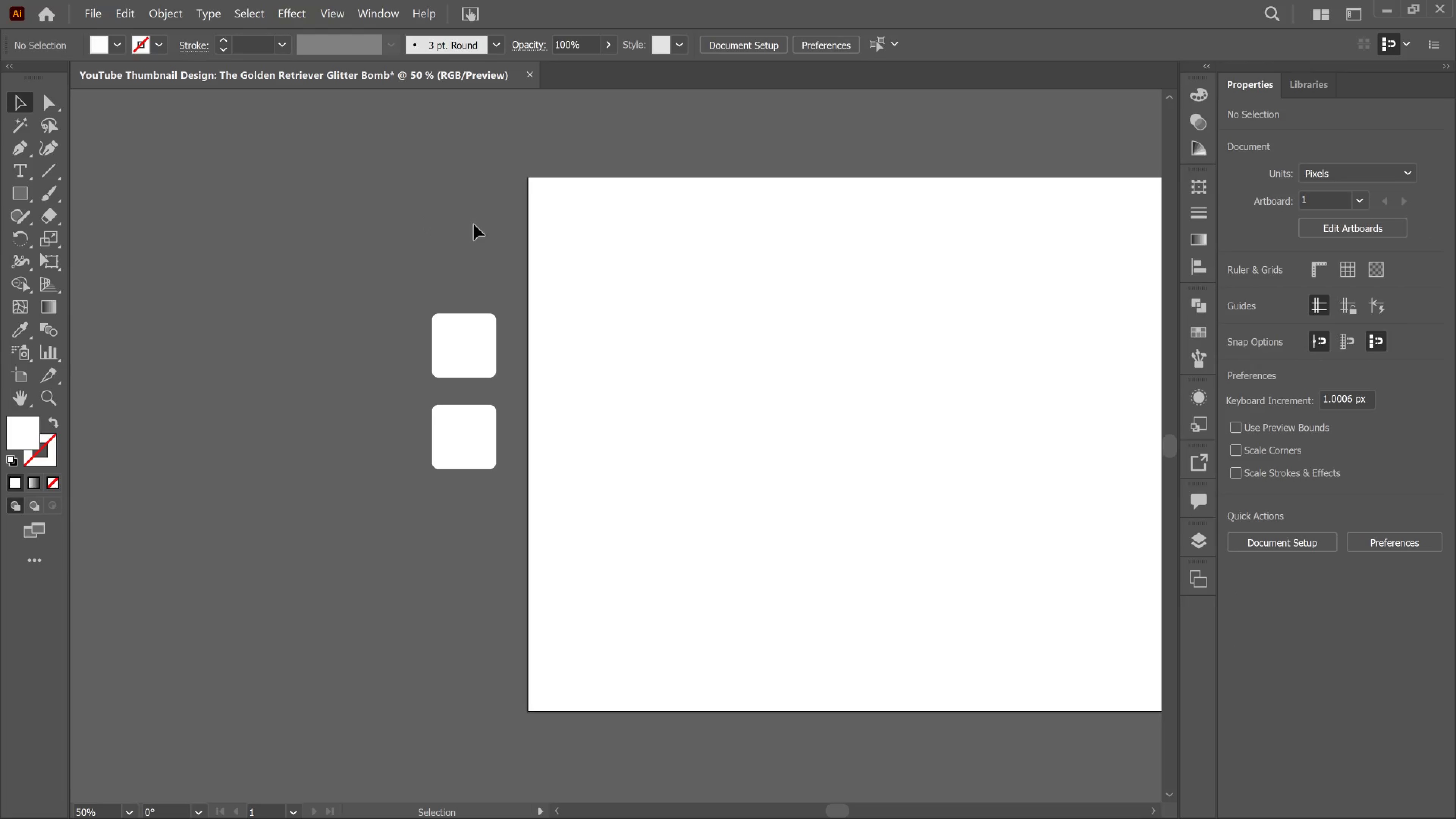 
left_click_drag(start_coordinate=[84, 13], to_coordinate=[86, 13])
 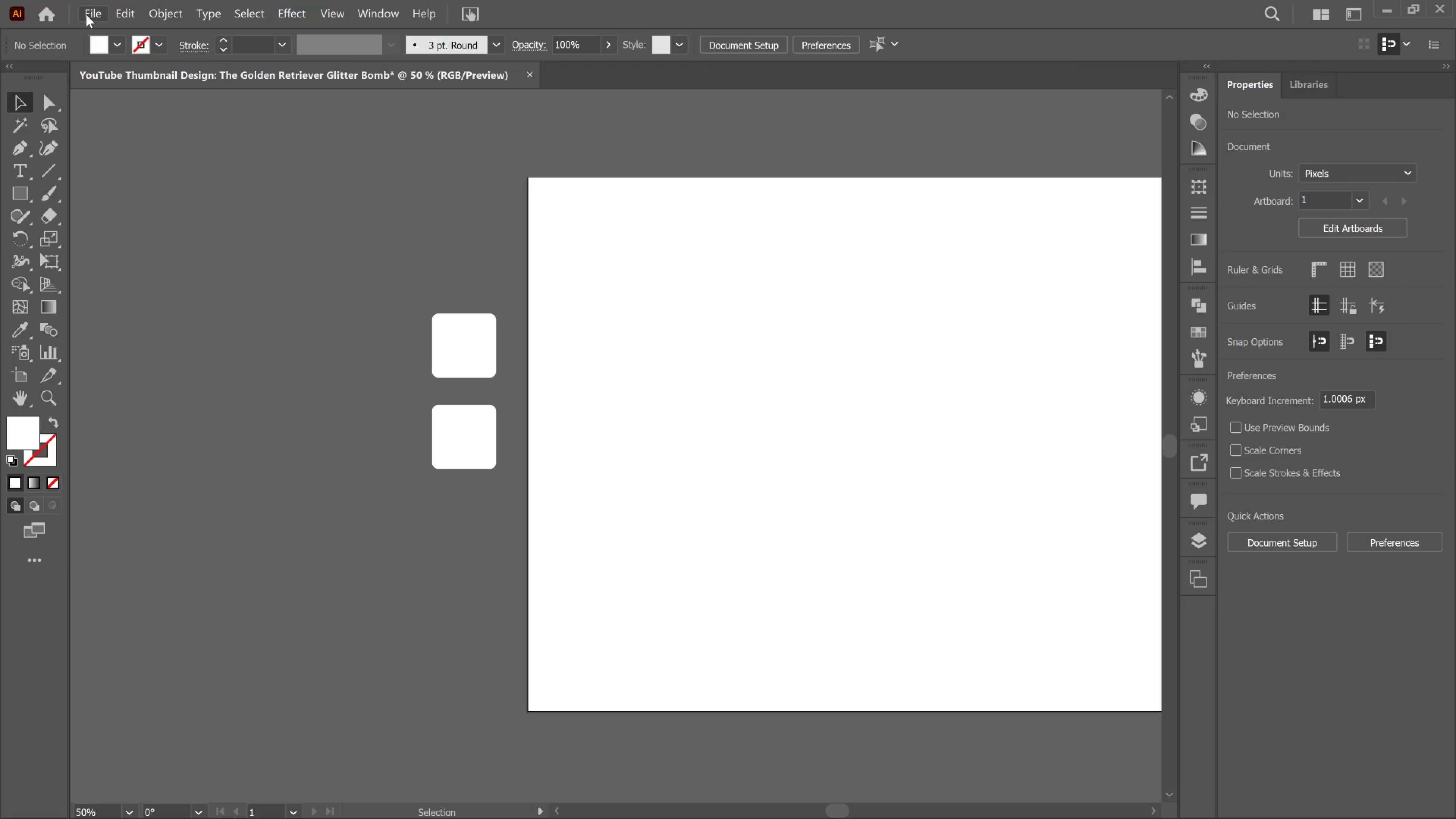 
left_click([90, 9])
 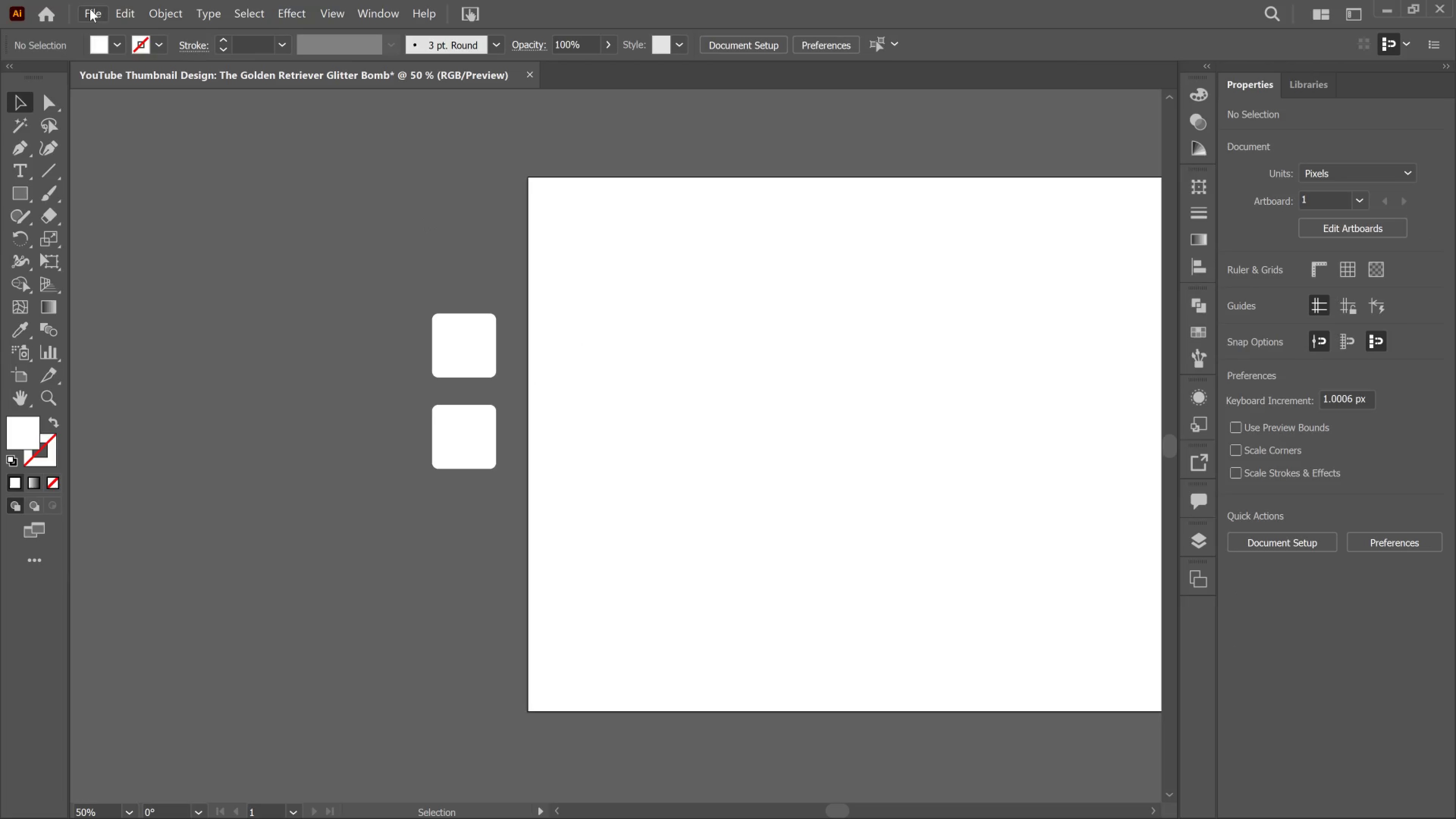 
left_click([90, 9])
 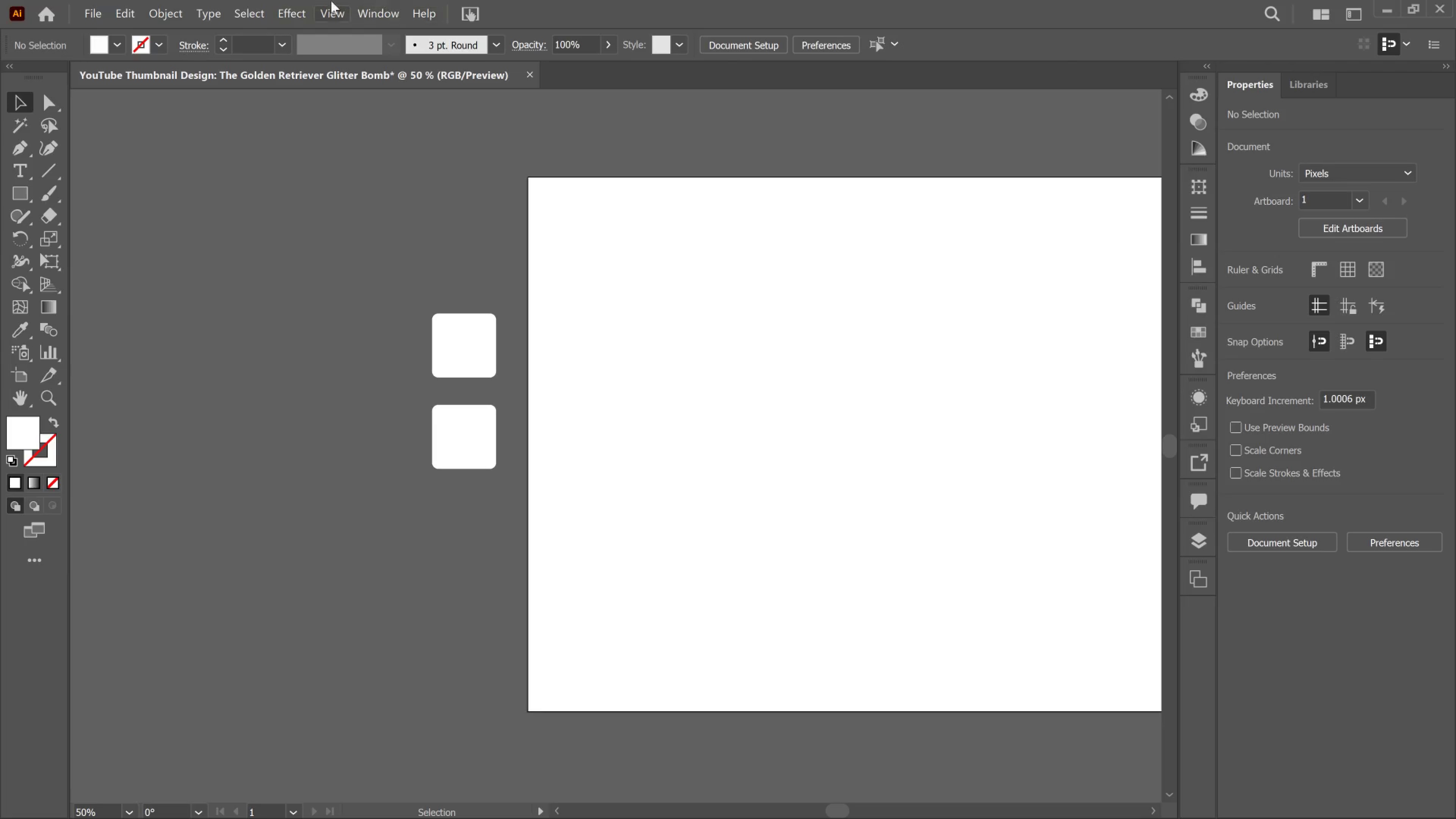 
wait(9.56)
 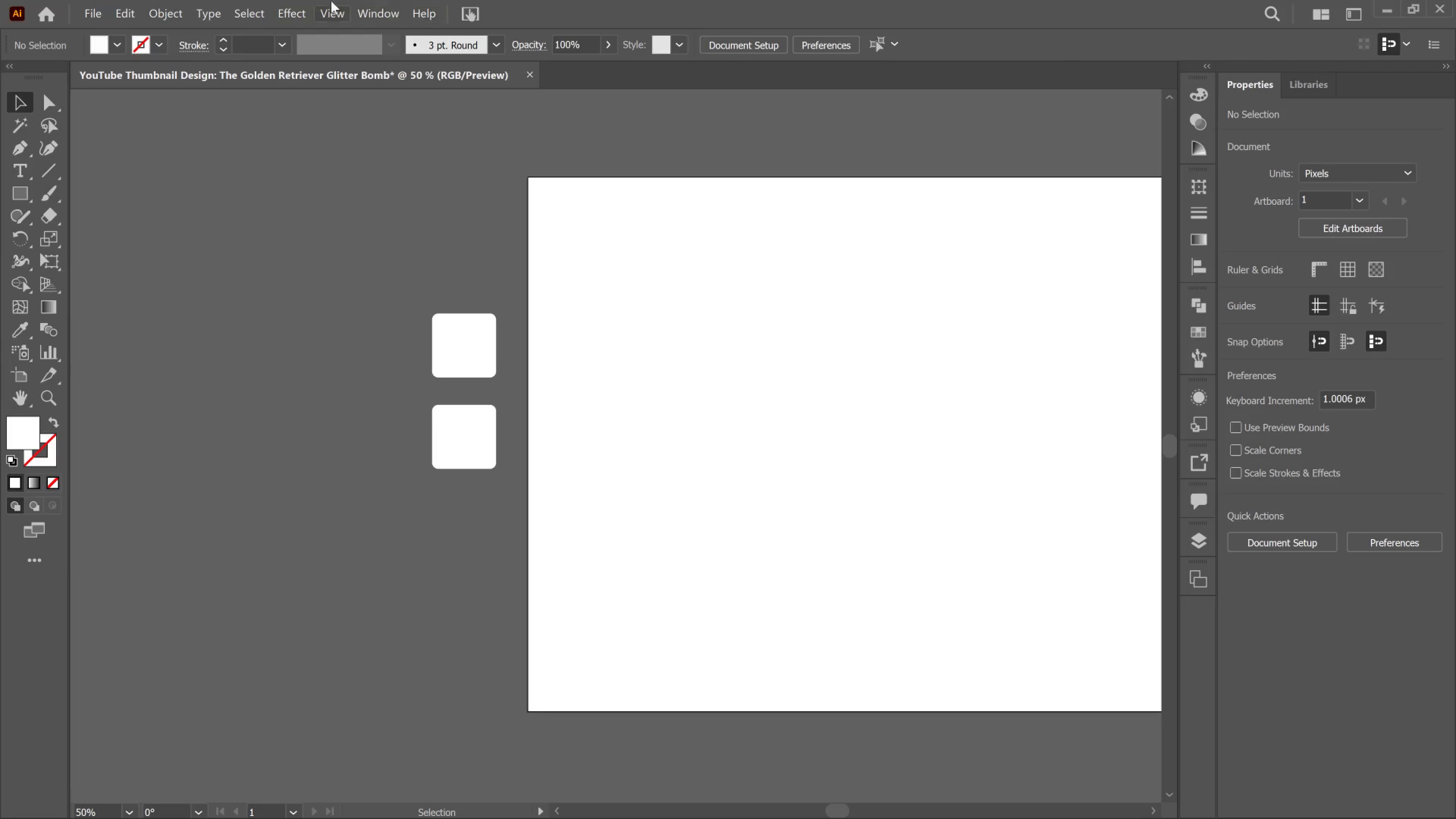 
left_click([333, 11])
 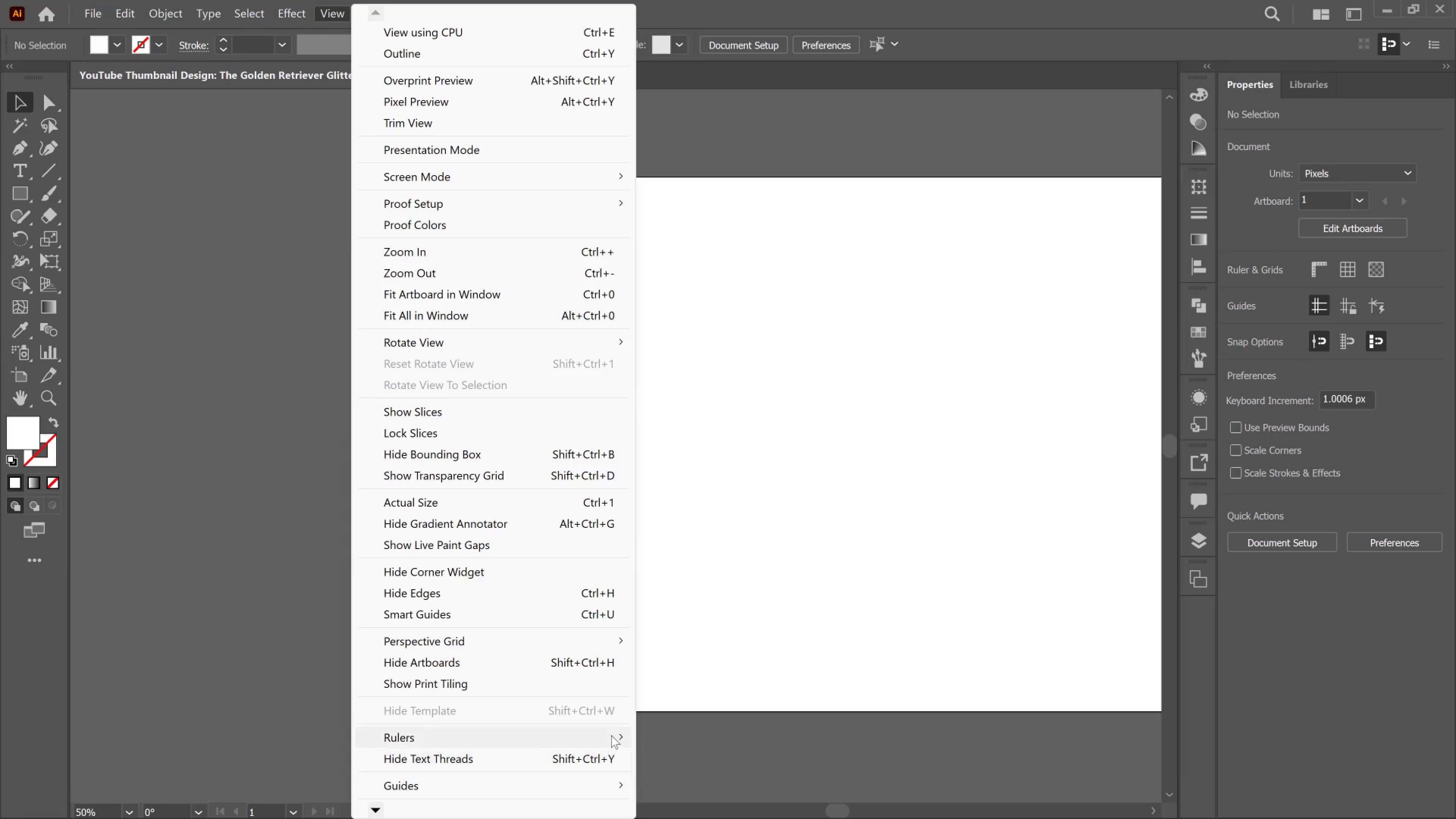 
wait(5.41)
 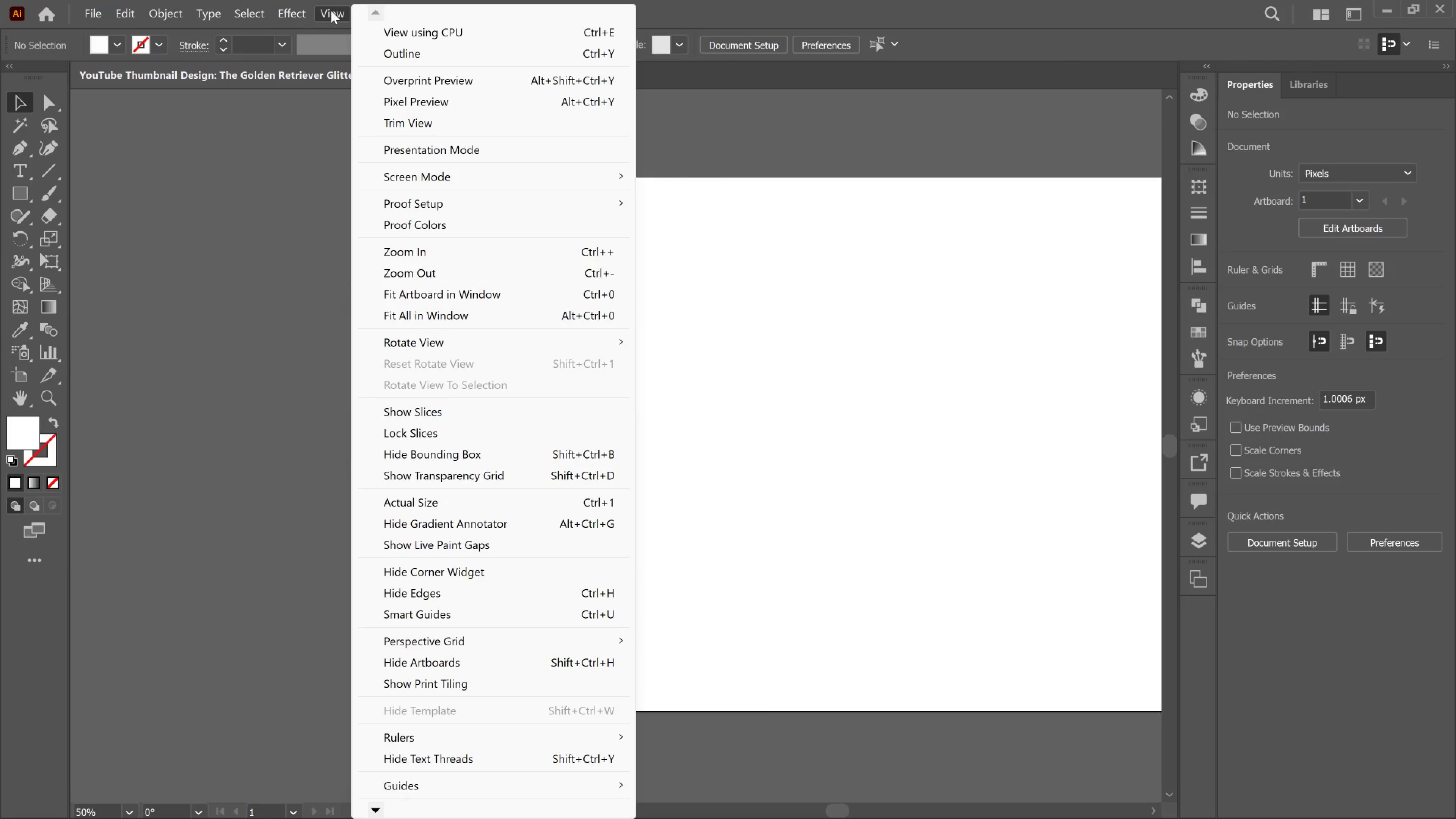 
left_click([750, 736])
 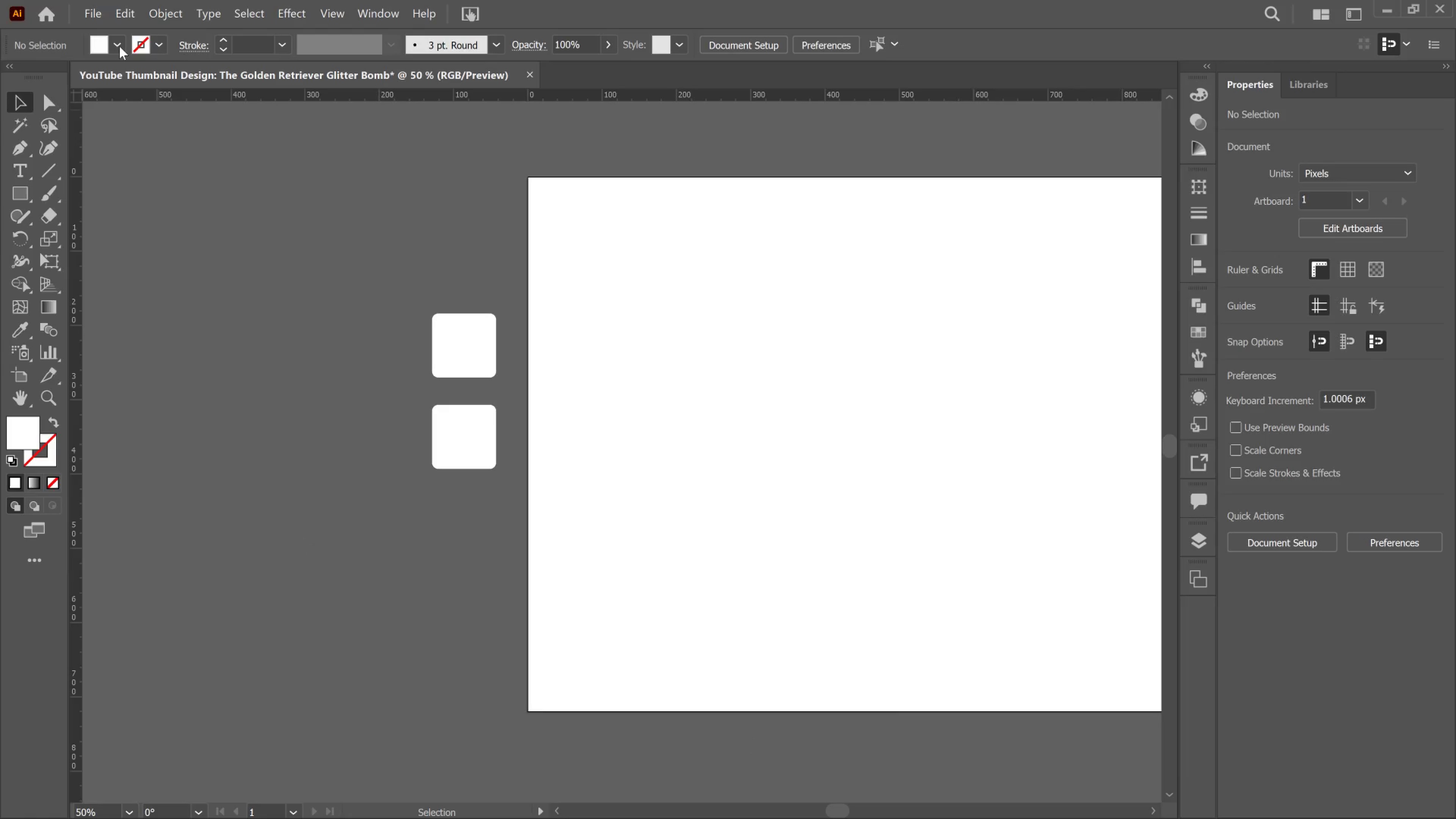 
wait(6.2)
 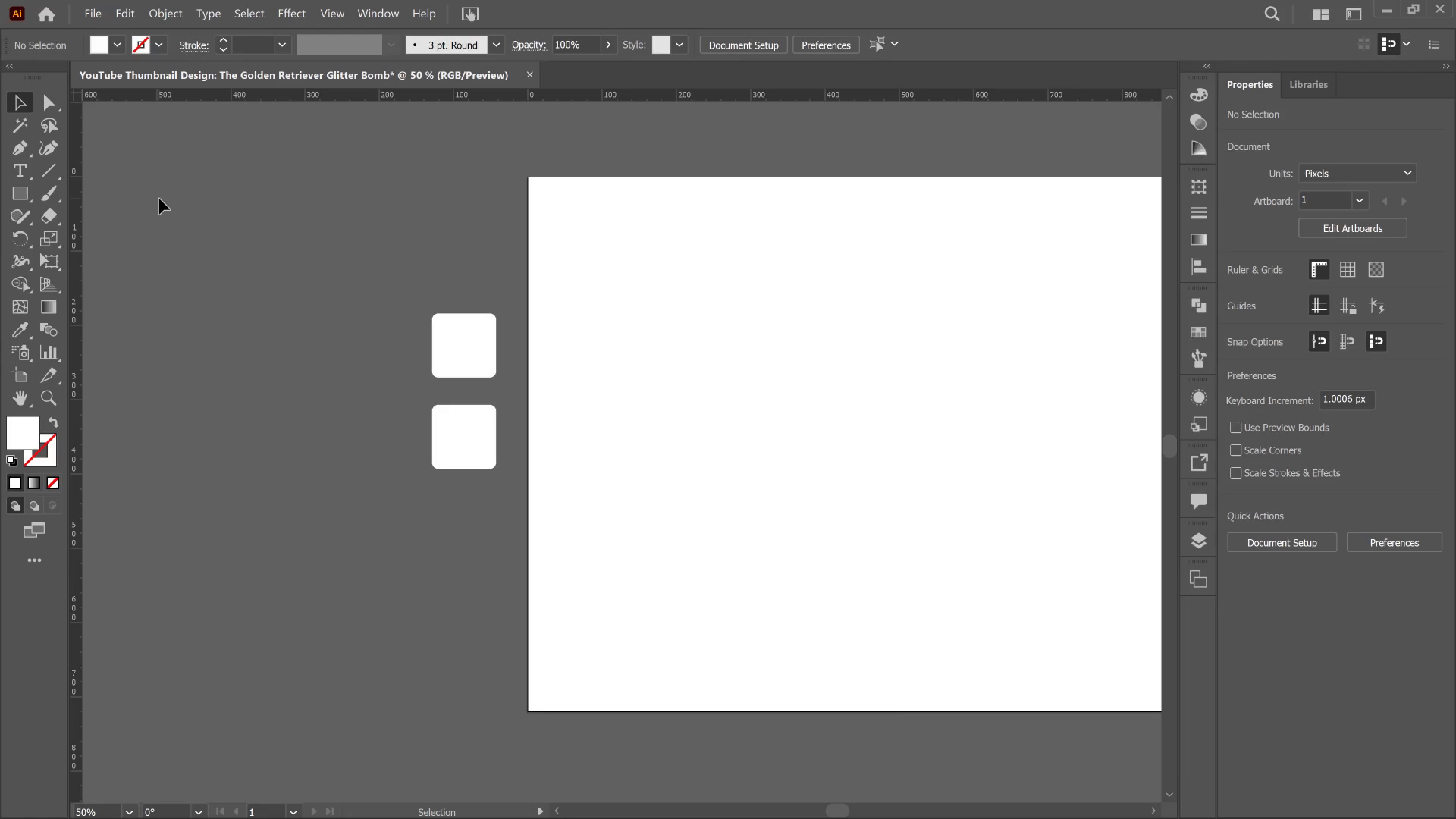 
left_click([119, 46])
 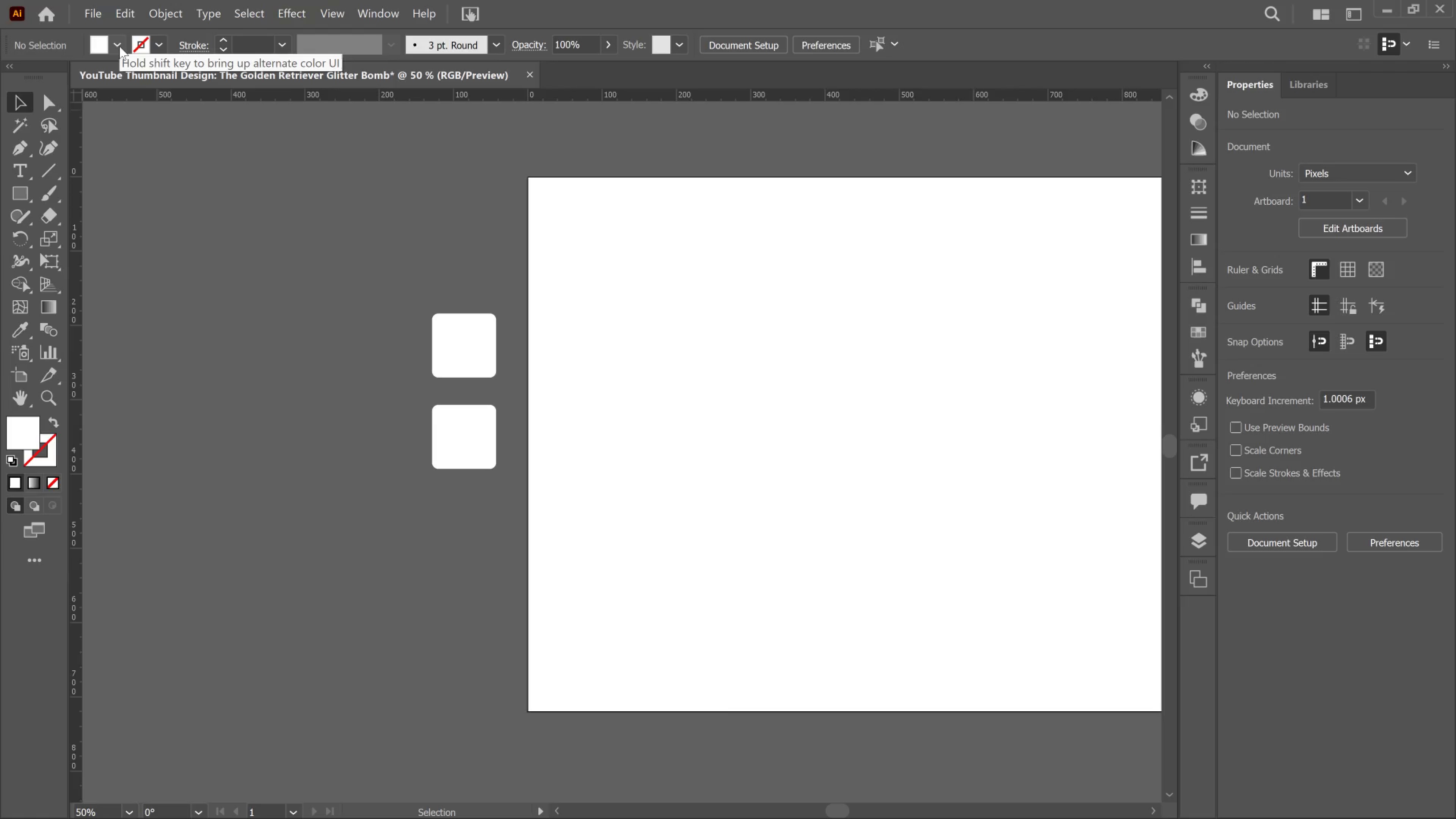 
left_click([119, 46])
 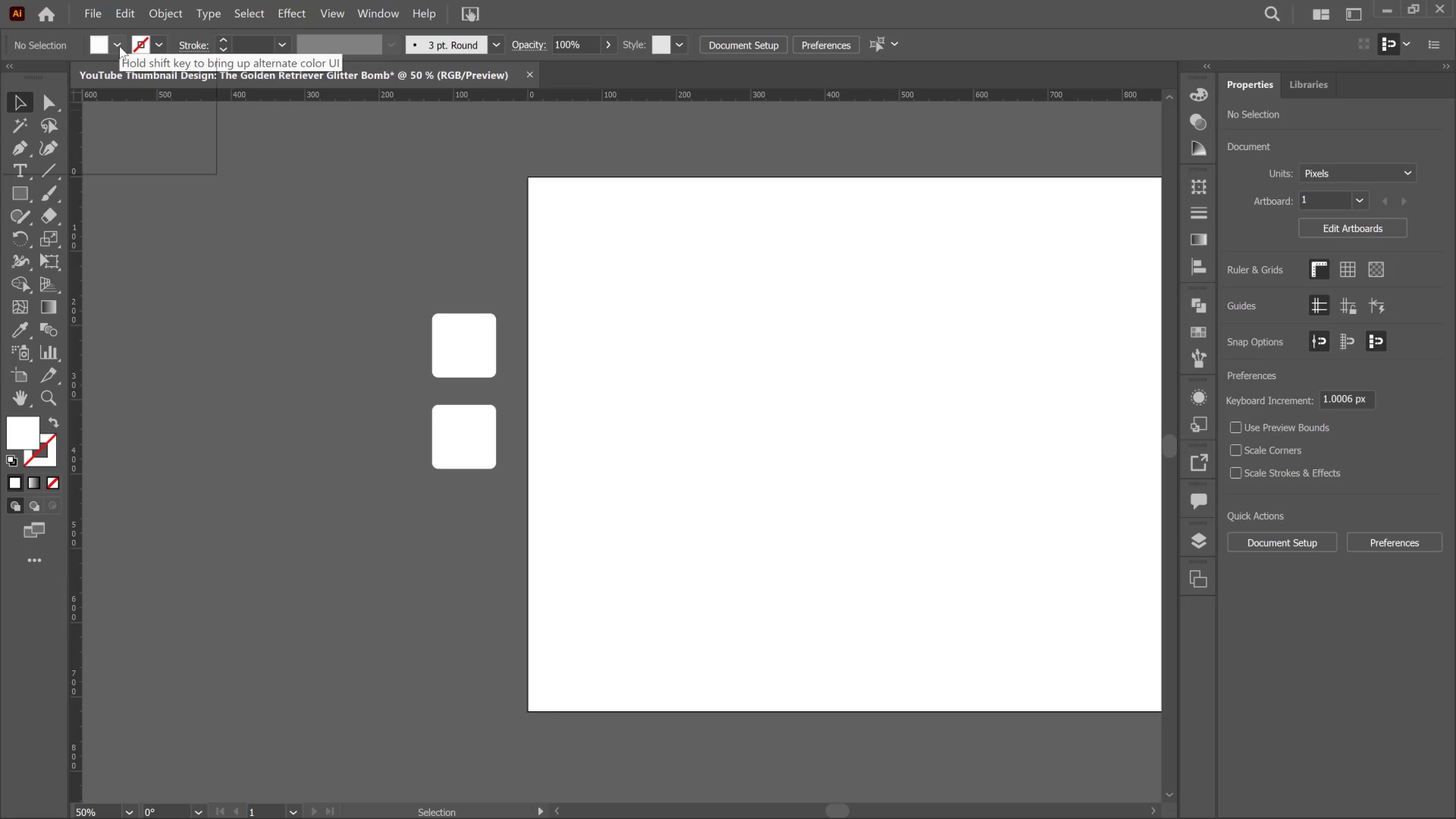 
left_click([119, 46])
 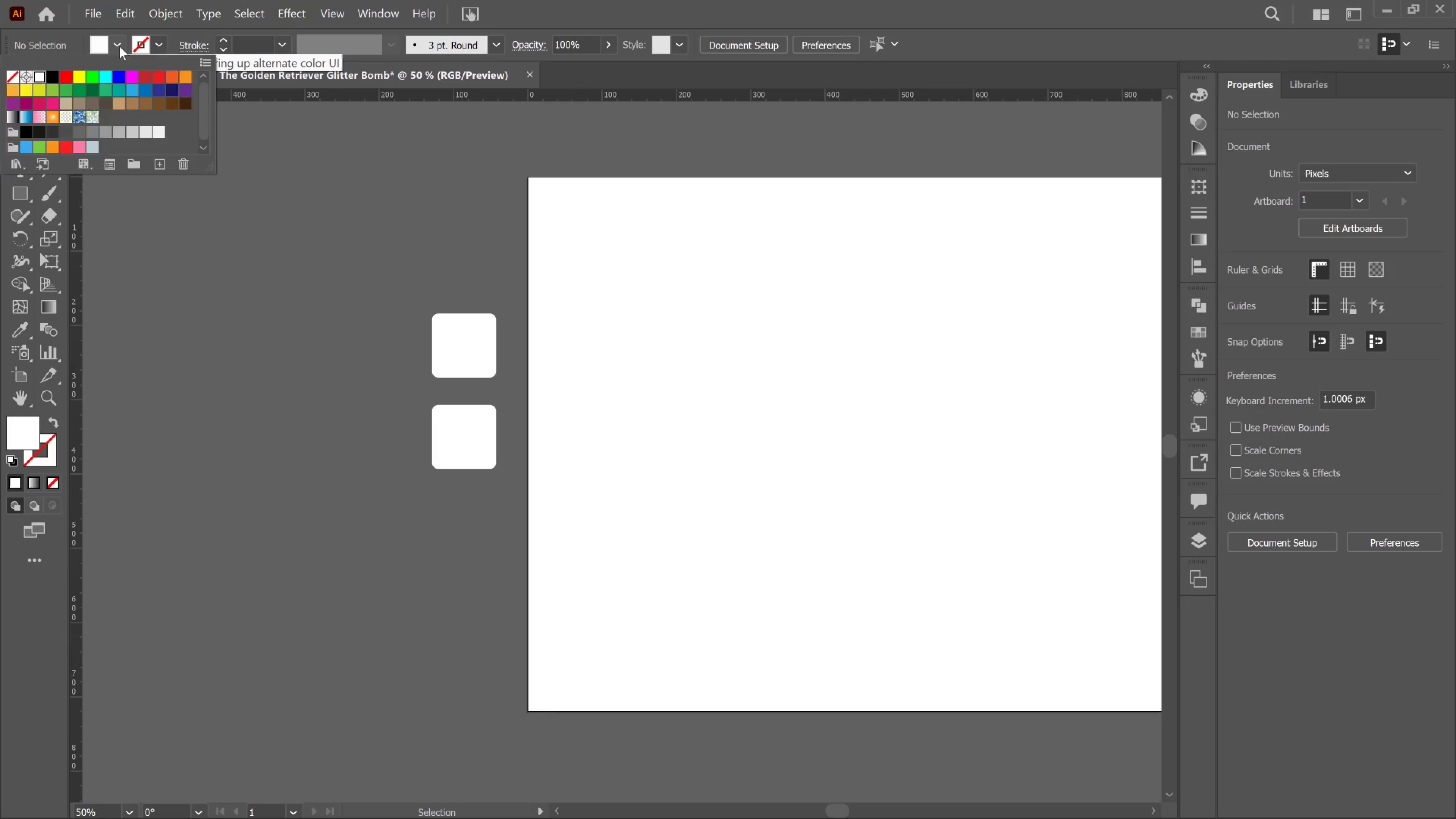 
left_click([119, 46])
 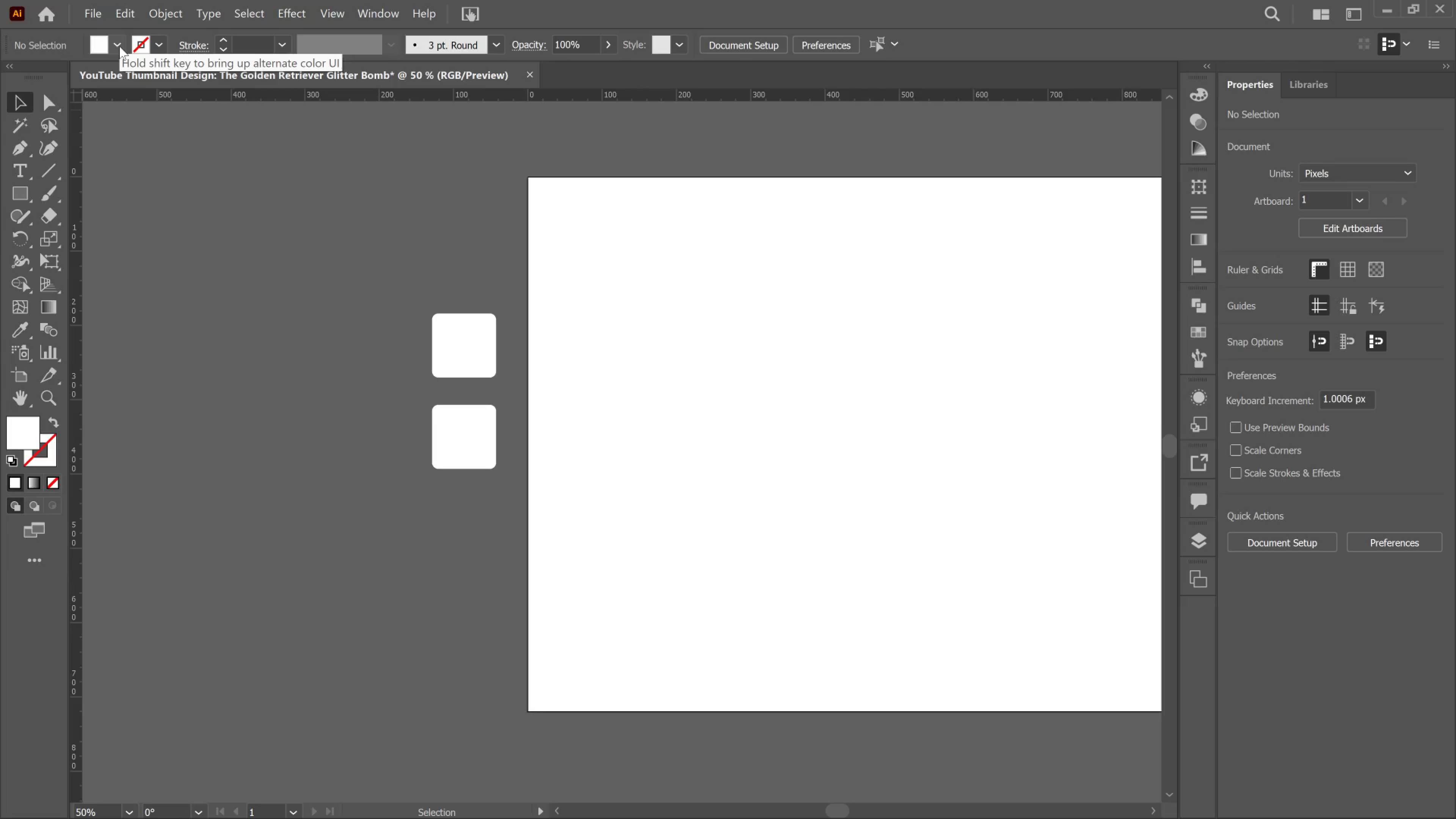 
left_click([119, 46])
 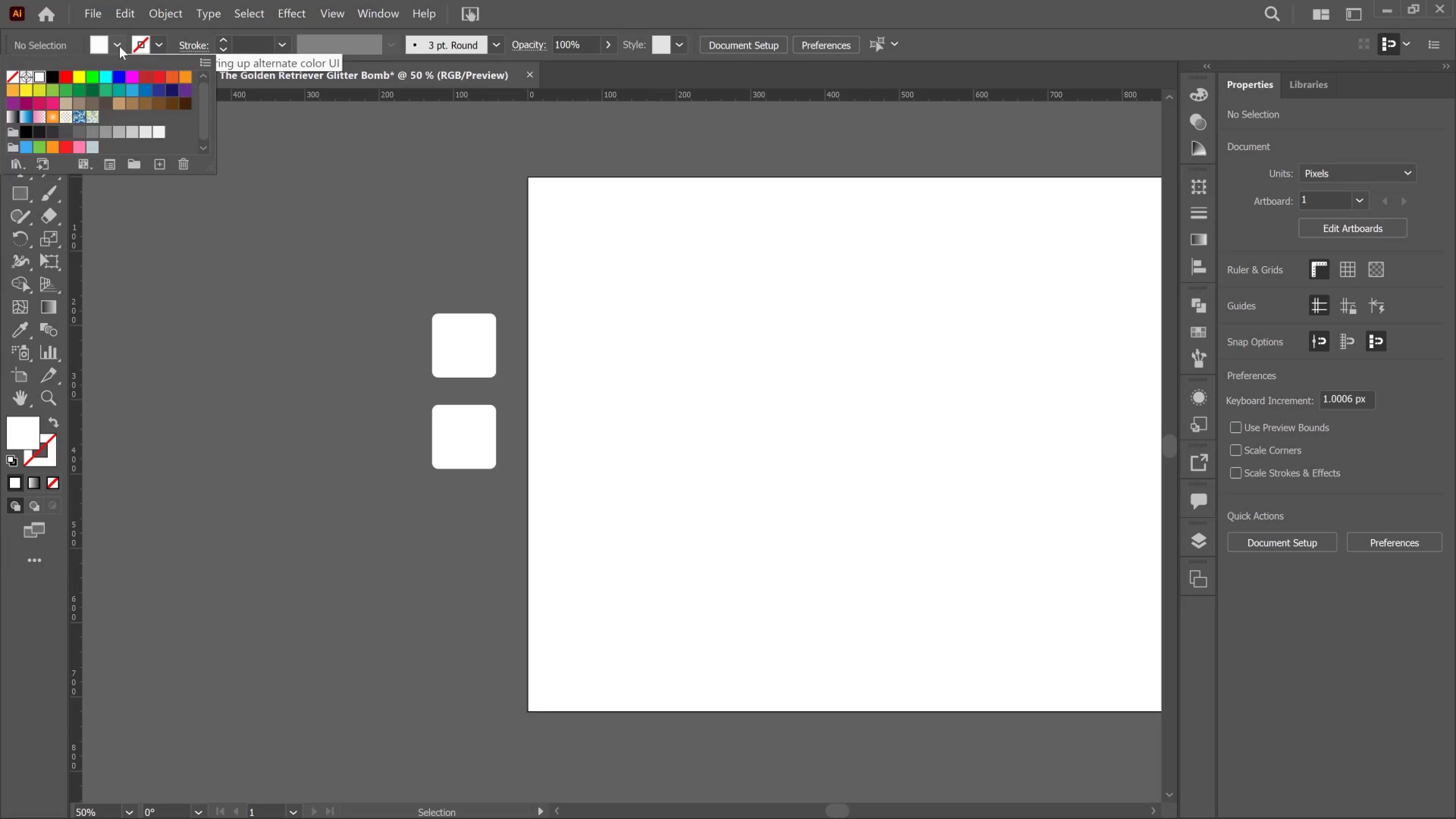 
left_click([119, 46])
 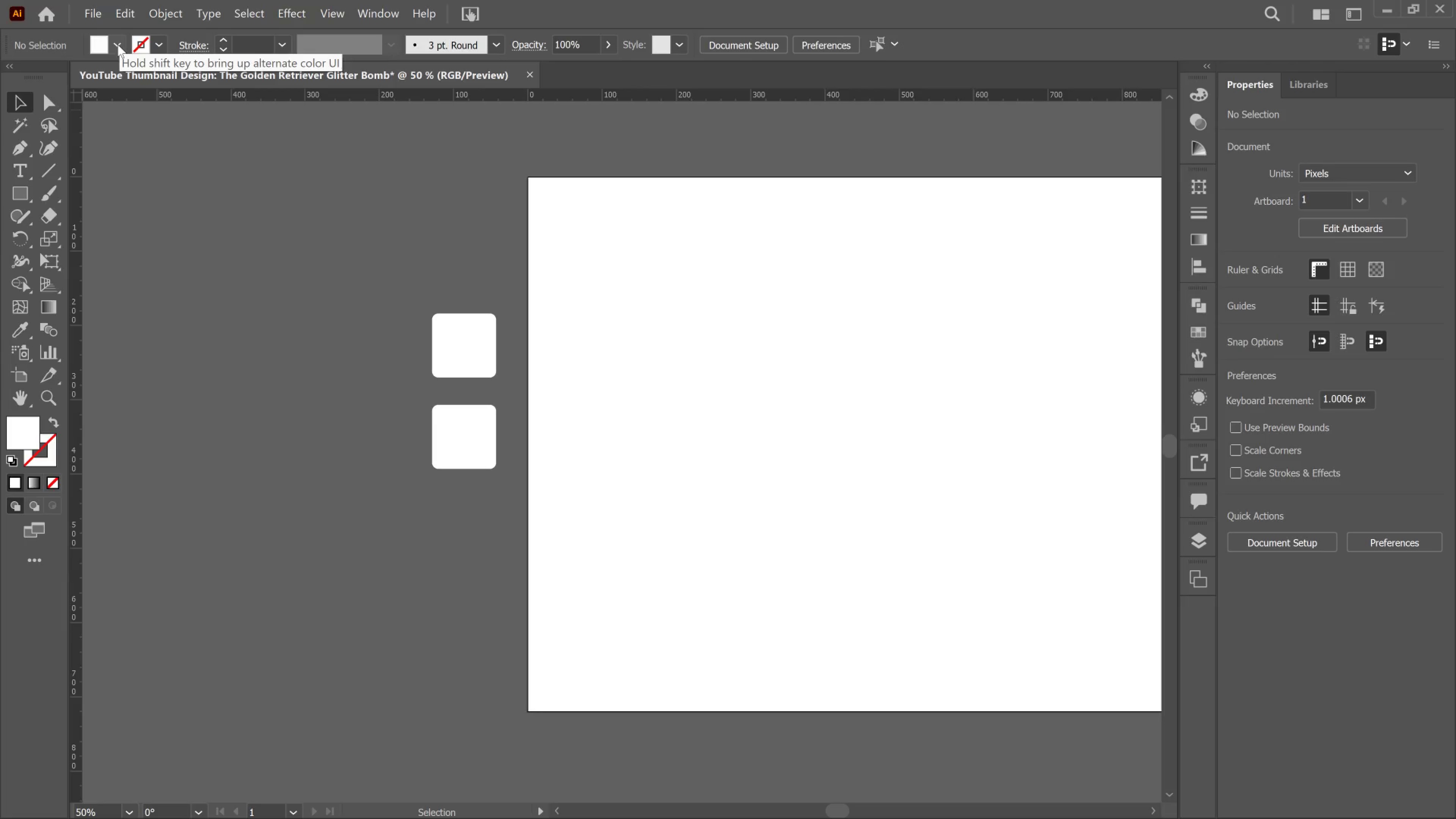 
left_click([118, 44])
 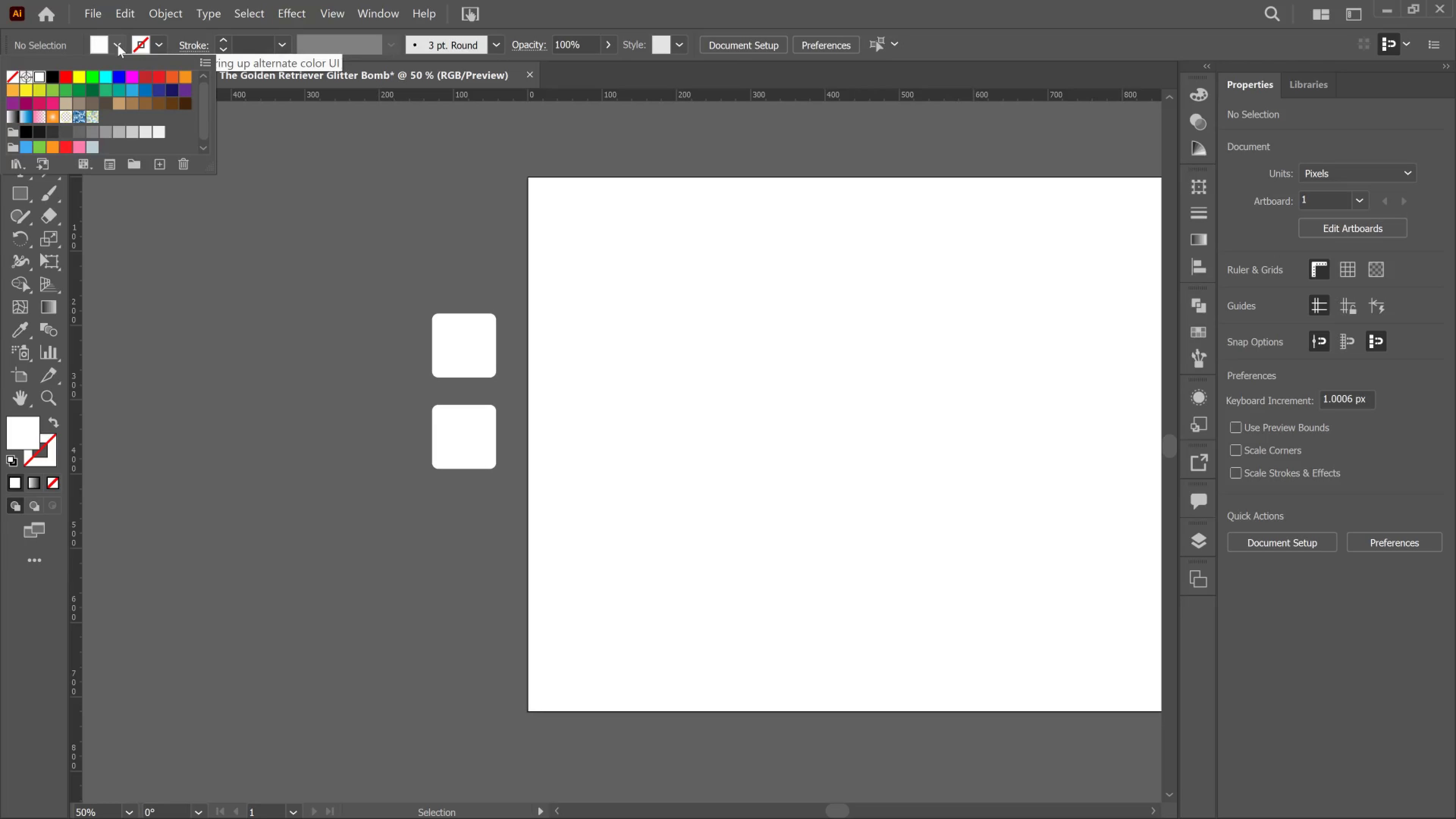 
left_click([118, 44])
 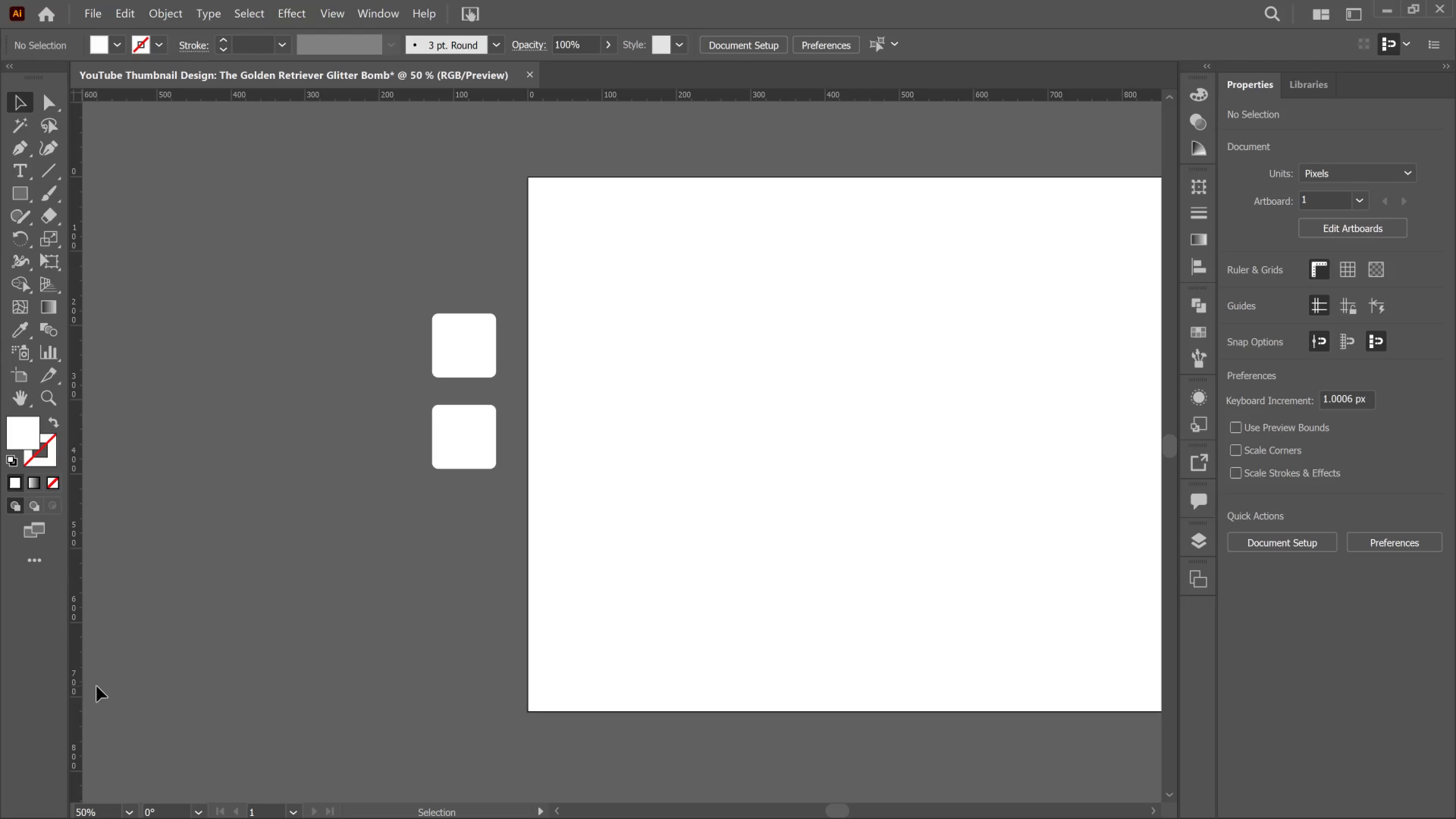 
wait(92.71)
 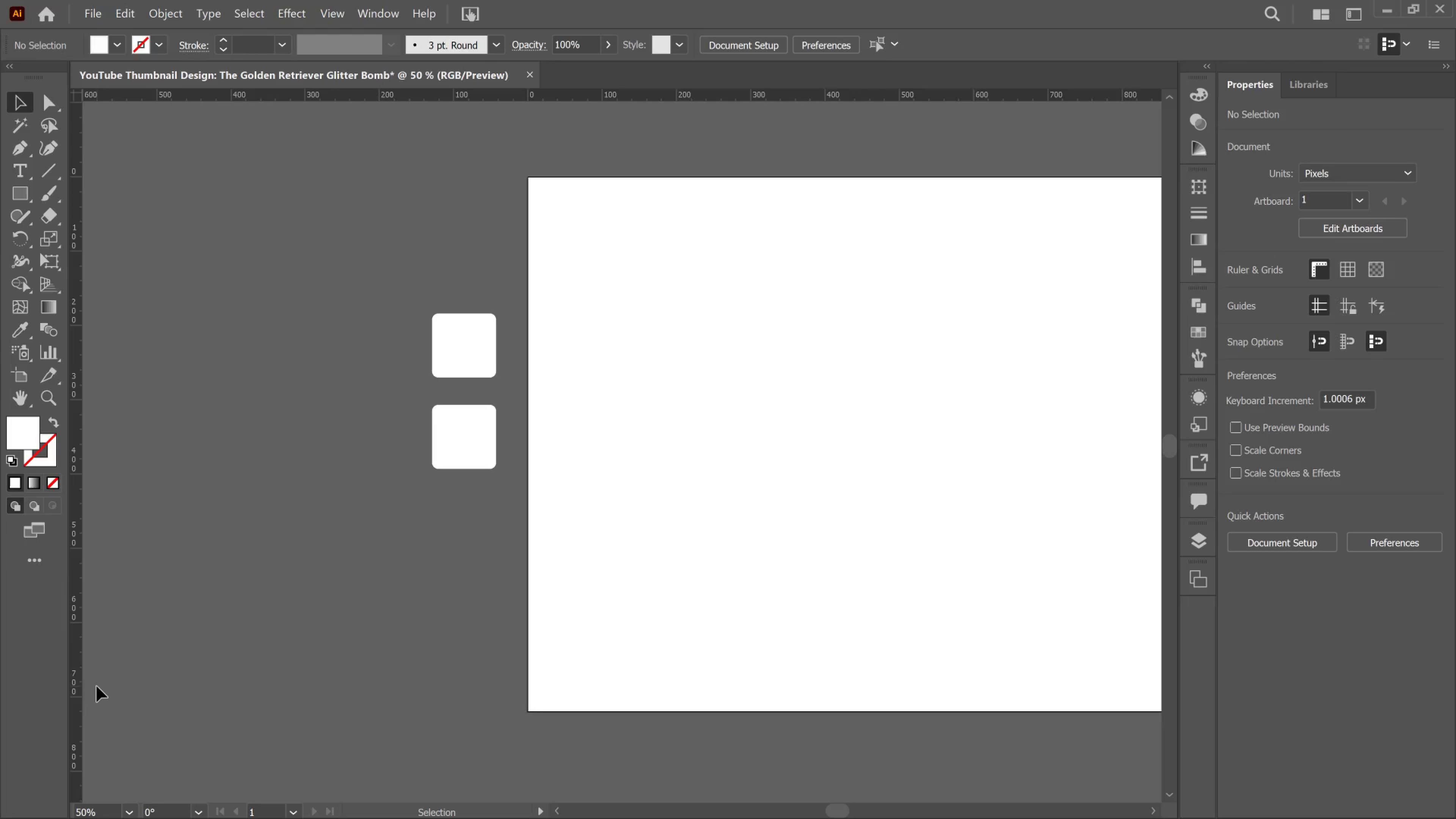 
left_click_drag(start_coordinate=[495, 523], to_coordinate=[418, 264])
 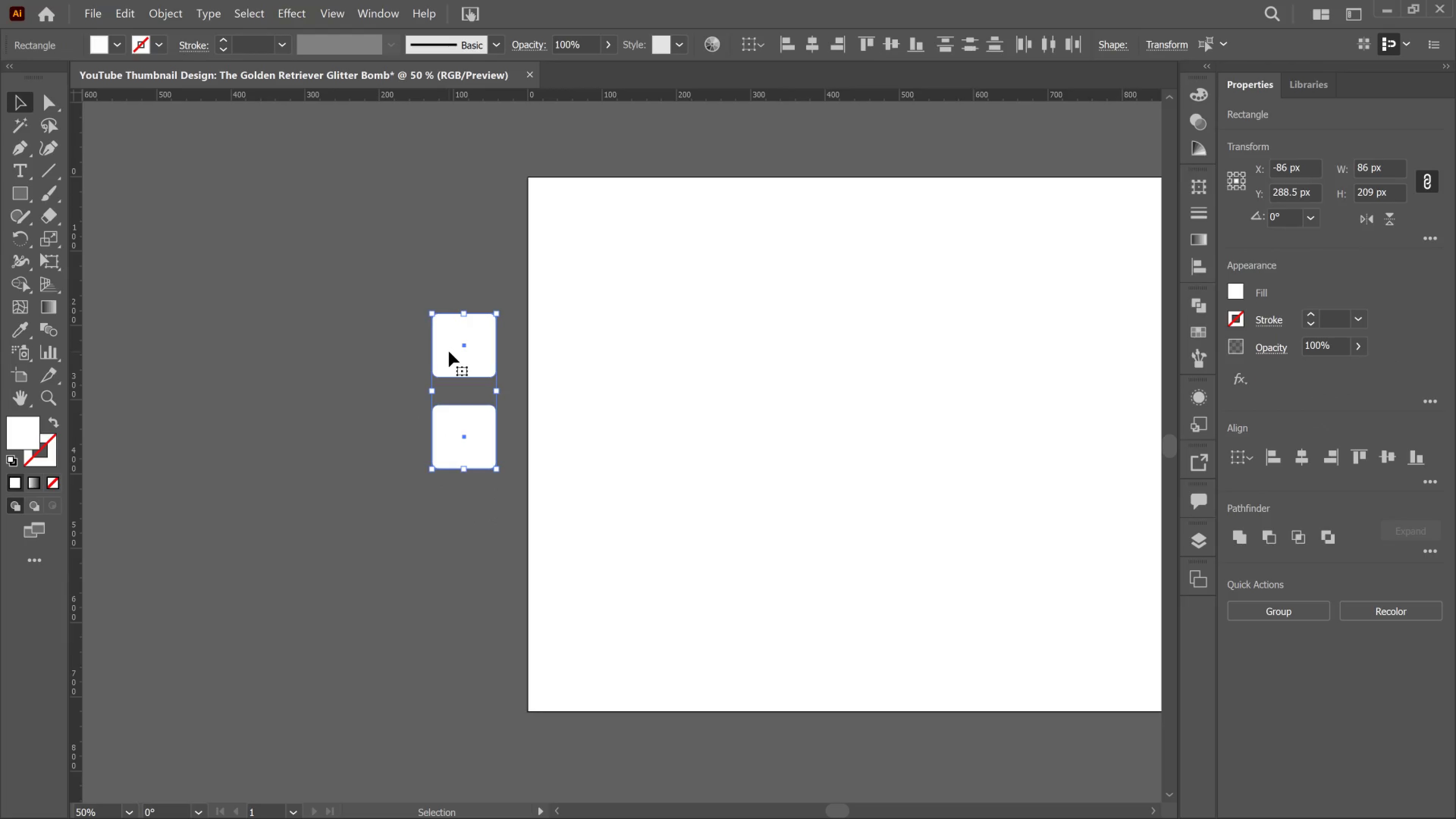 
left_click_drag(start_coordinate=[449, 351], to_coordinate=[435, 410])
 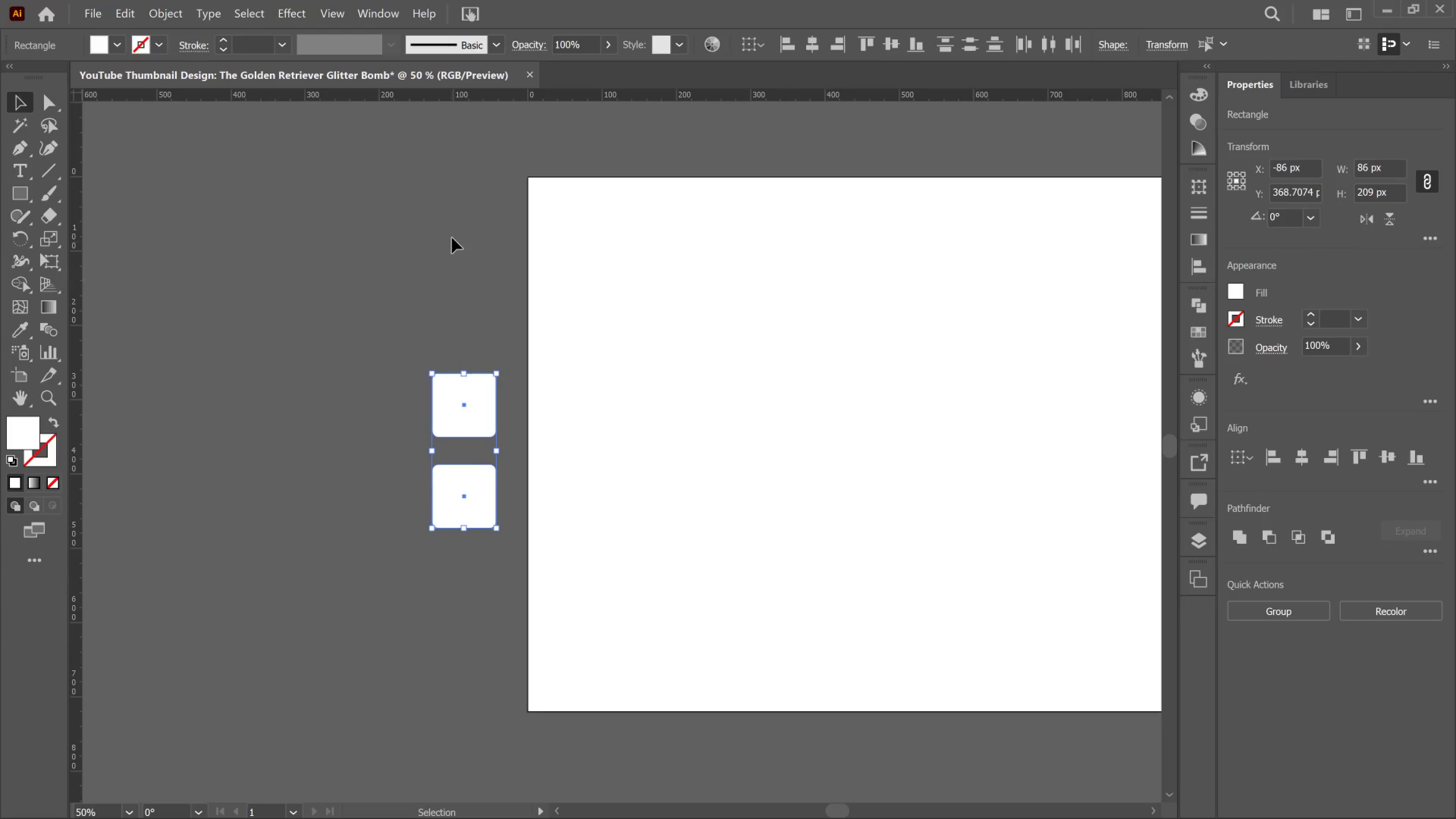 
hold_key(key=ShiftLeft, duration=2.64)
 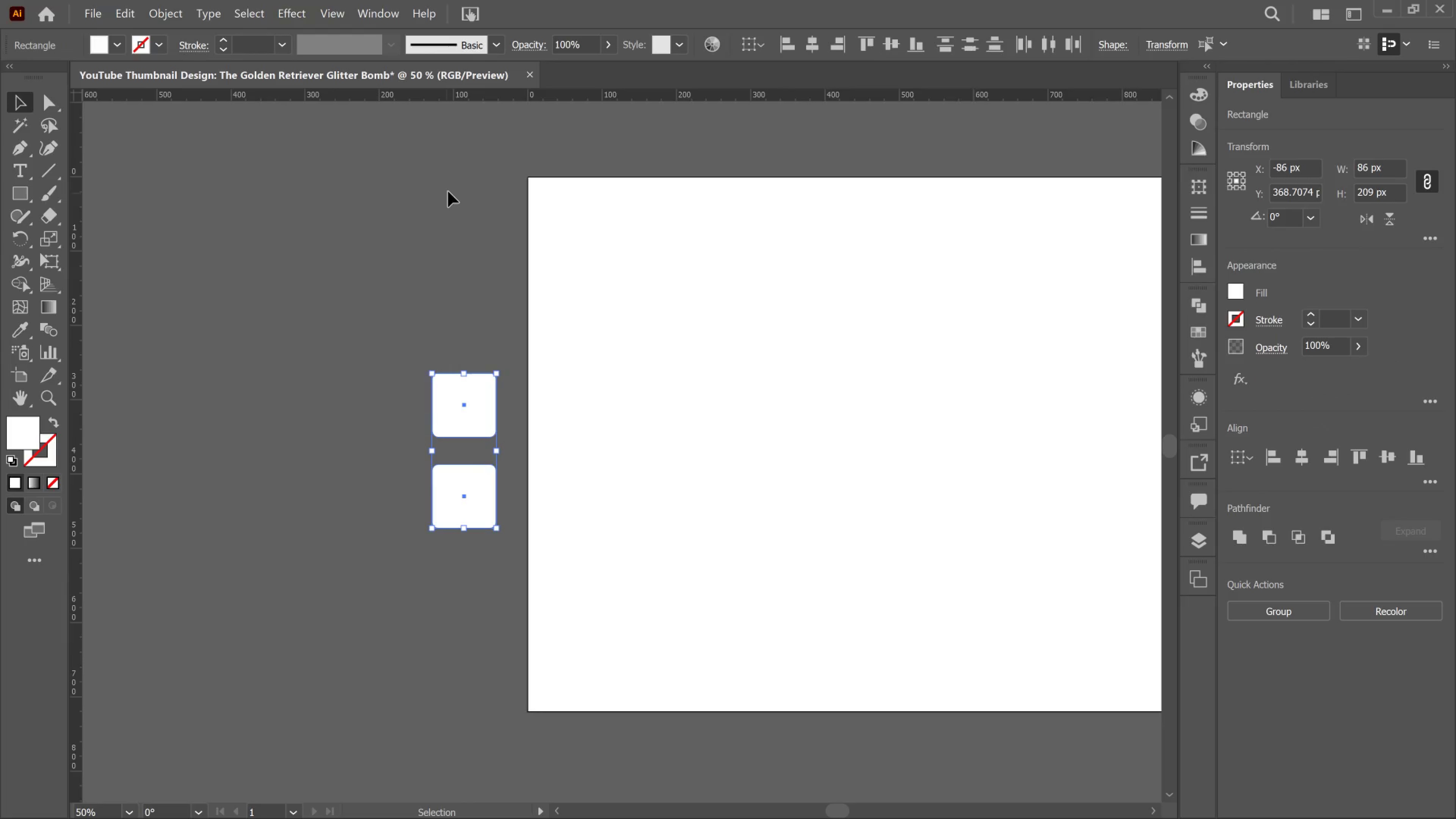 
left_click([450, 188])
 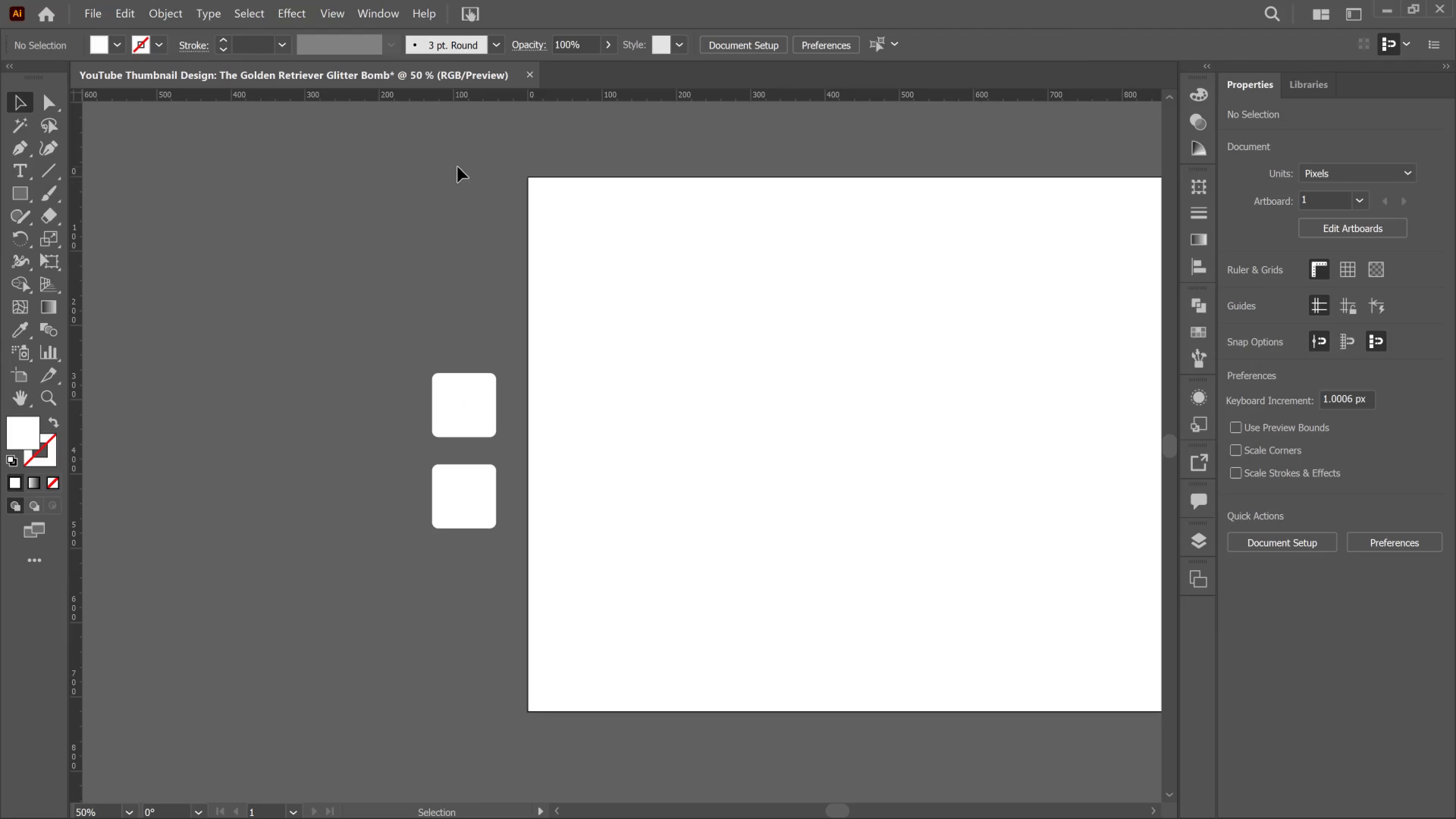 
left_click_drag(start_coordinate=[458, 167], to_coordinate=[571, 766])
 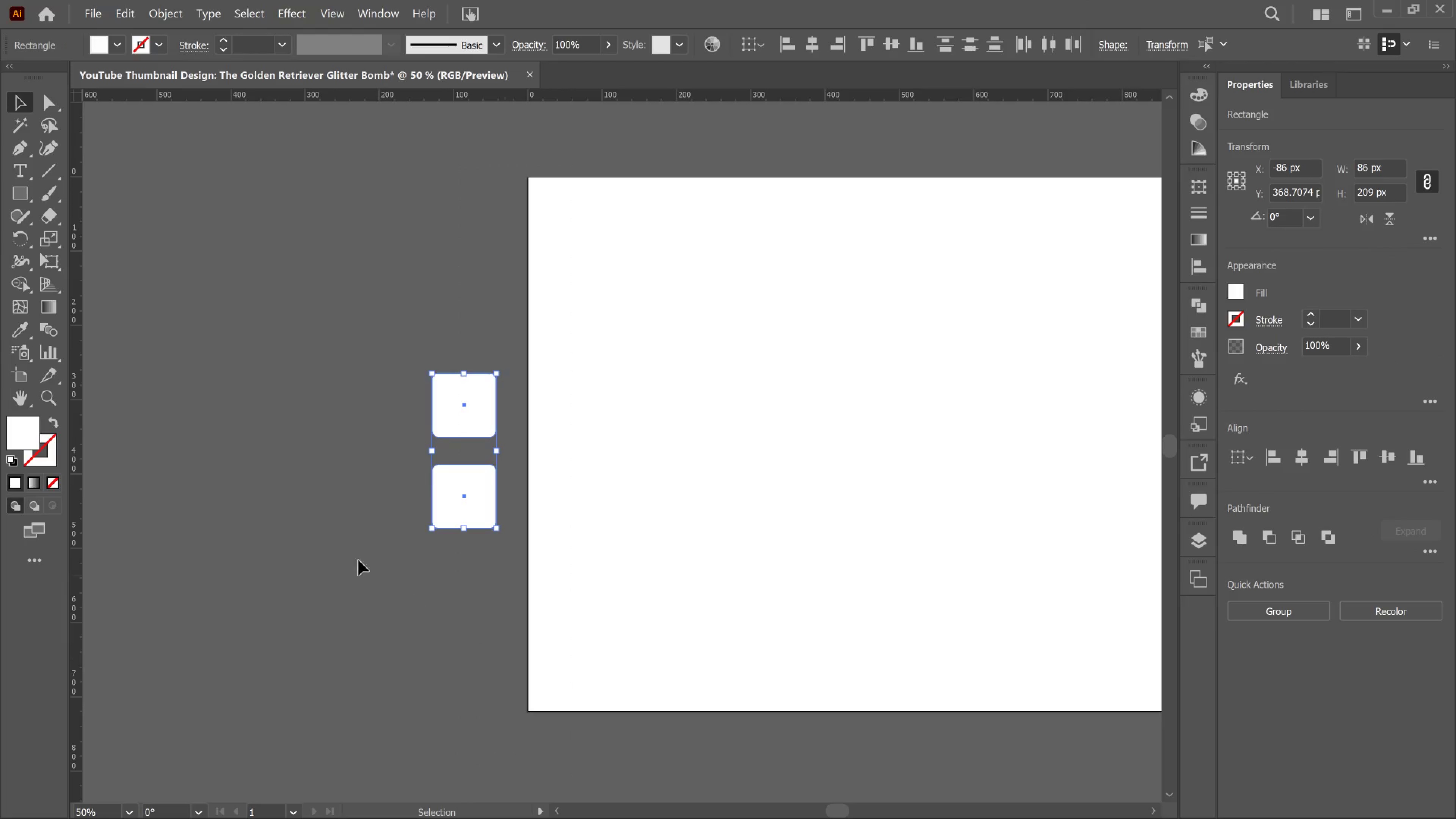 
left_click([348, 543])
 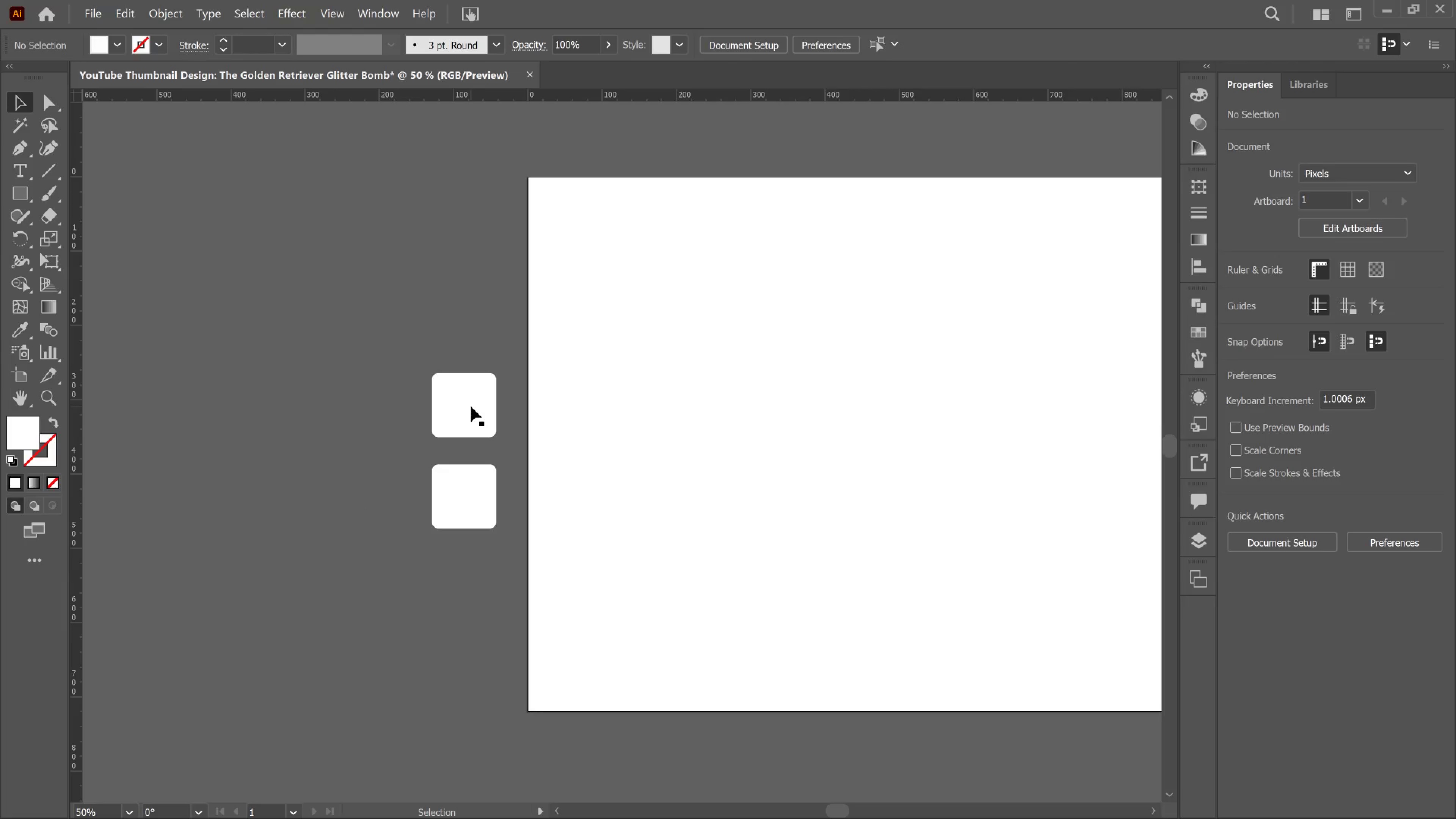 
wait(16.54)
 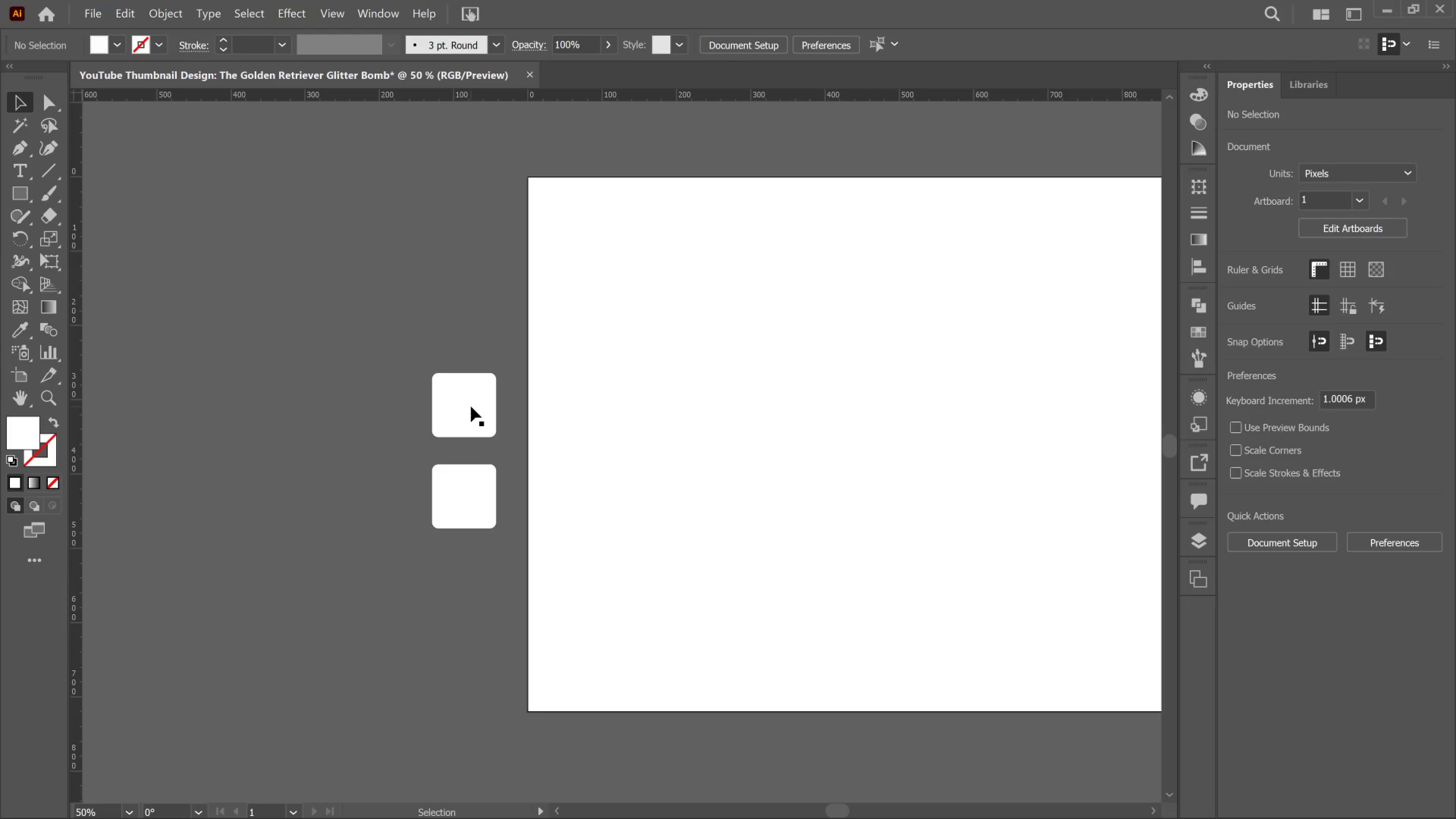 
key(Alt+Tab)
 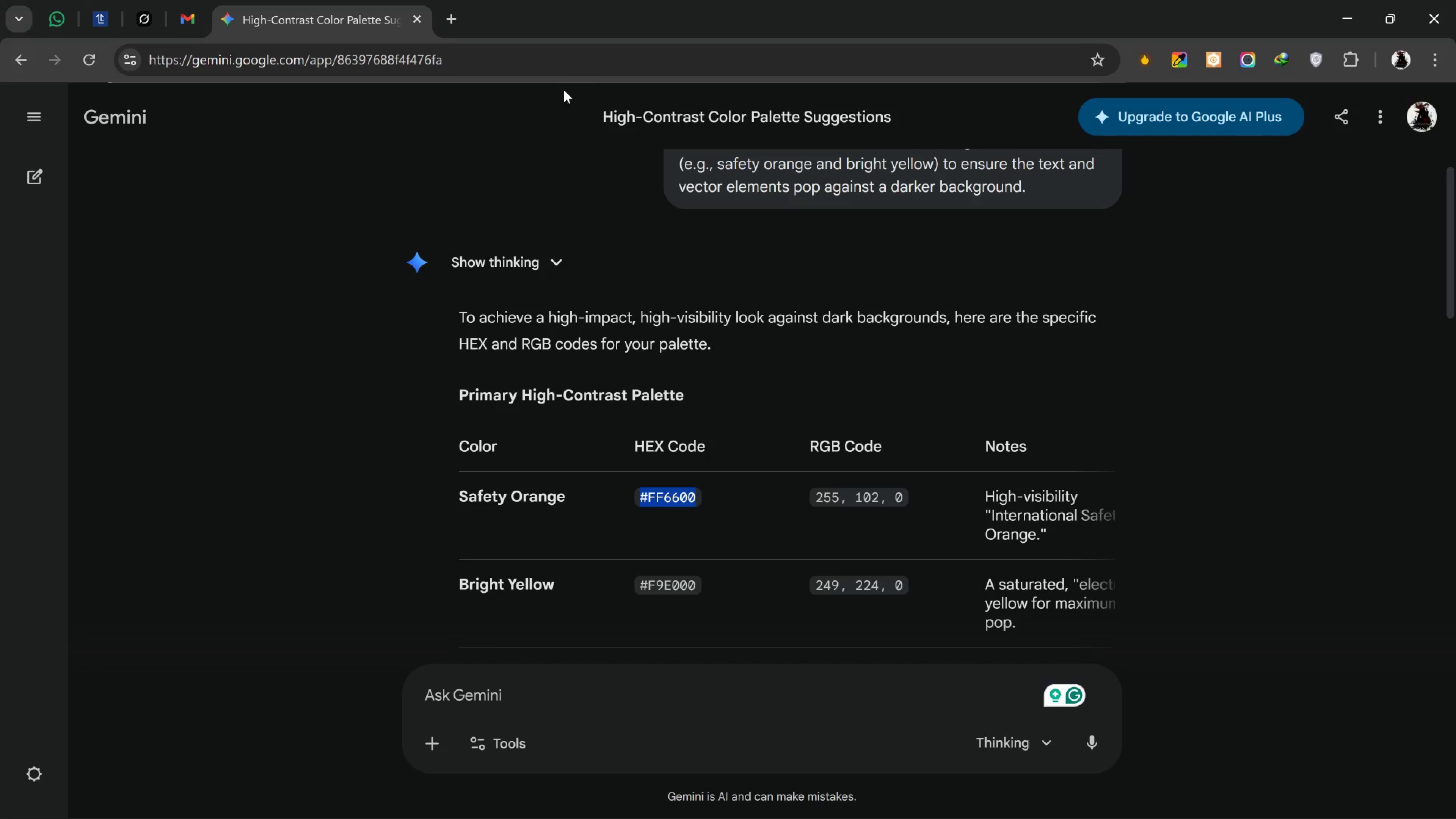 
key(Control+C)
 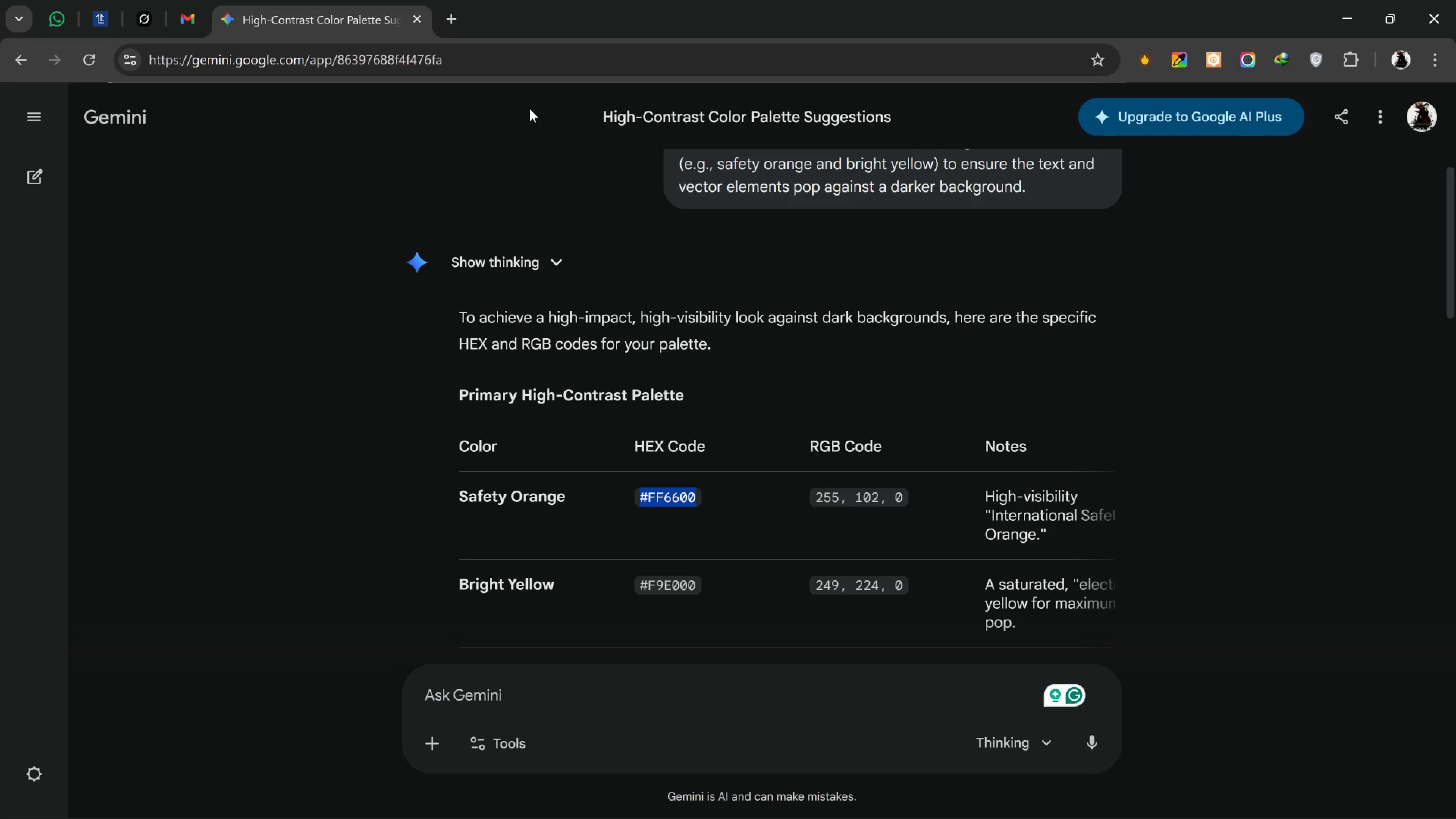 
key(Alt+AltLeft)
 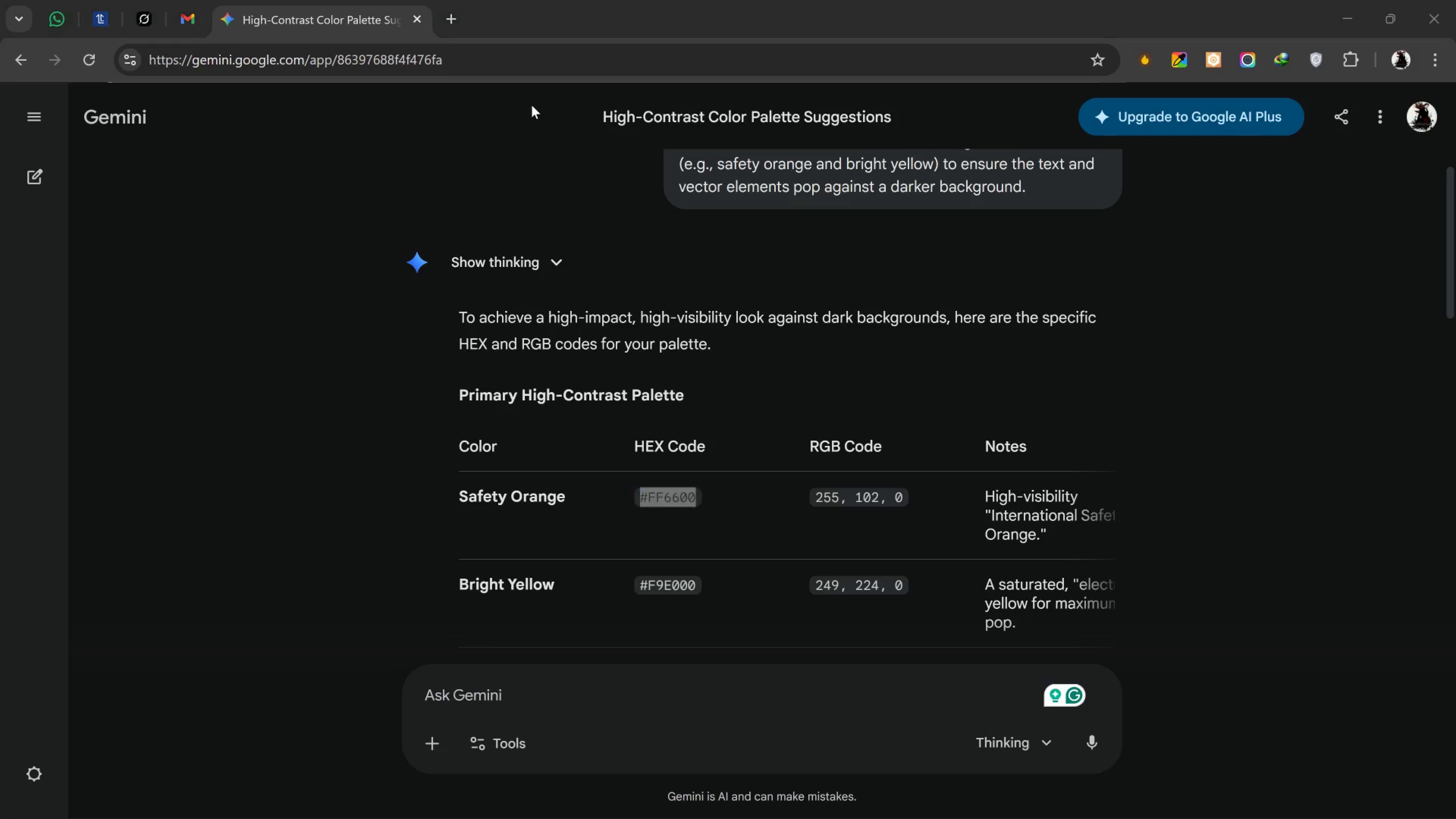 
key(Alt+Tab)
 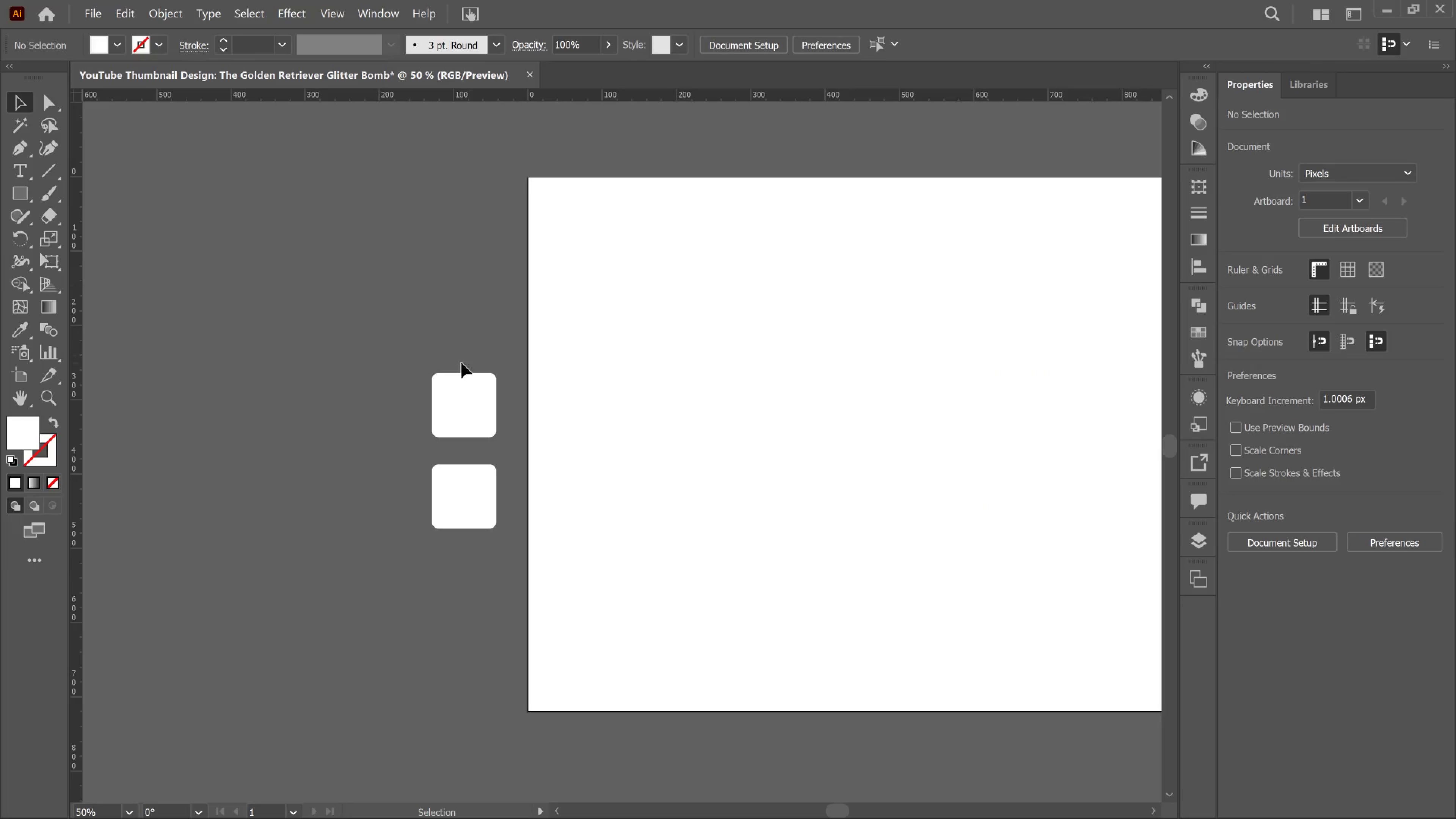 
left_click([453, 405])
 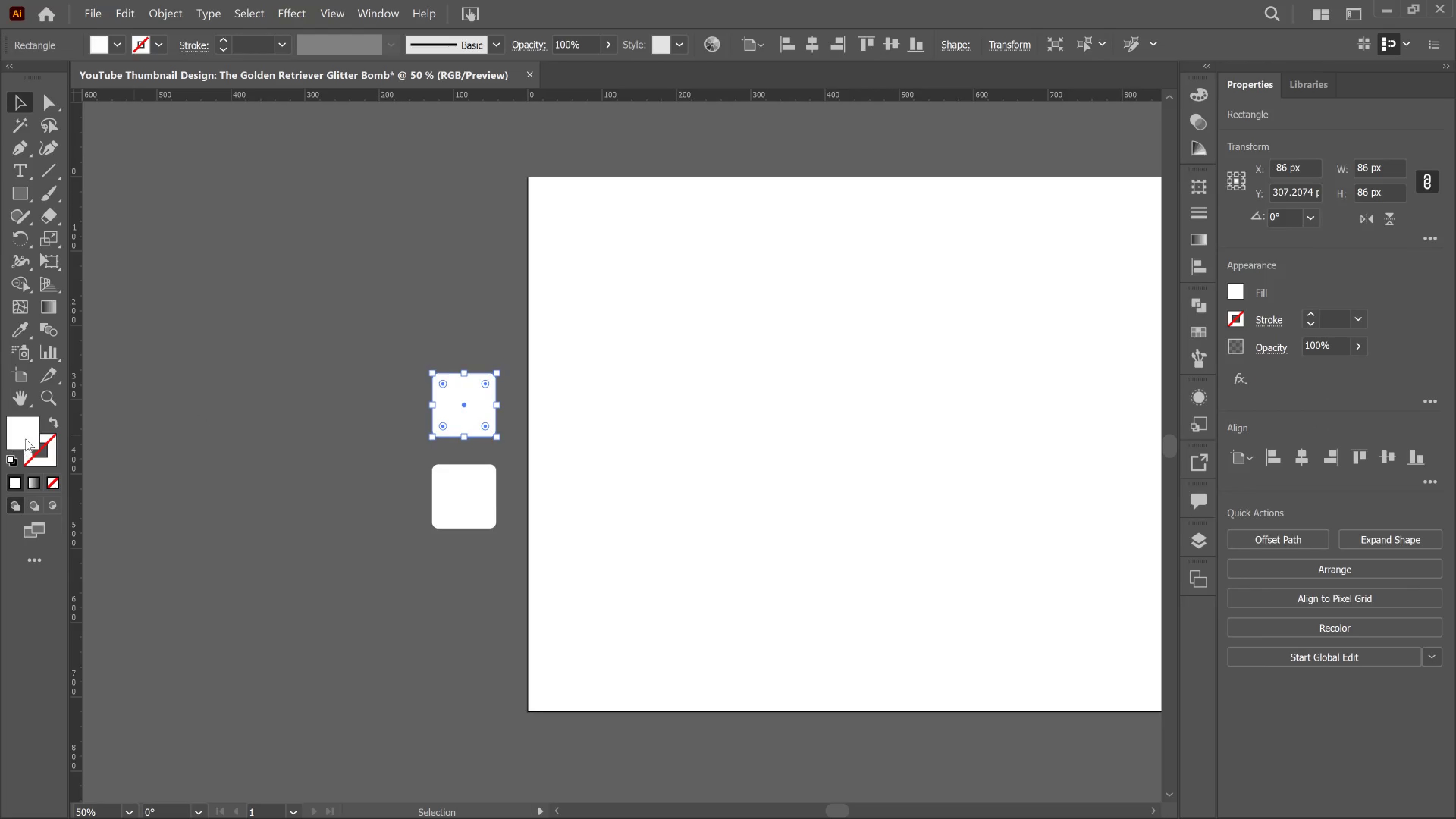 
double_click([27, 435])
 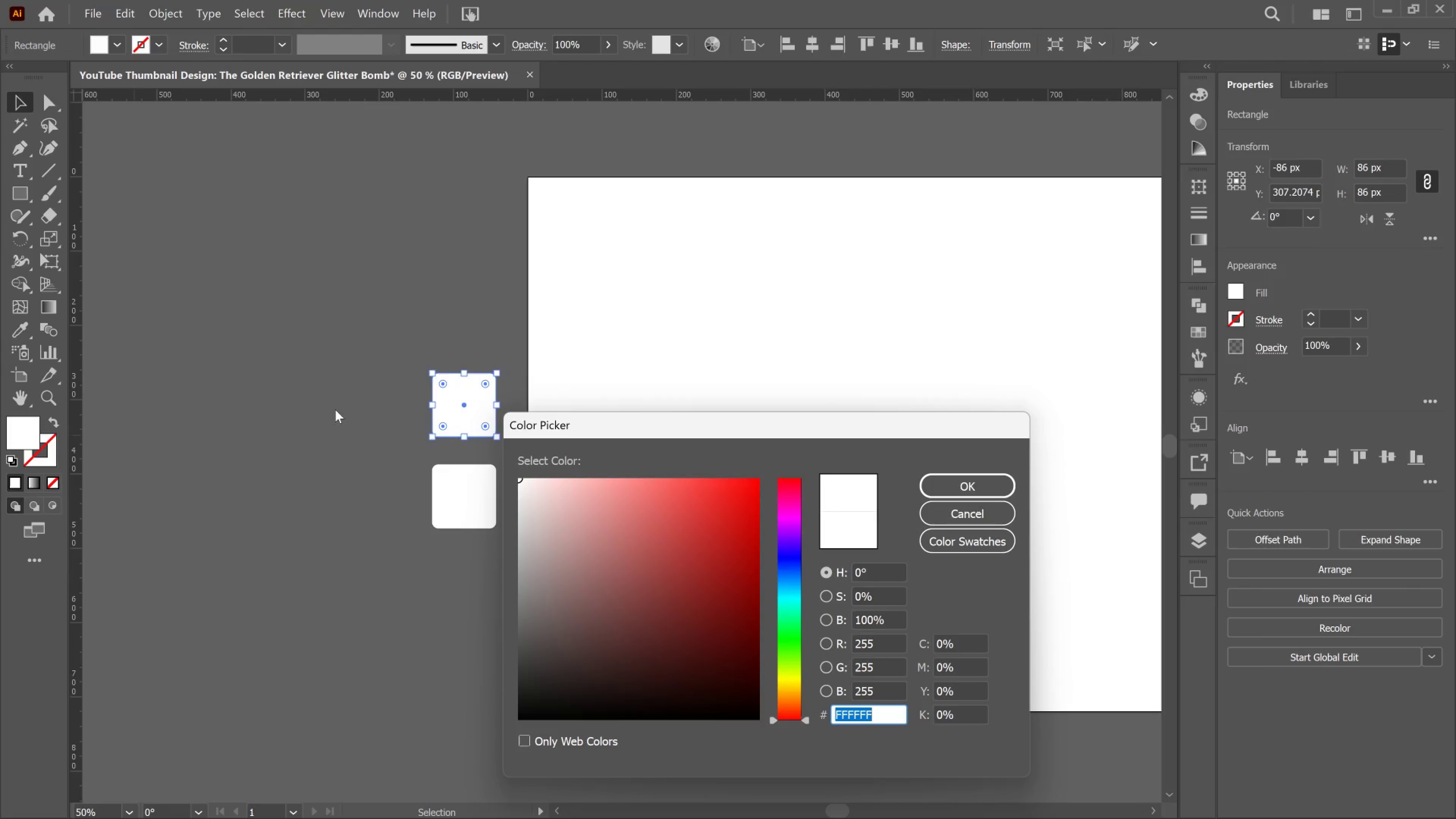 
key(Control+V)
 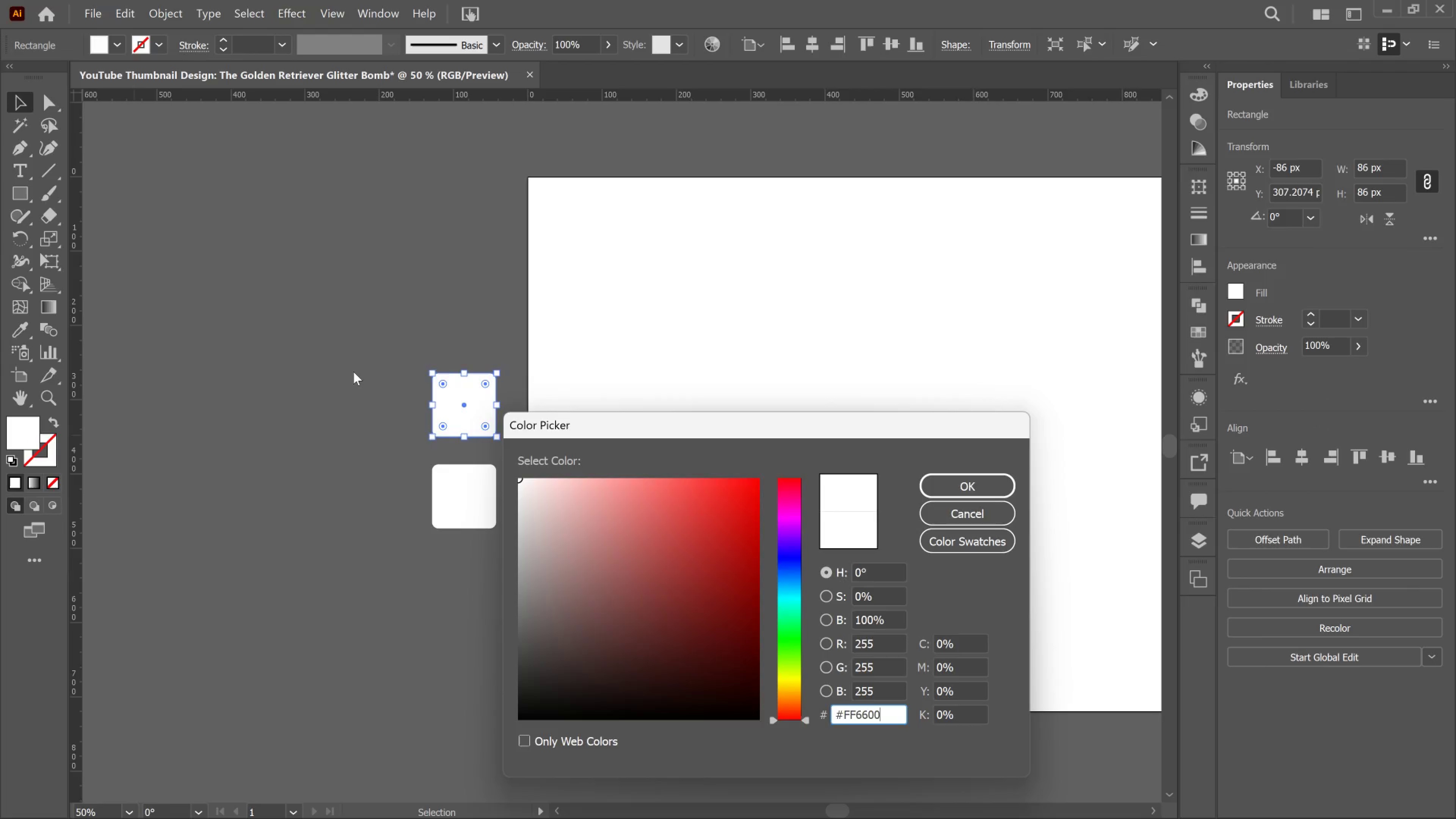 
key(Enter)
 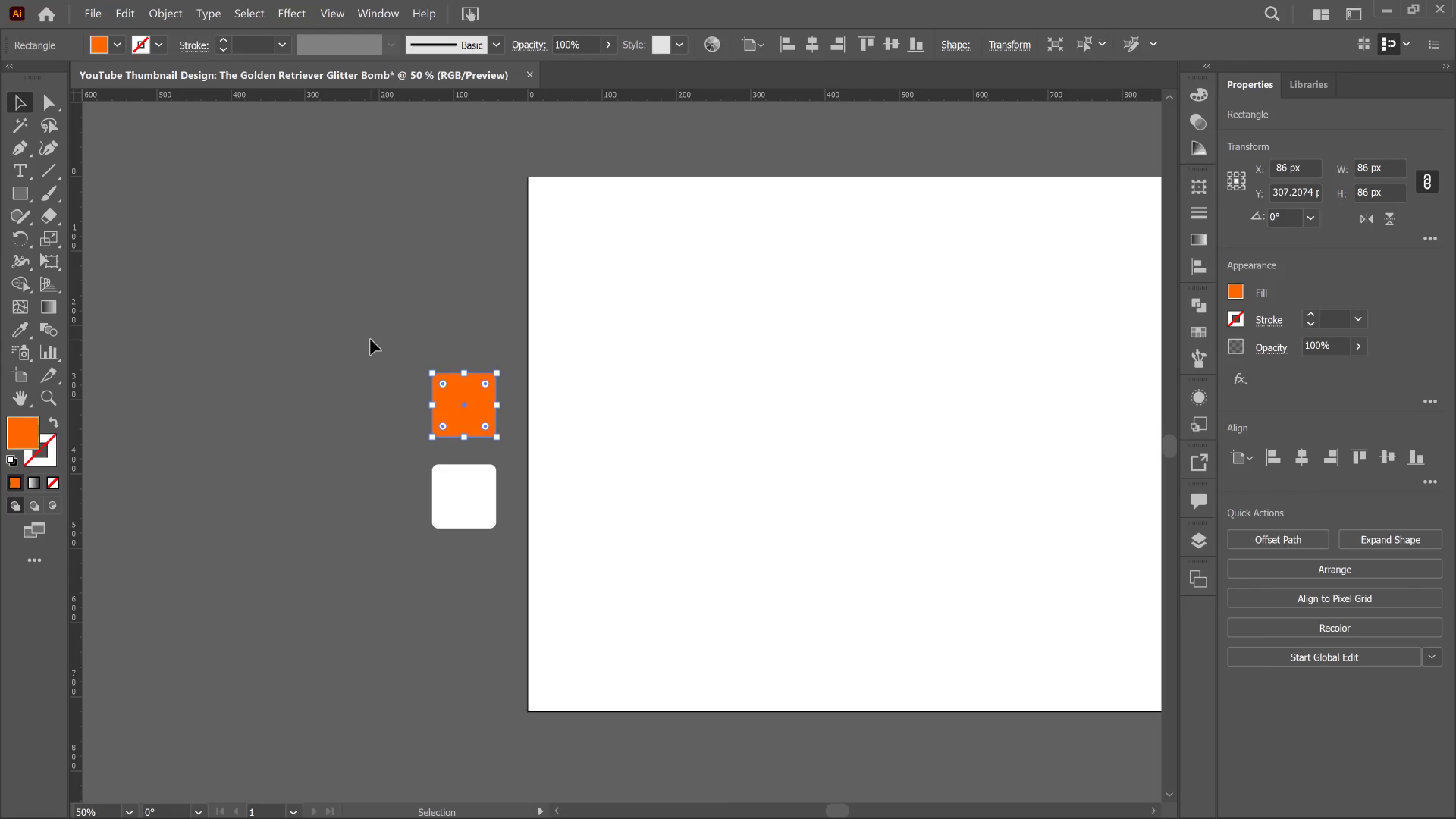 
key(Alt+Tab)
 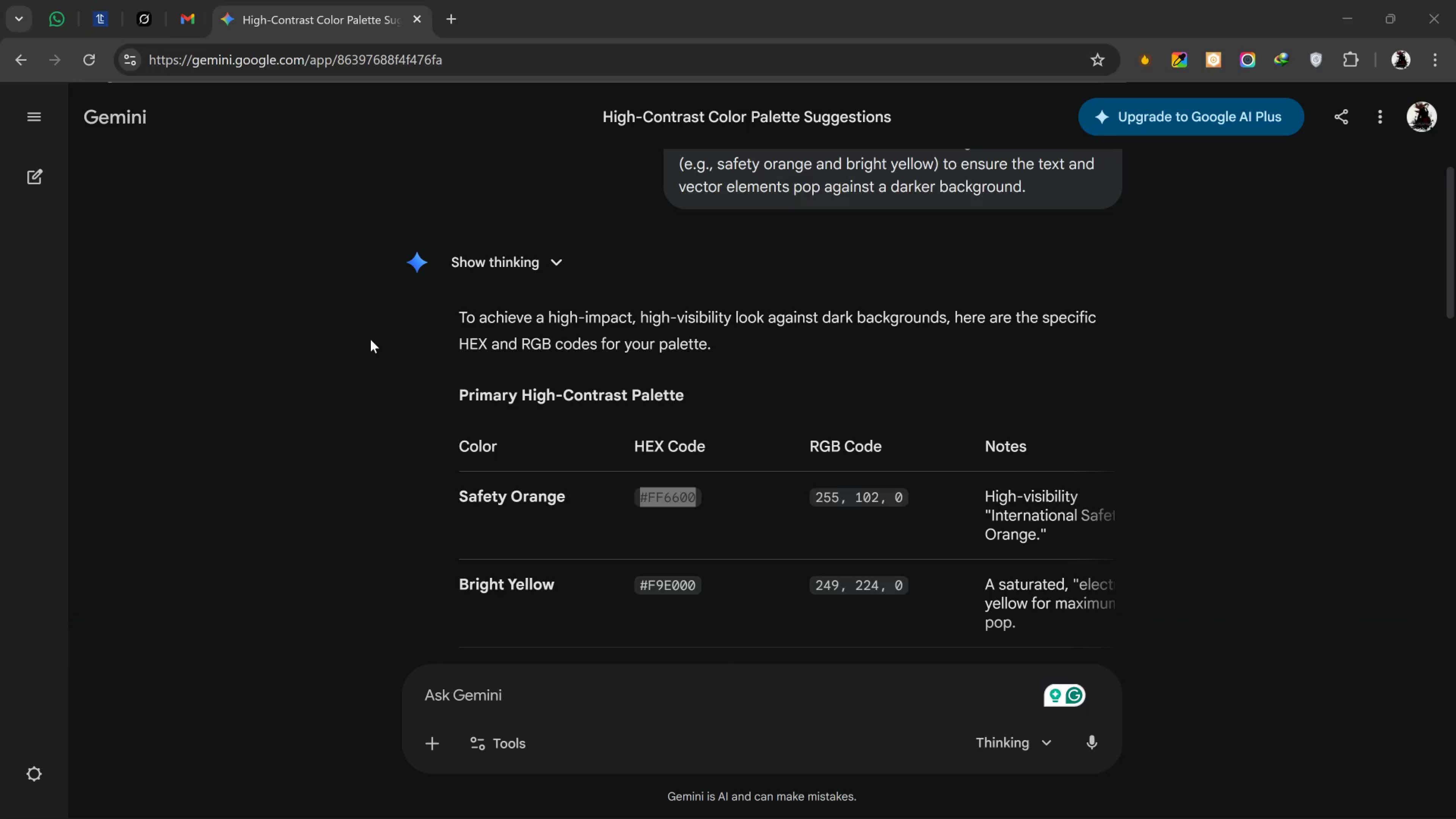 
key(Alt+AltLeft)
 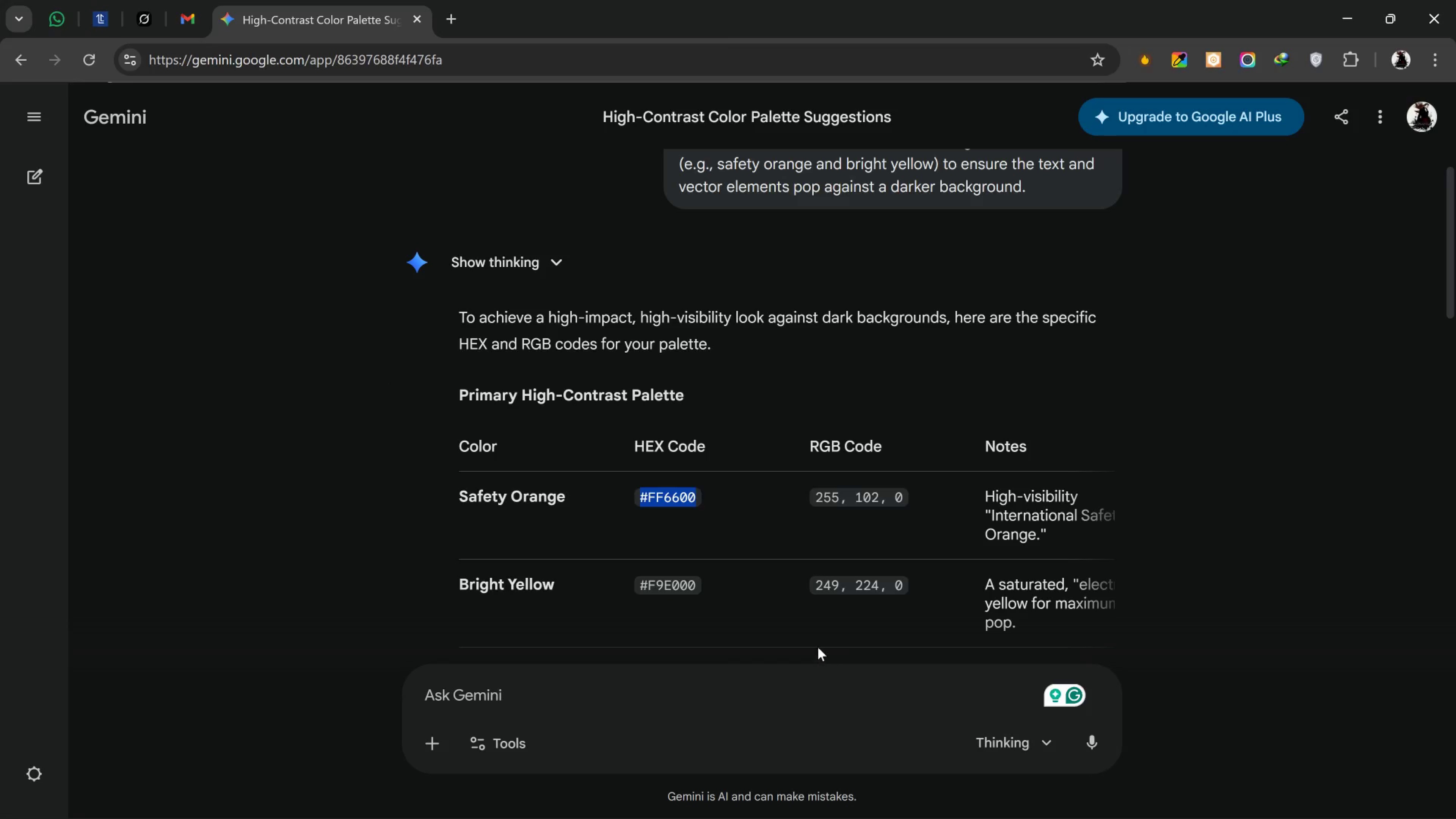 
scroll: coordinate [795, 628], scroll_direction: down, amount: 1.0
 